 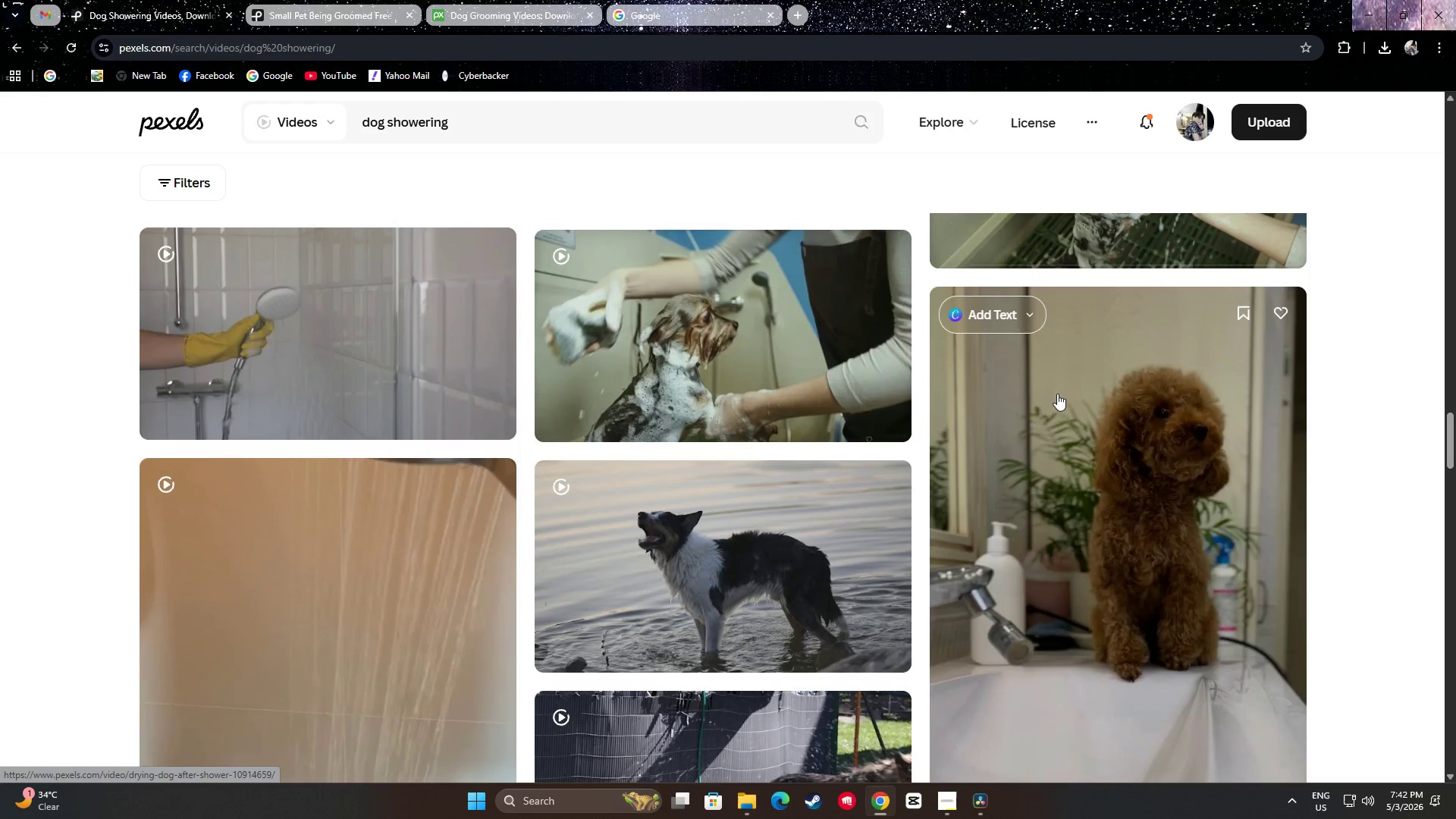 
scroll: coordinate [727, 457], scroll_direction: down, amount: 28.0
 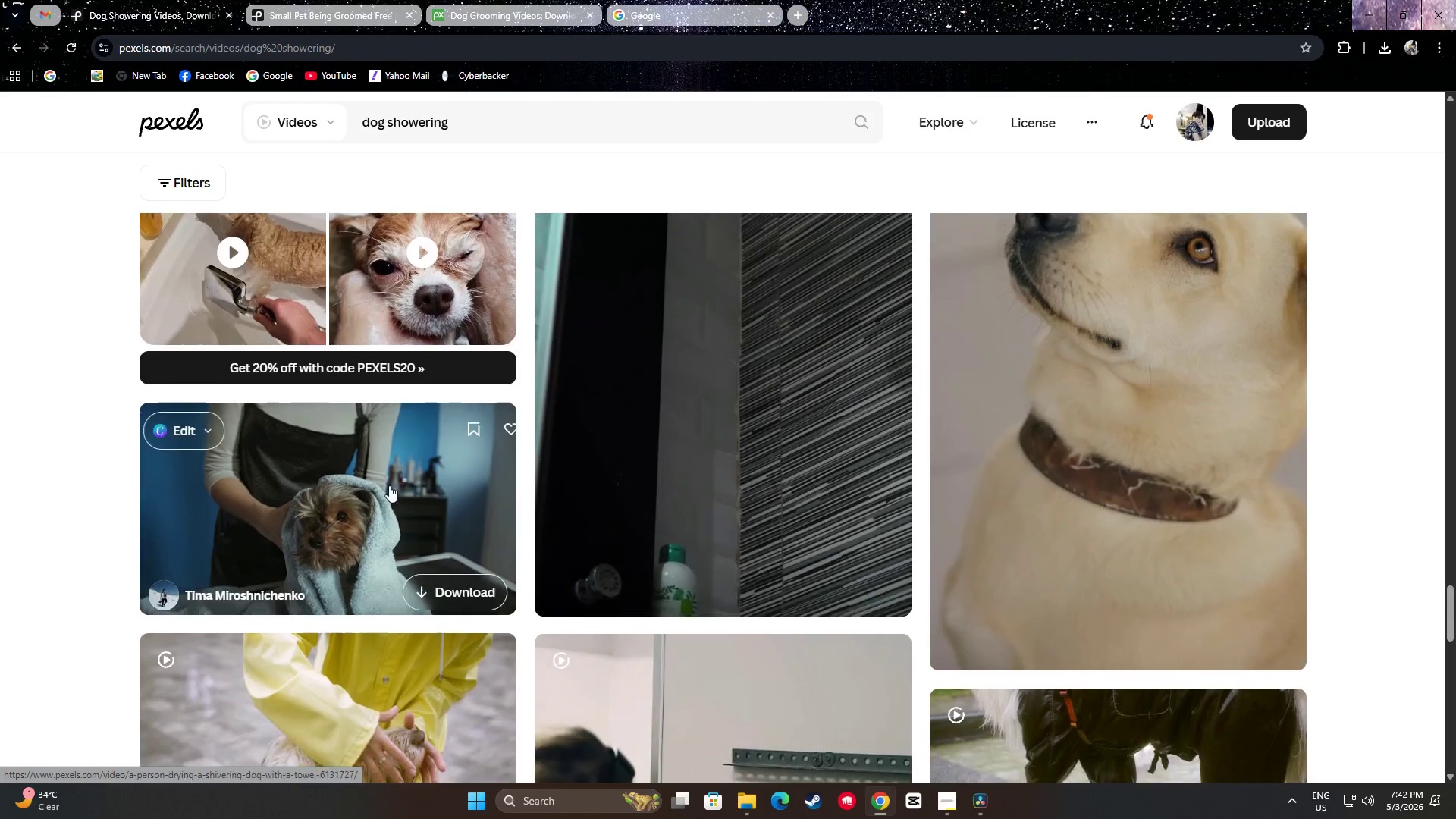 
mouse_move([384, 479])
 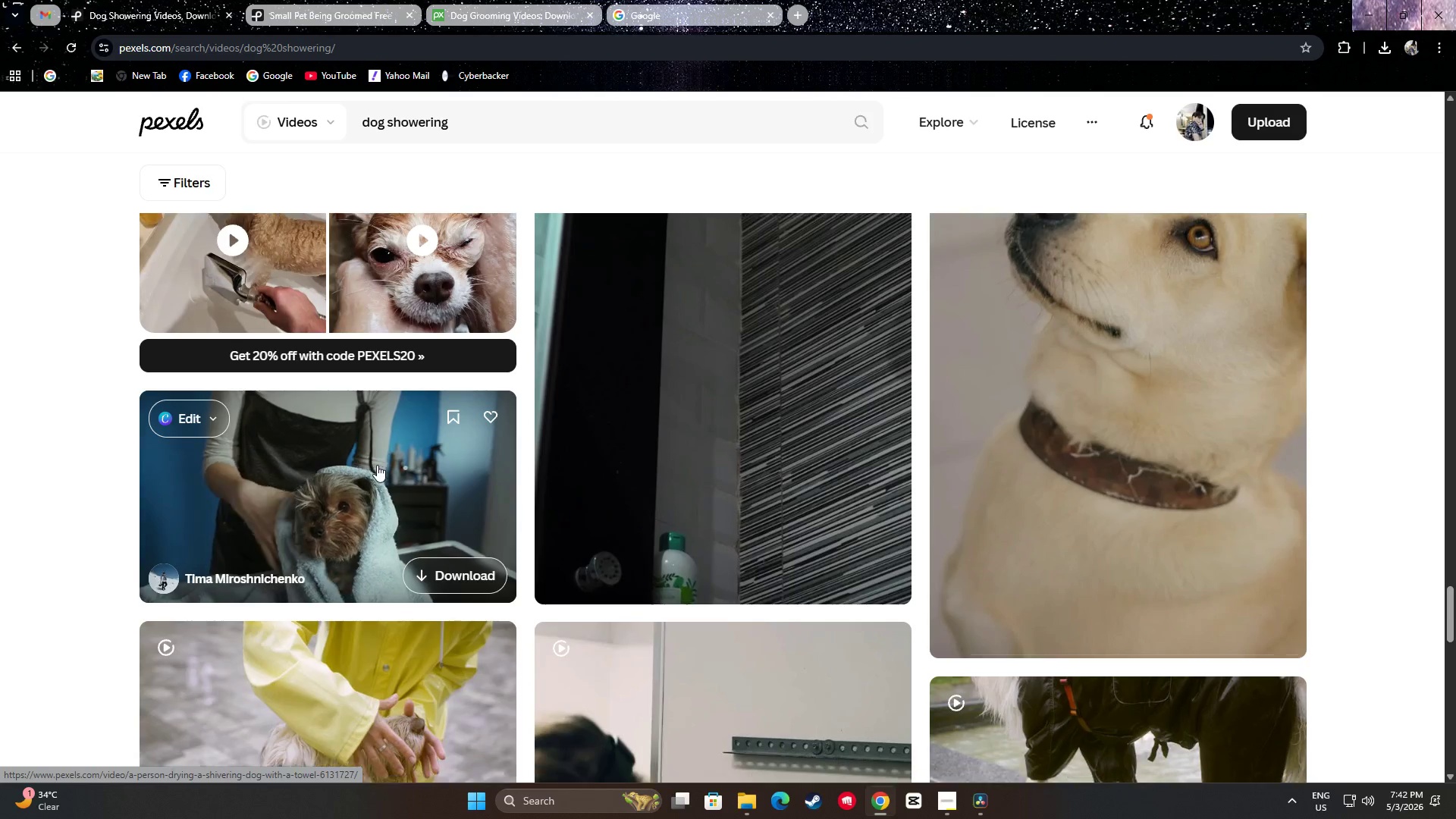 
scroll: coordinate [340, 362], scroll_direction: down, amount: 3.0
 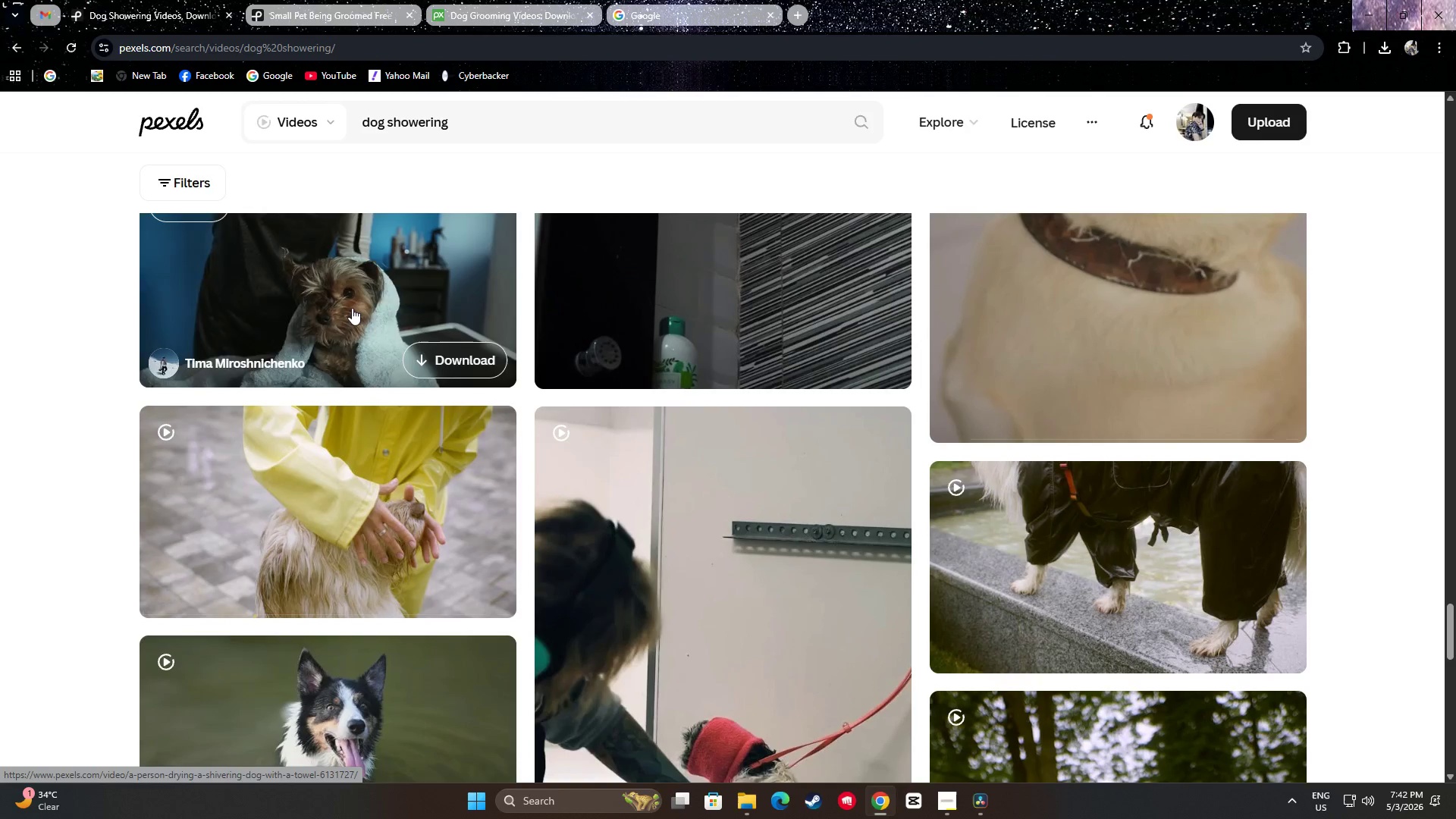 
scroll: coordinate [360, 325], scroll_direction: up, amount: 3.0
 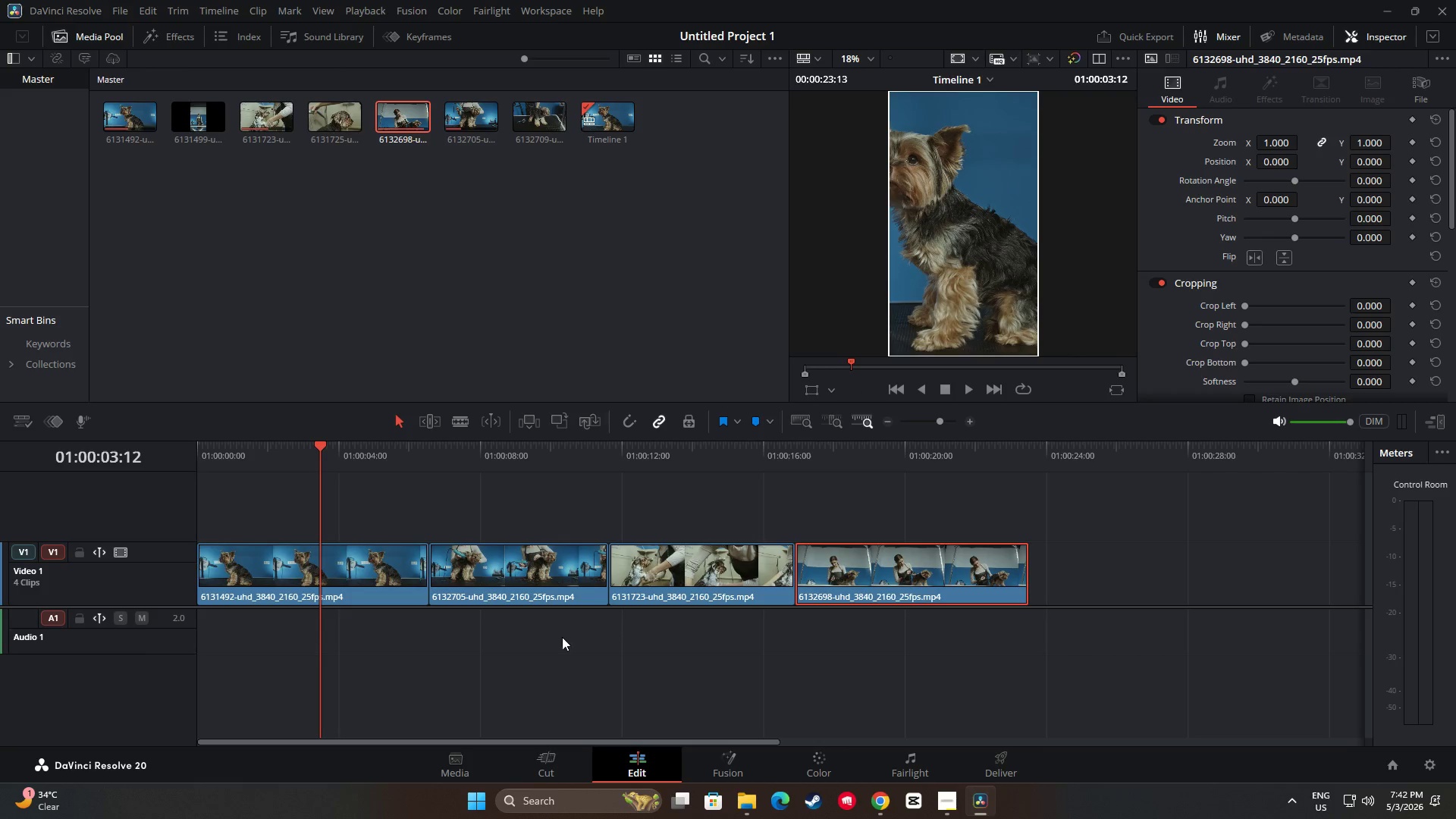 
left_click_drag(start_coordinate=[321, 448], to_coordinate=[189, 438])
 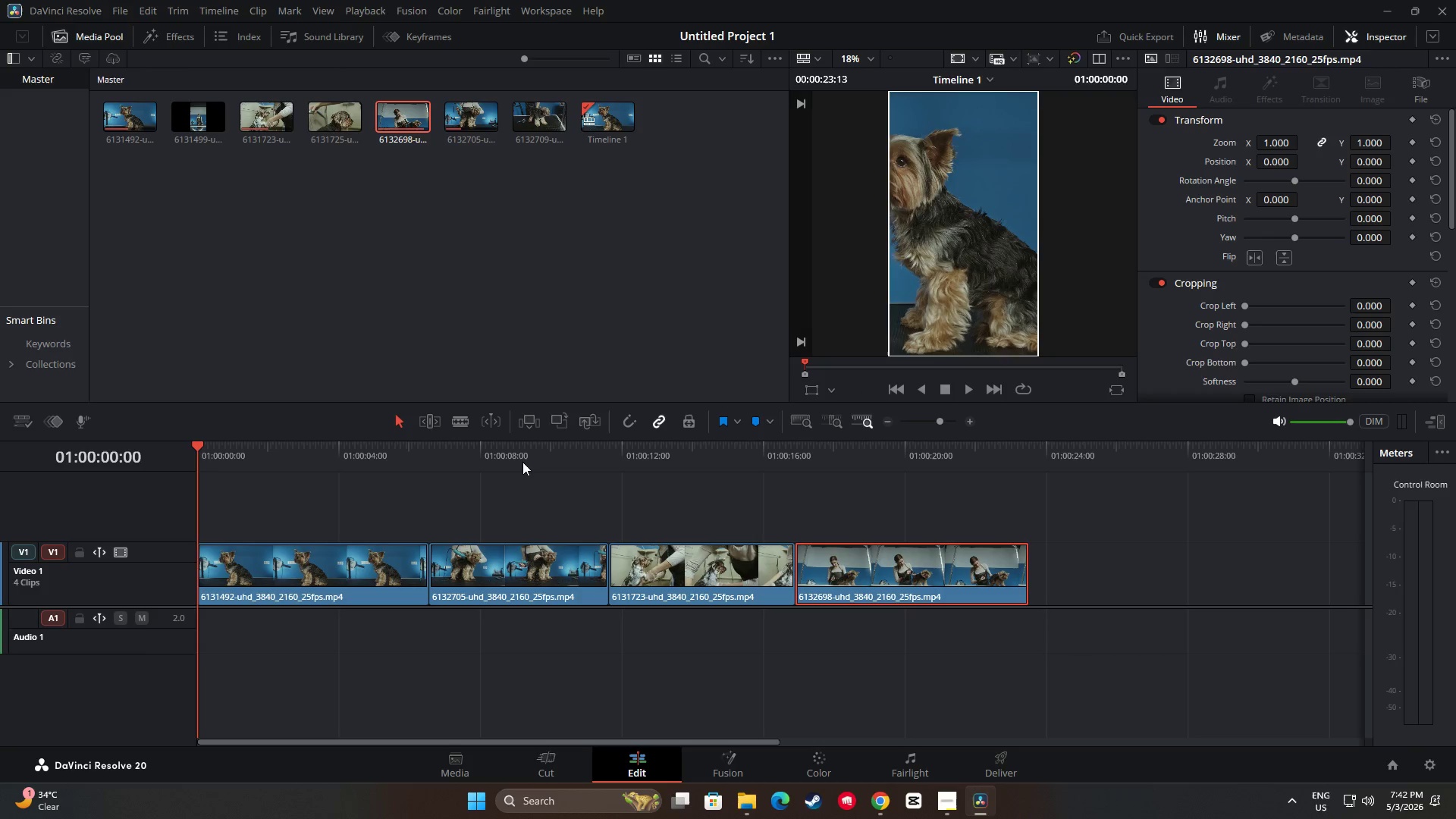 
key(Space)
 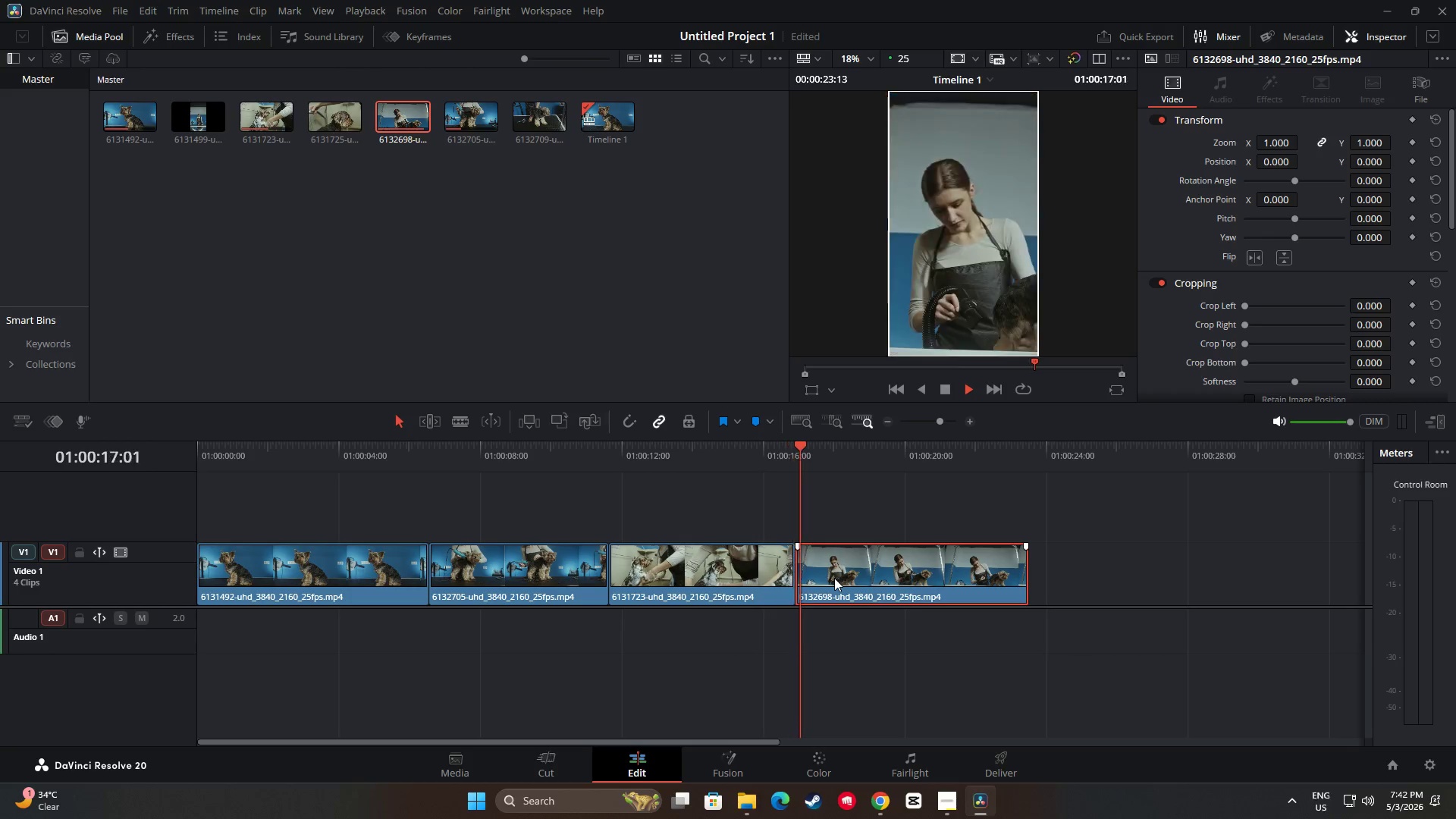 
wait(22.05)
 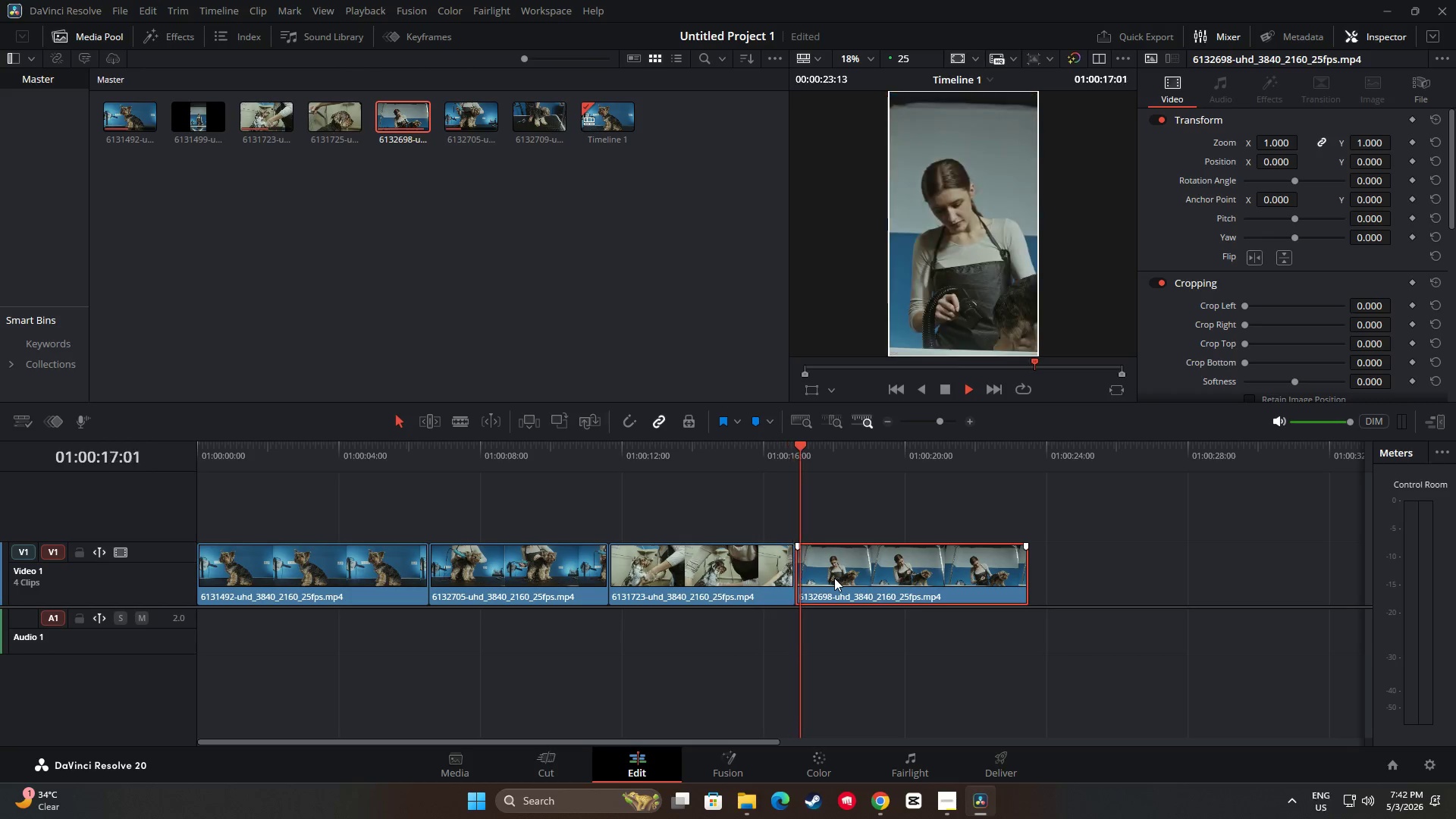 
key(Space)
 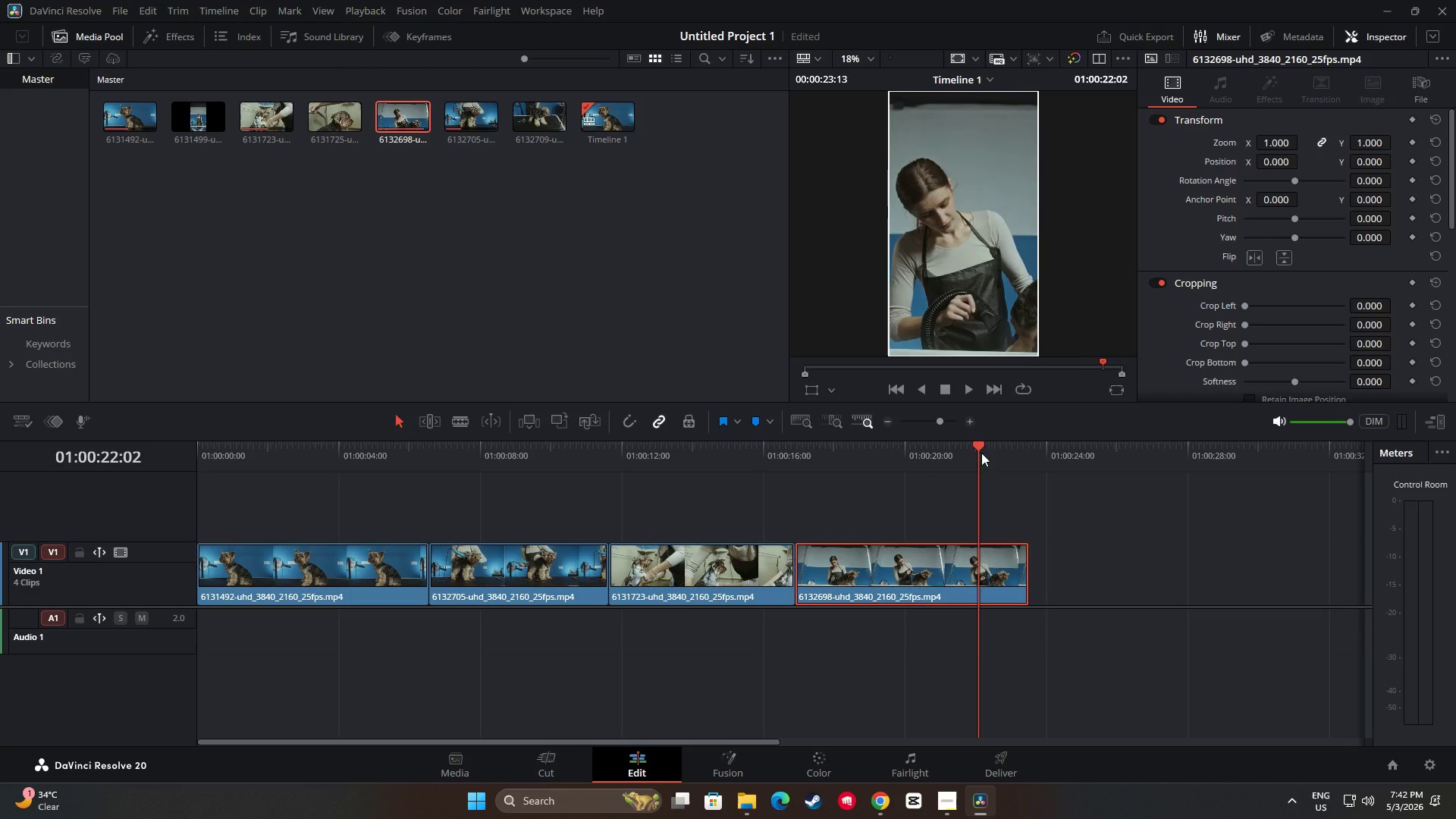 
left_click_drag(start_coordinate=[981, 452], to_coordinate=[872, 526])
 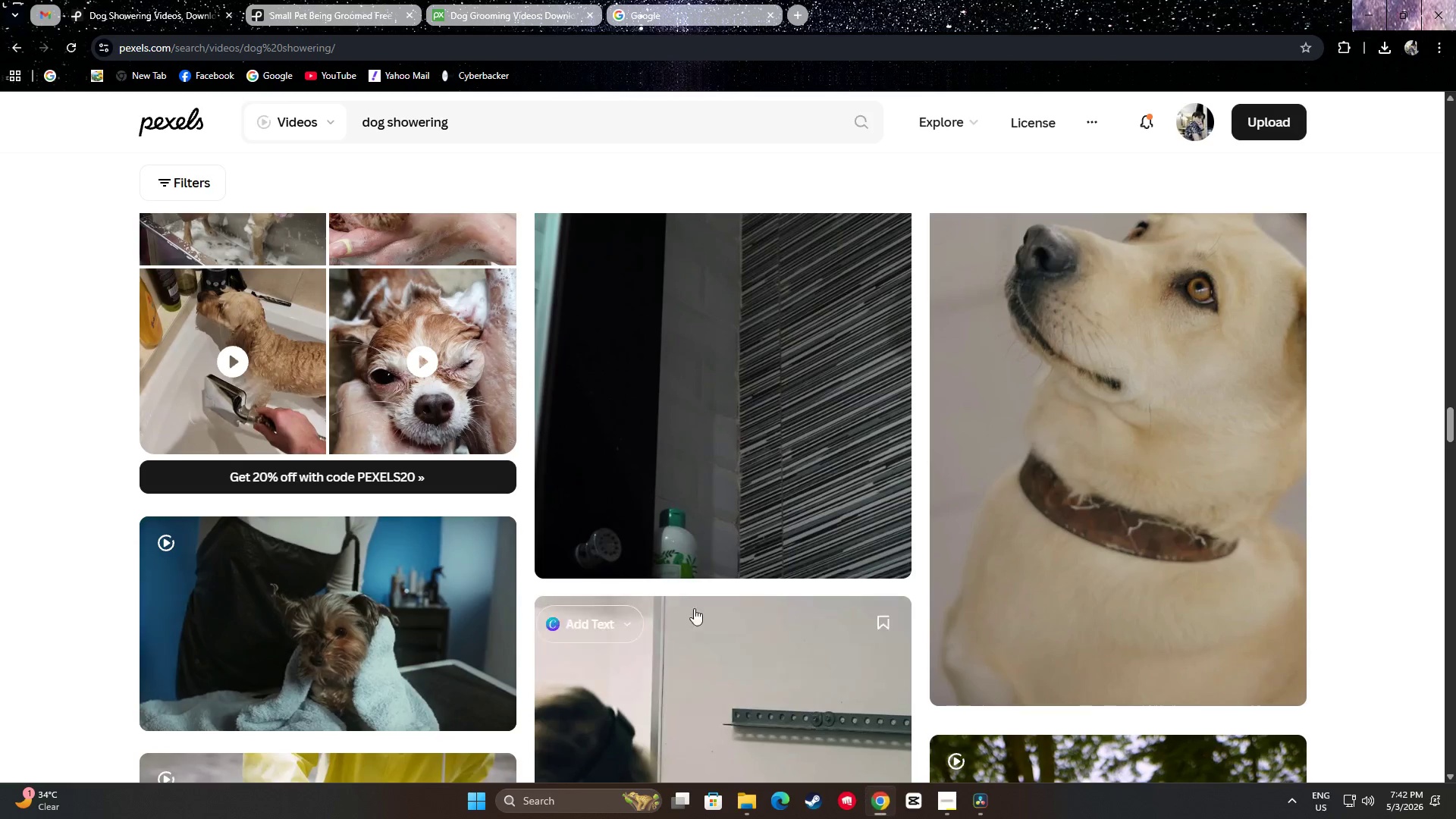 
scroll: coordinate [617, 411], scroll_direction: down, amount: 7.0
 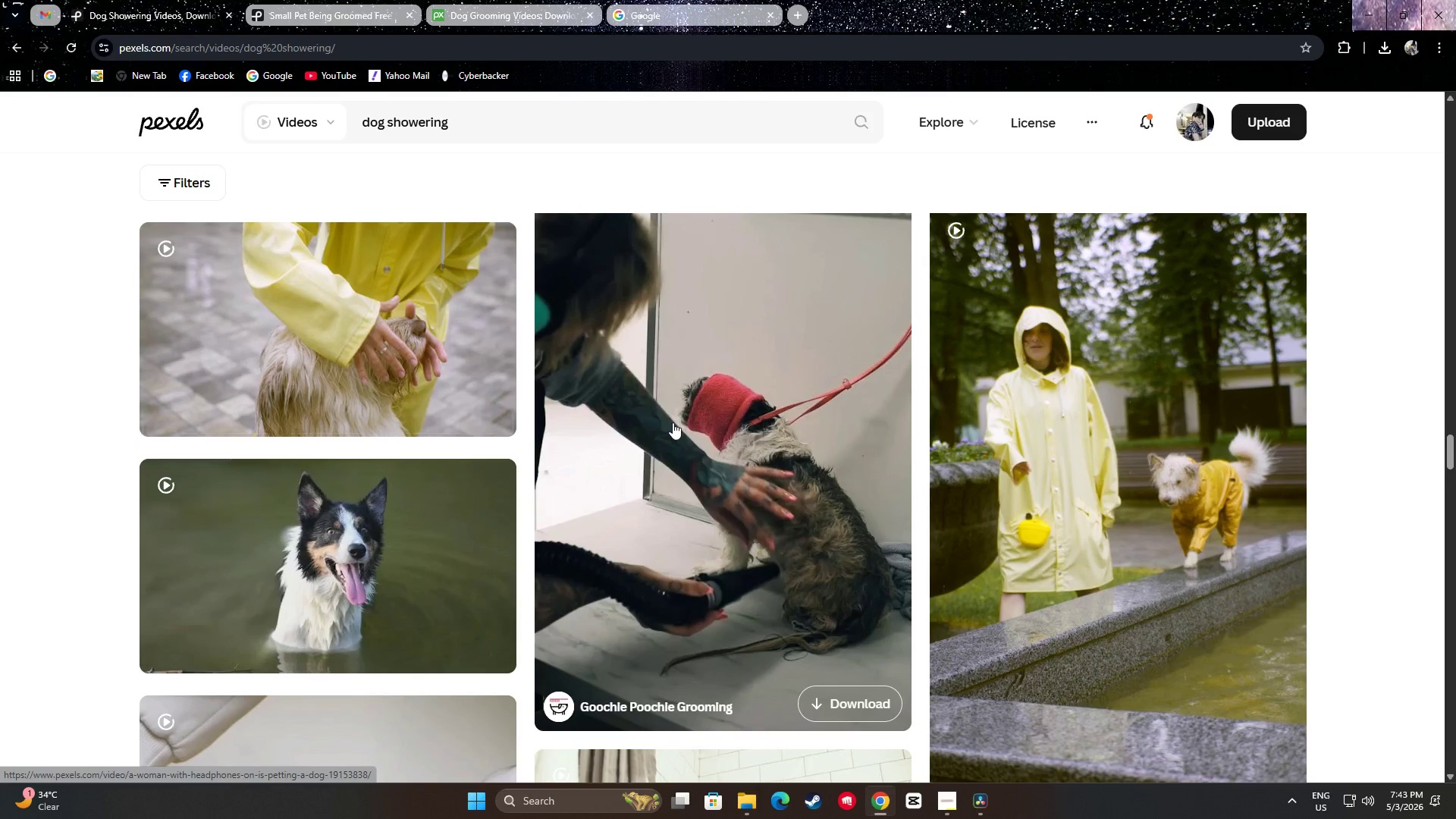 
scroll: coordinate [678, 323], scroll_direction: up, amount: 40.0
 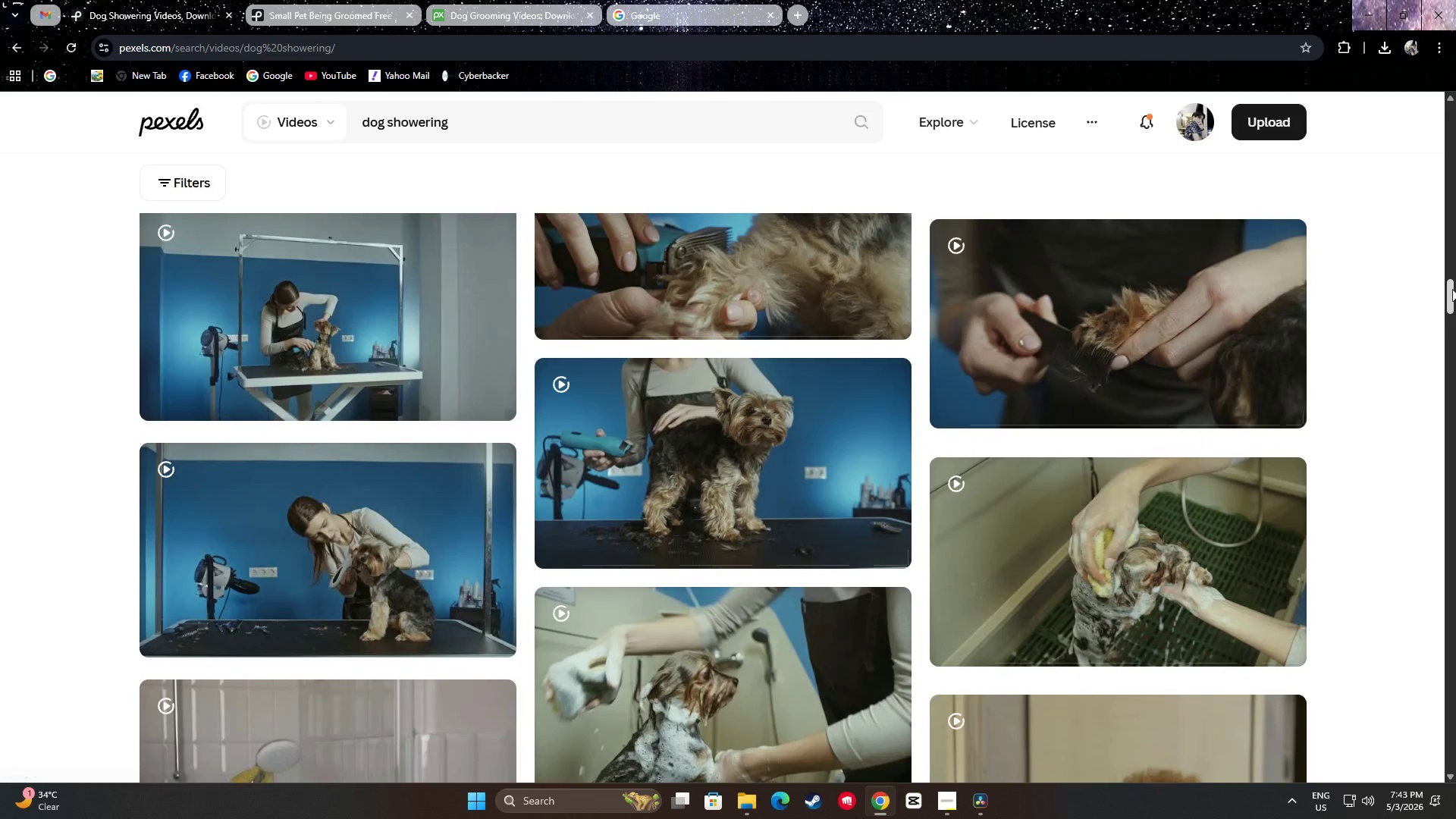 
left_click_drag(start_coordinate=[1451, 290], to_coordinate=[1454, 99])
 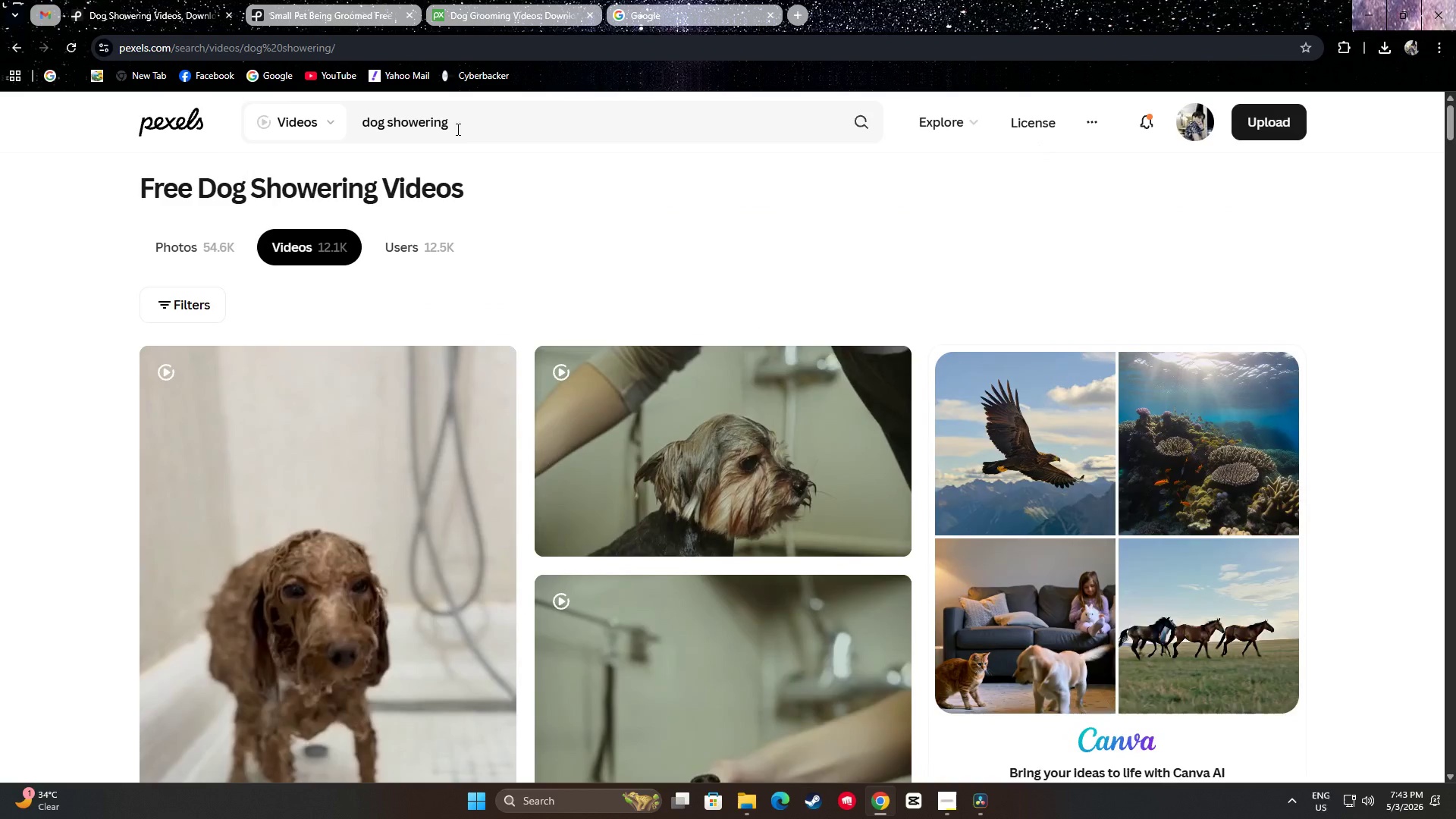 
left_click_drag(start_coordinate=[465, 124], to_coordinate=[351, 119])
 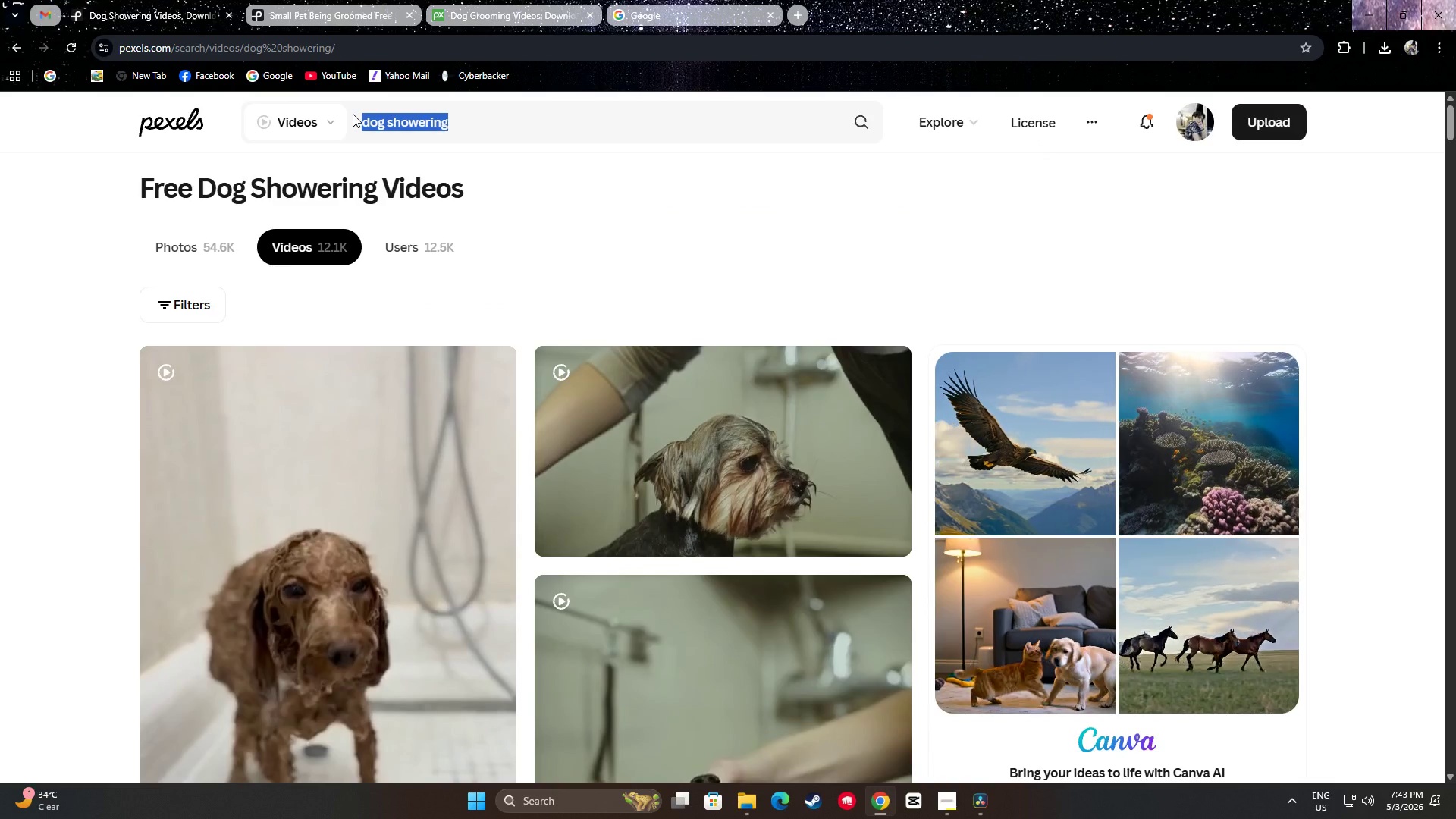 
type(happy dog and owner)
 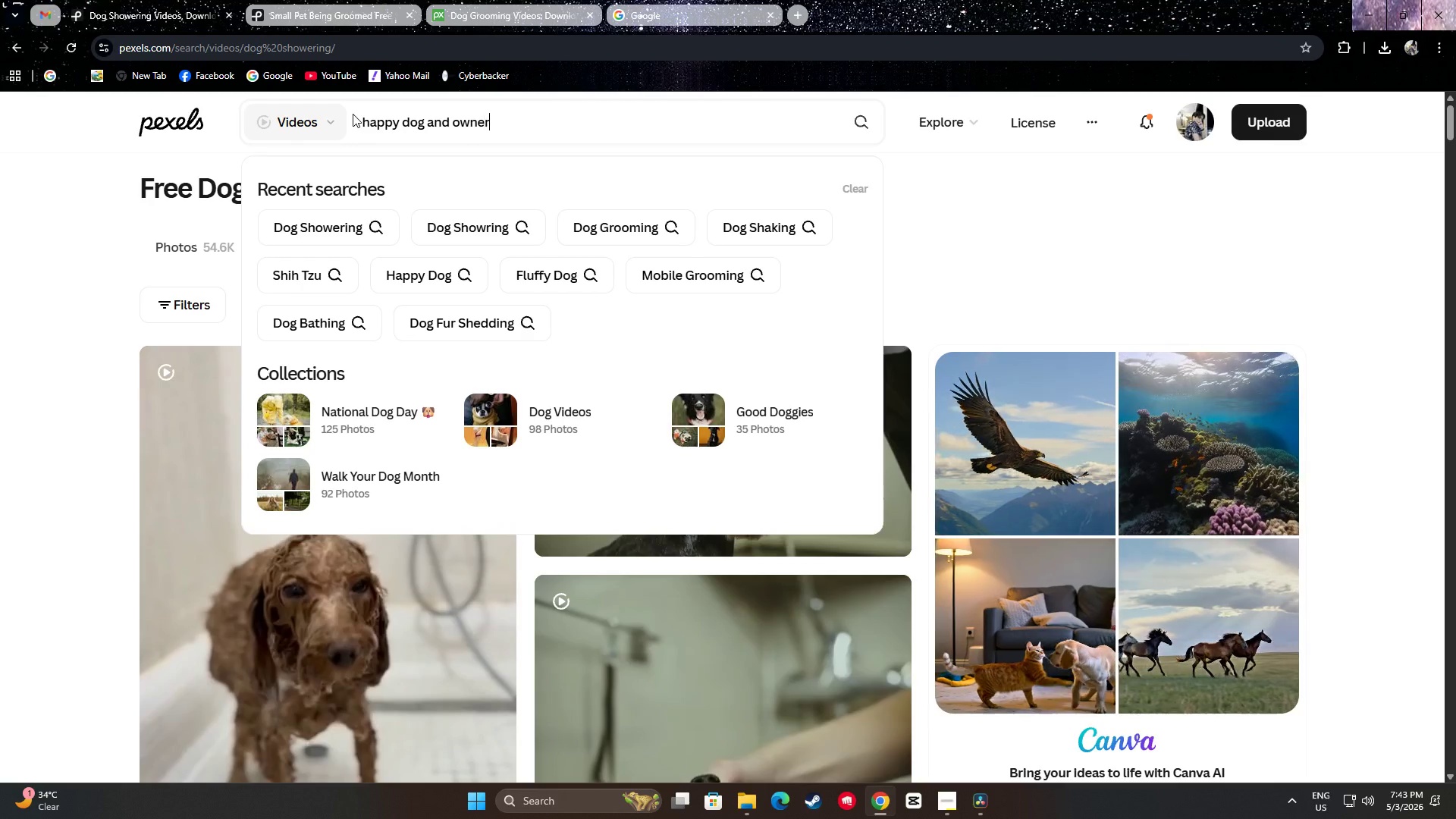 
key(Enter)
 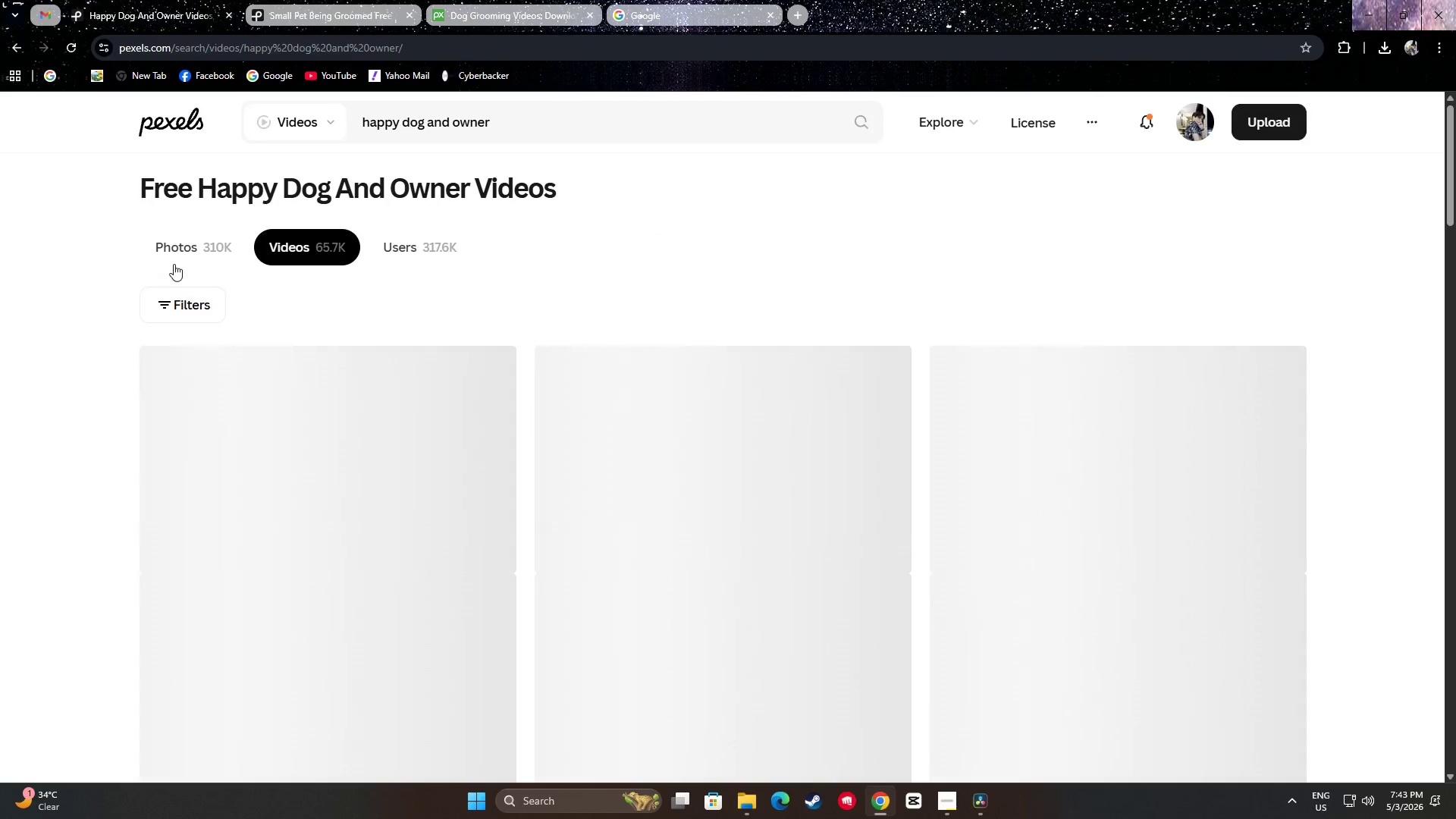 
scroll: coordinate [44, 344], scroll_direction: down, amount: 11.0
 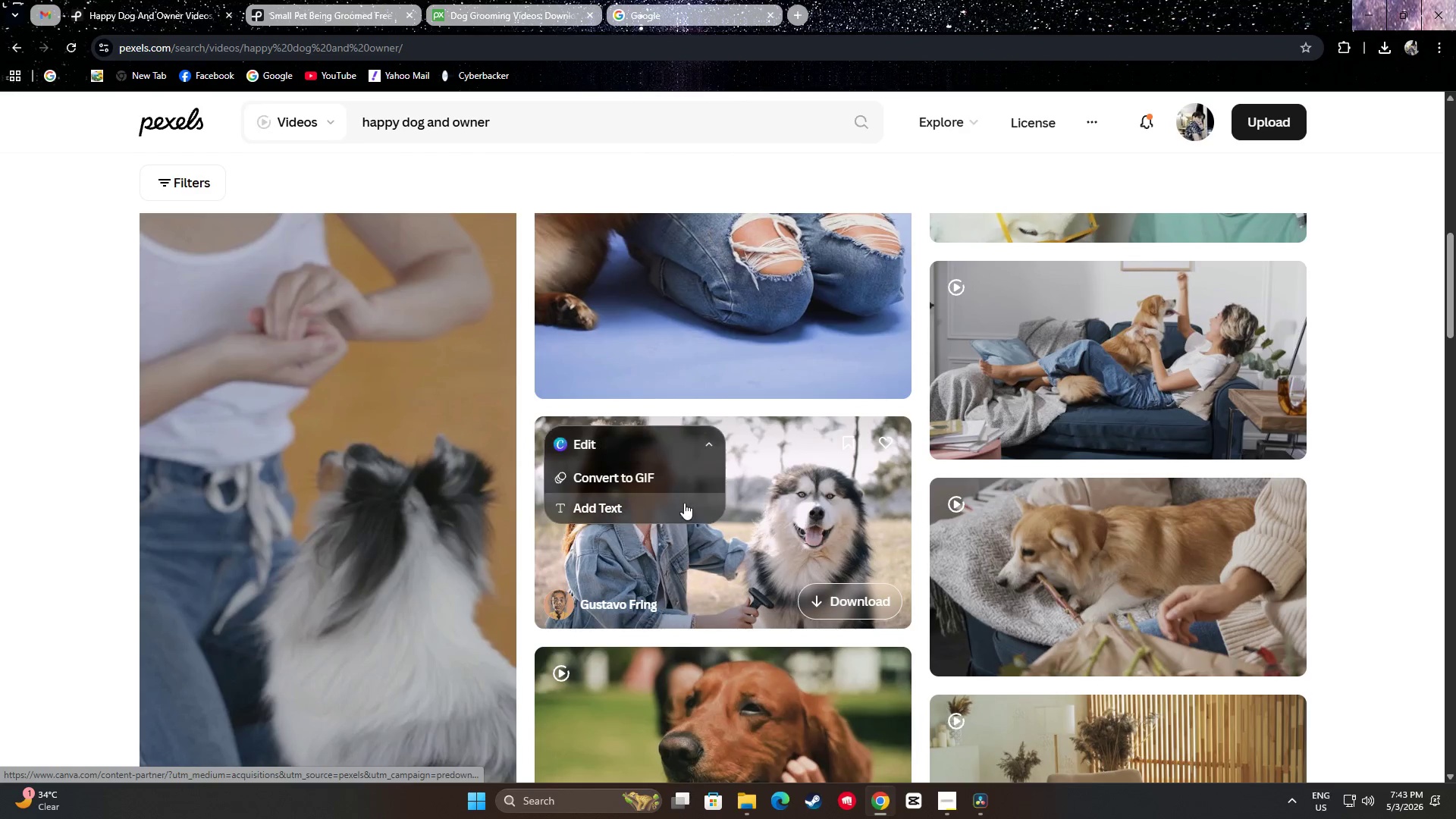 
scroll: coordinate [687, 310], scroll_direction: down, amount: 11.0
 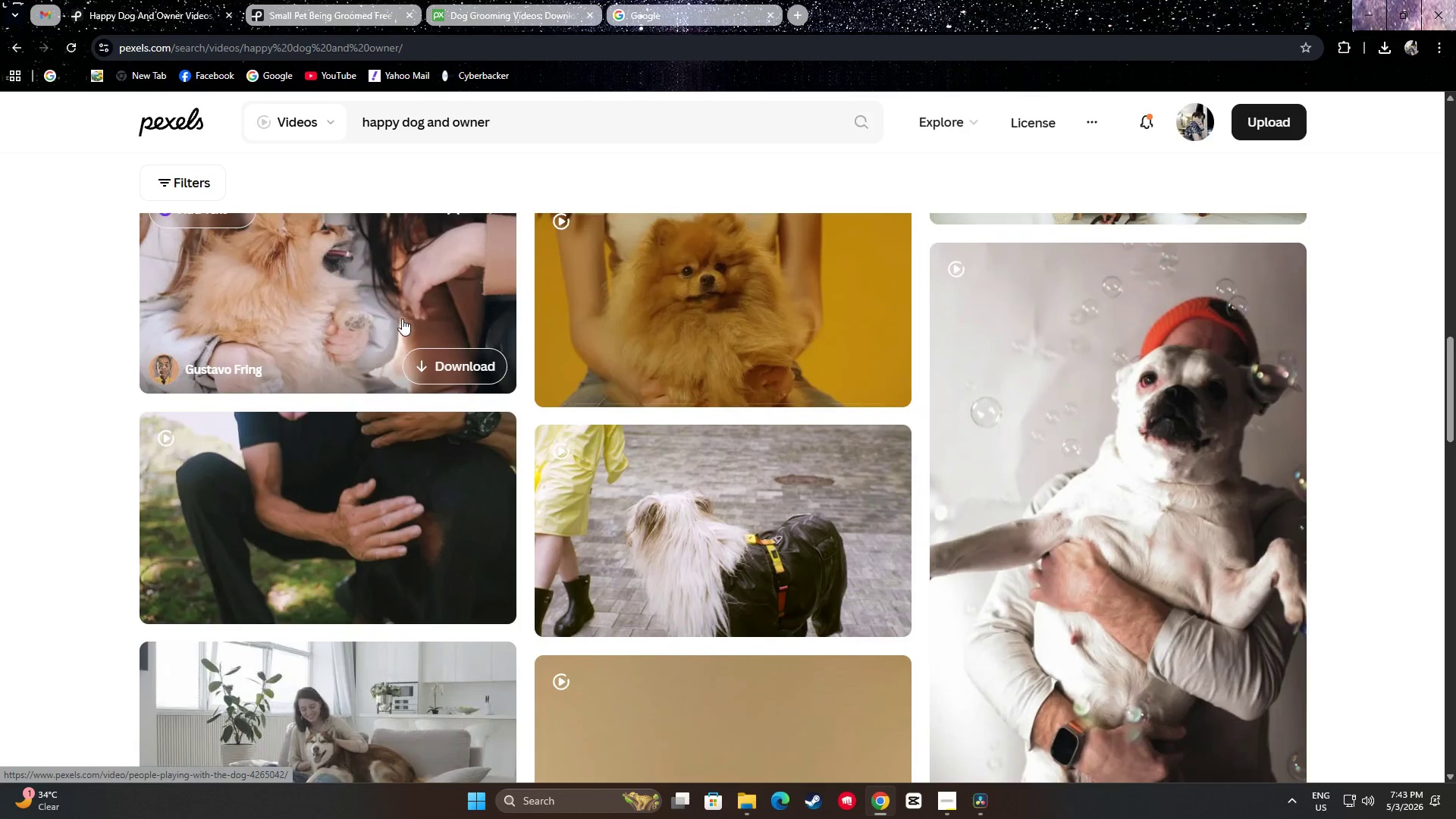 
scroll: coordinate [400, 317], scroll_direction: up, amount: 2.0
 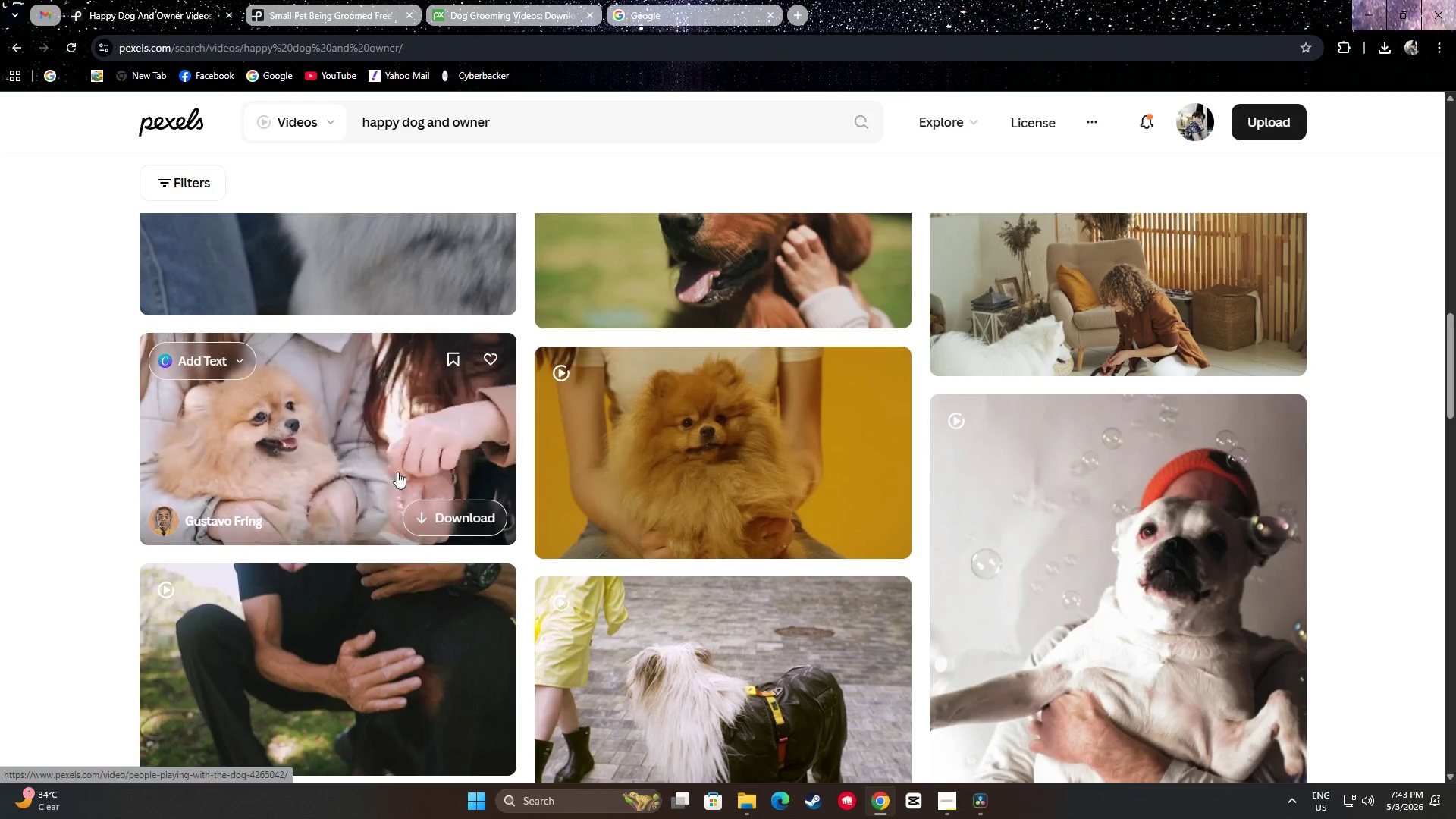 
wait(7.27)
 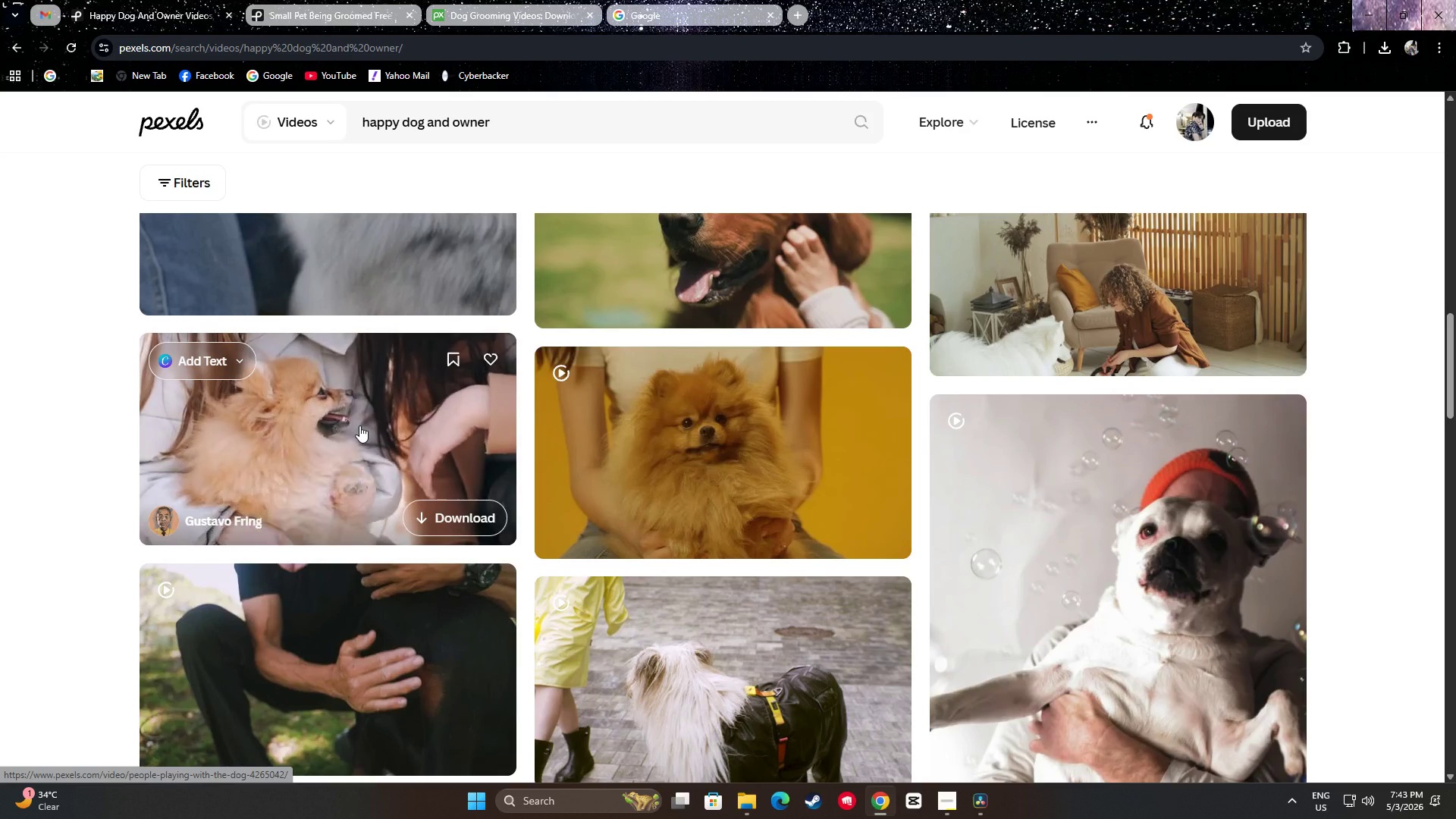 
left_click([440, 517])
 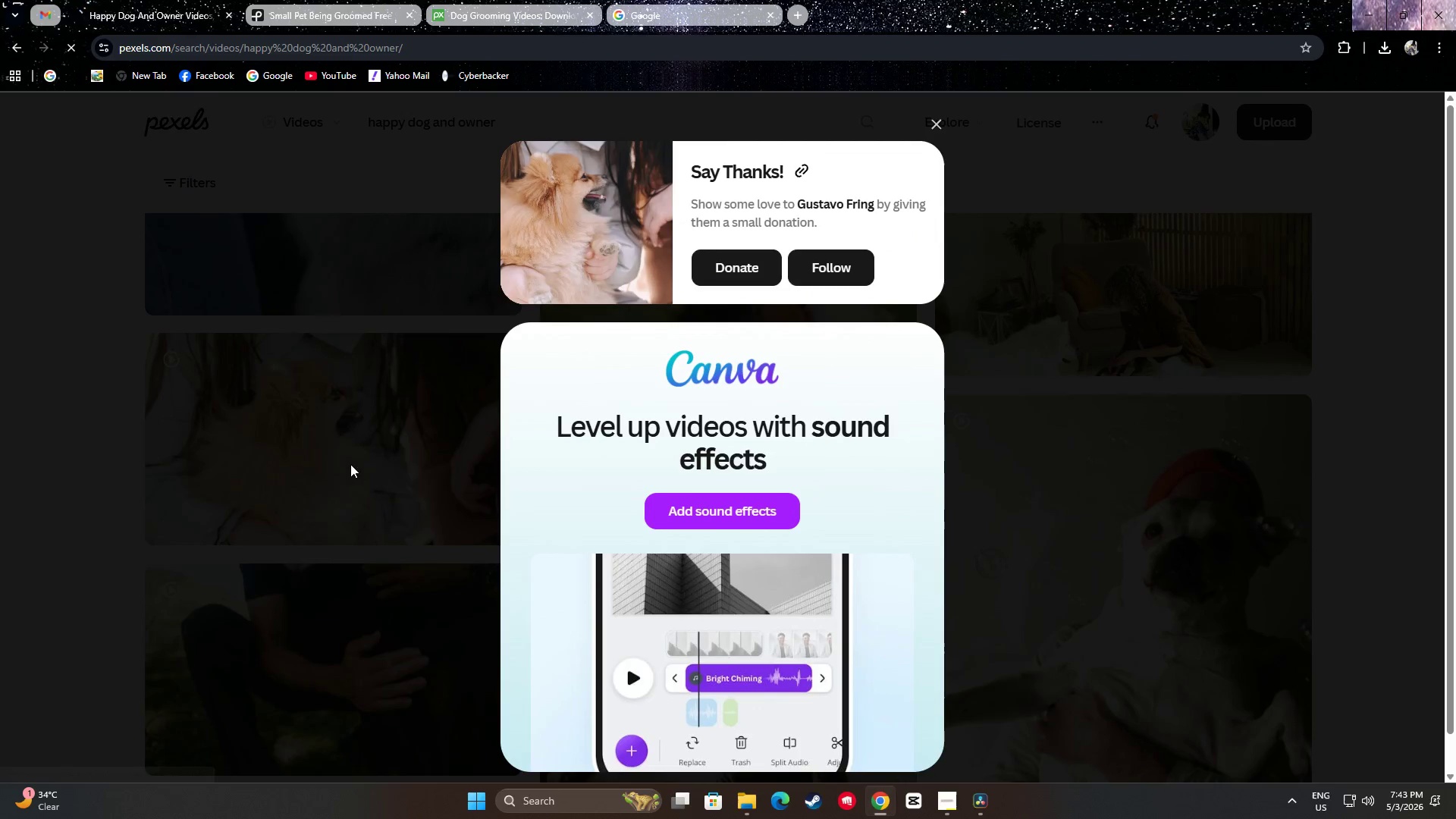 
left_click([382, 459])
 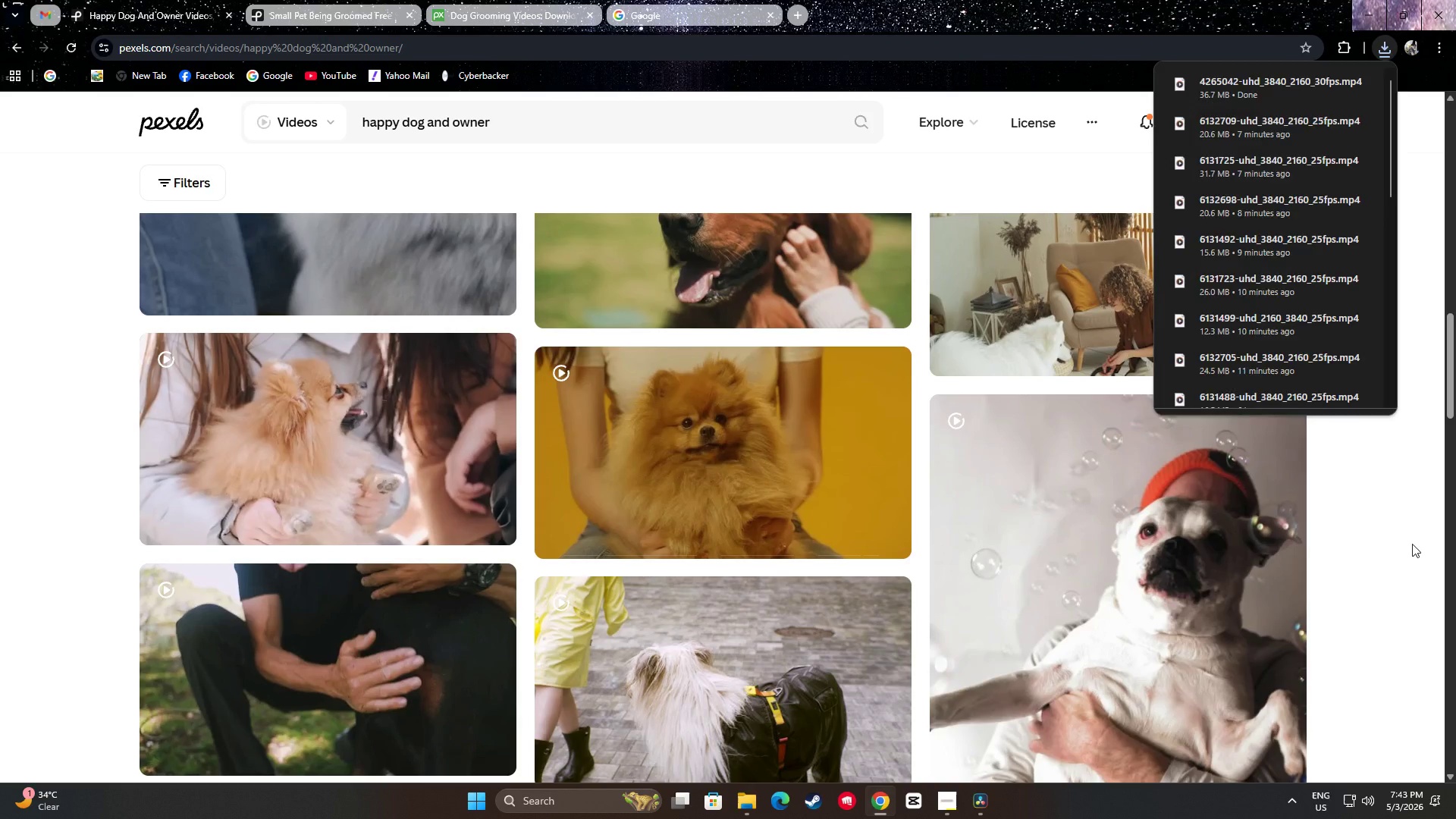 
scroll: coordinate [704, 329], scroll_direction: down, amount: 36.0
 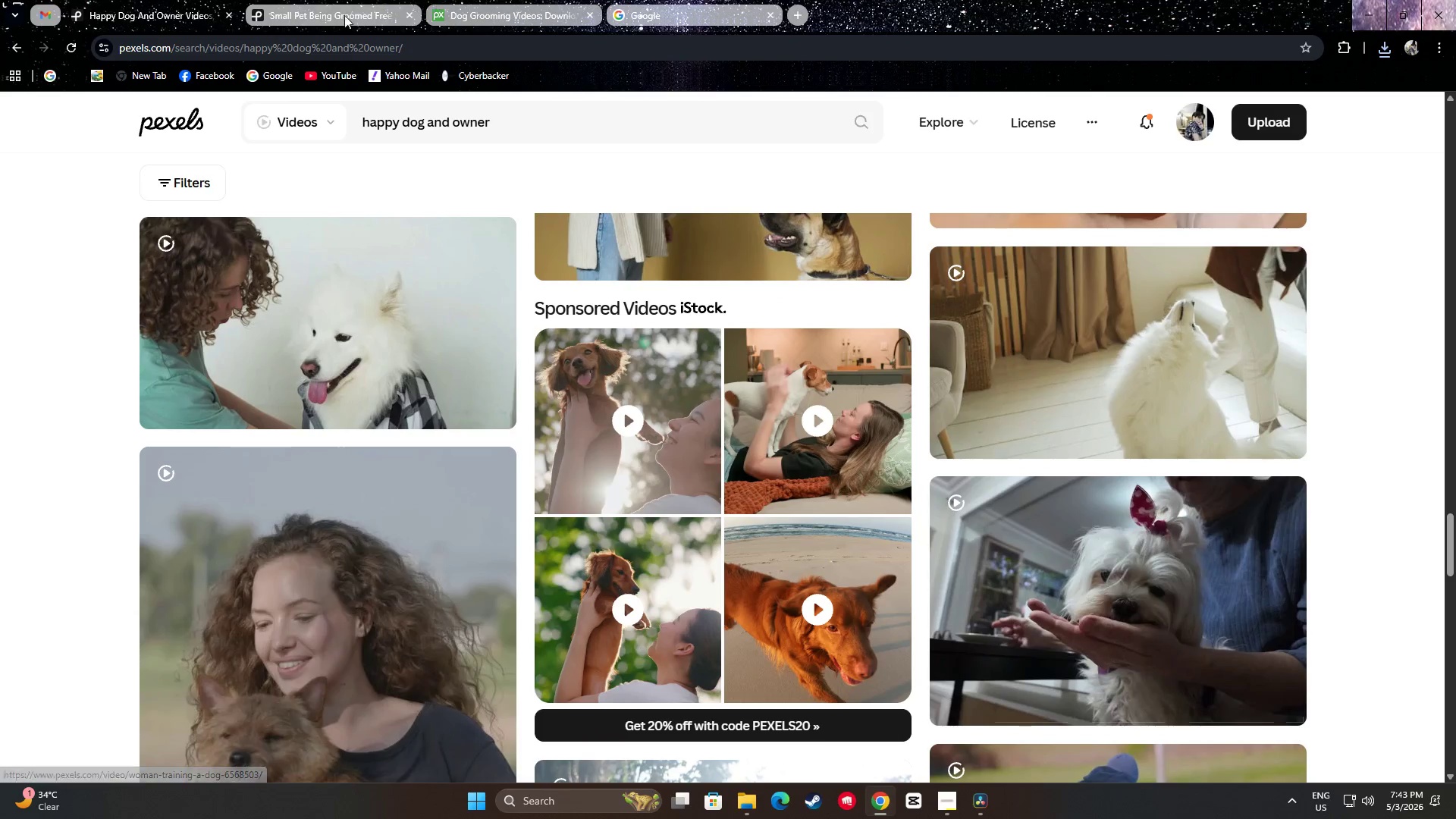 
left_click_drag(start_coordinate=[510, 121], to_coordinate=[337, 127])
 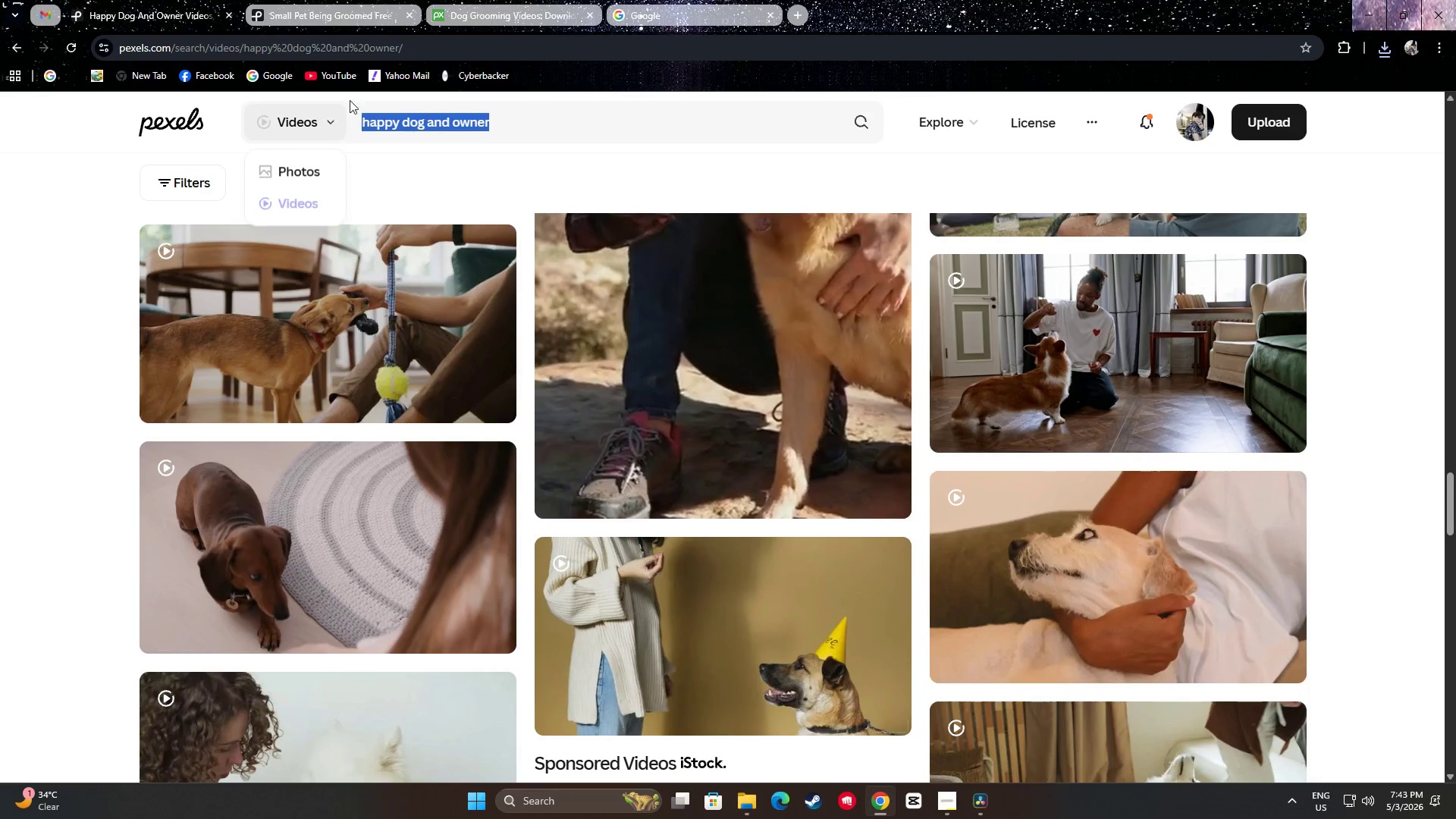 
scroll: coordinate [584, 277], scroll_direction: up, amount: 6.0
 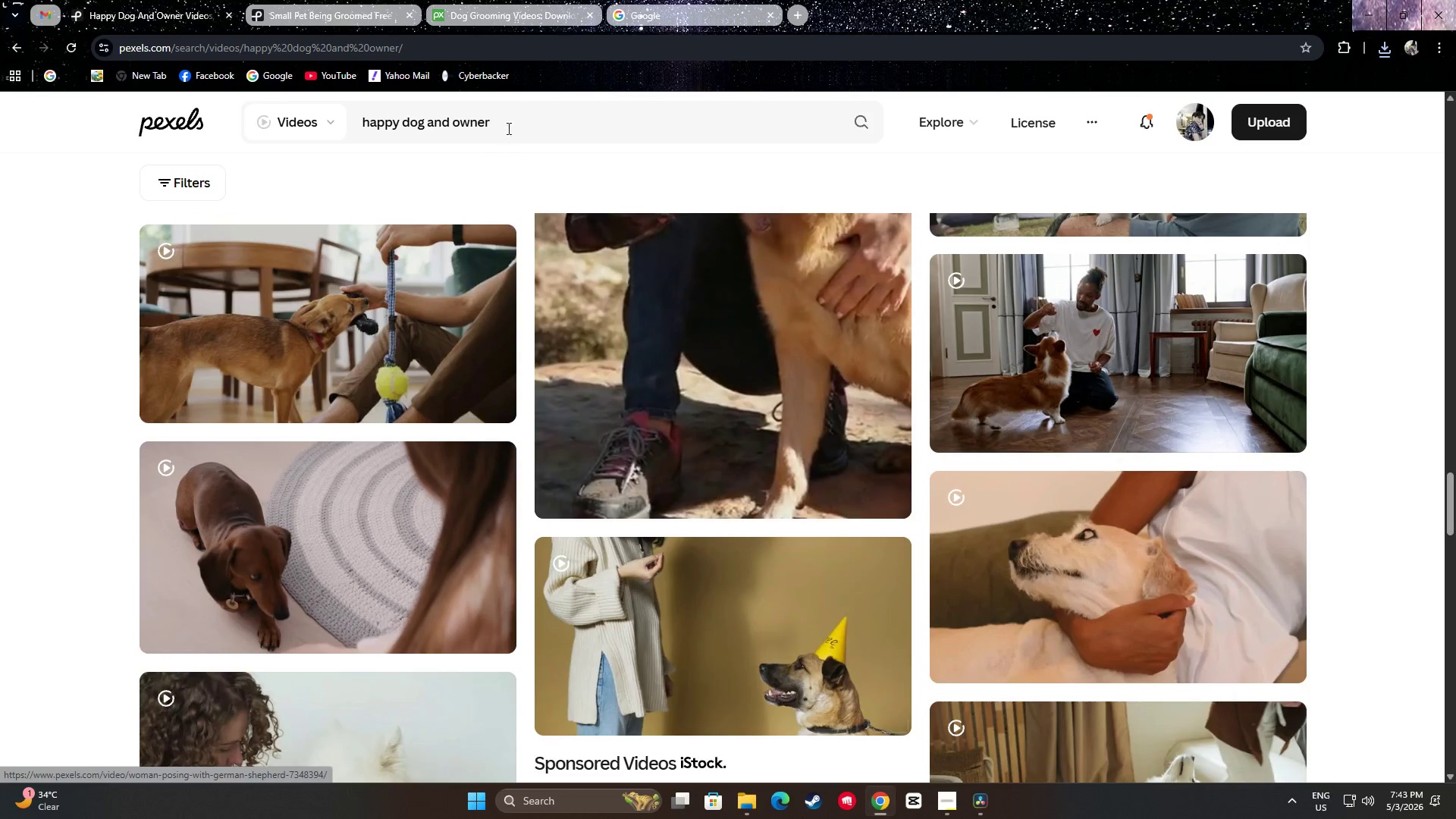 
key(Control+C)
 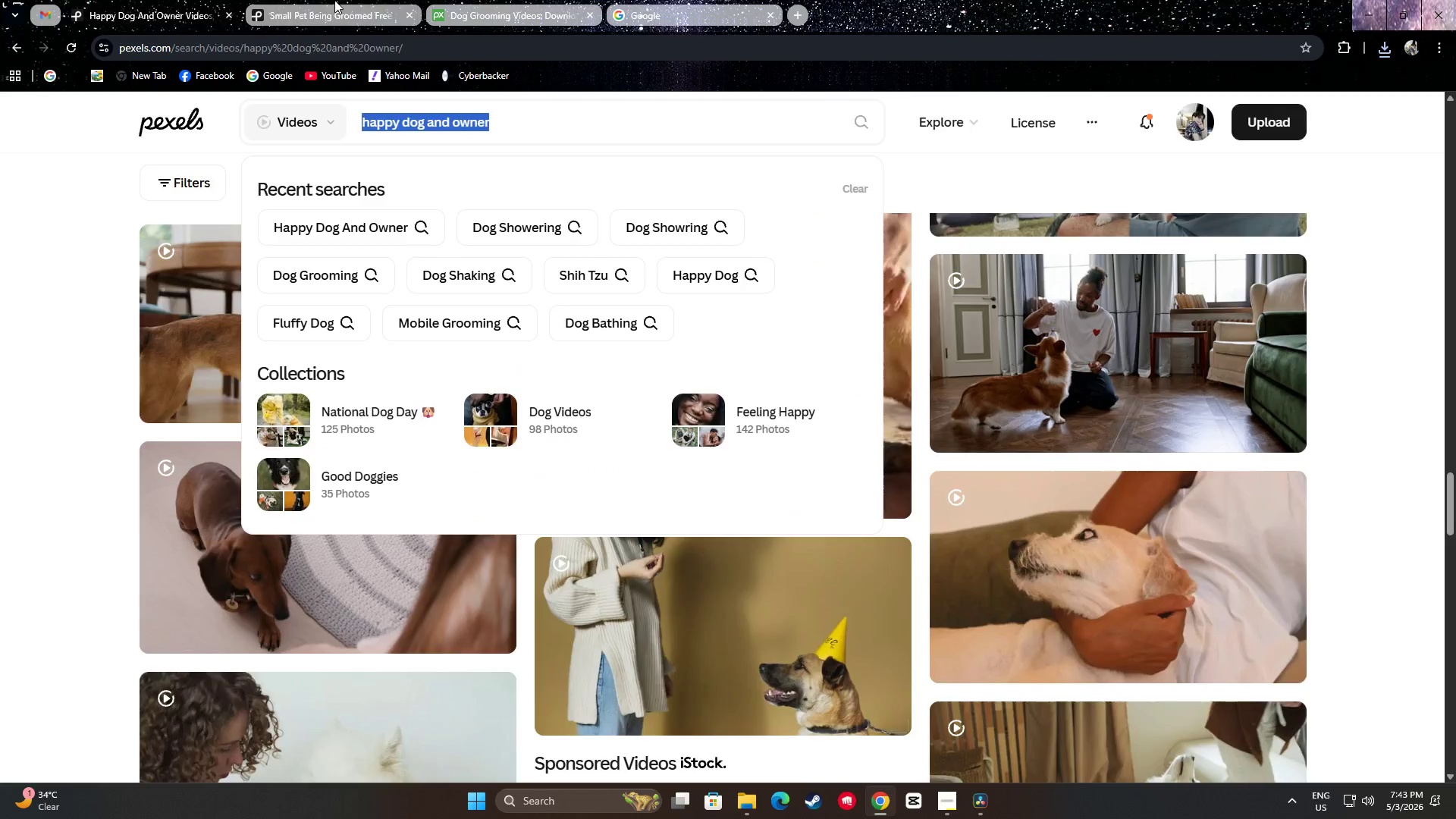 
left_click([334, 0])
 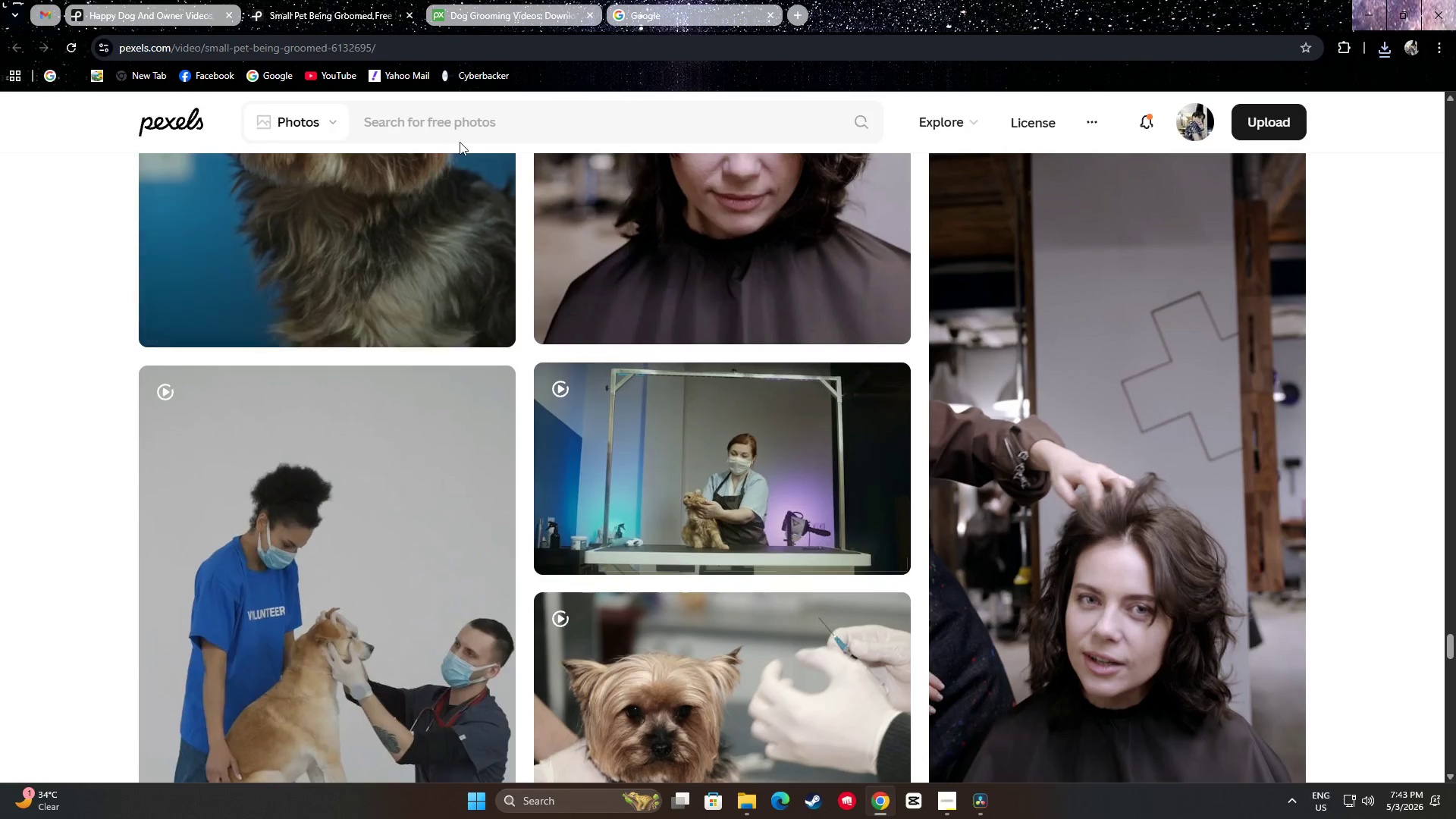 
left_click([458, 121])
 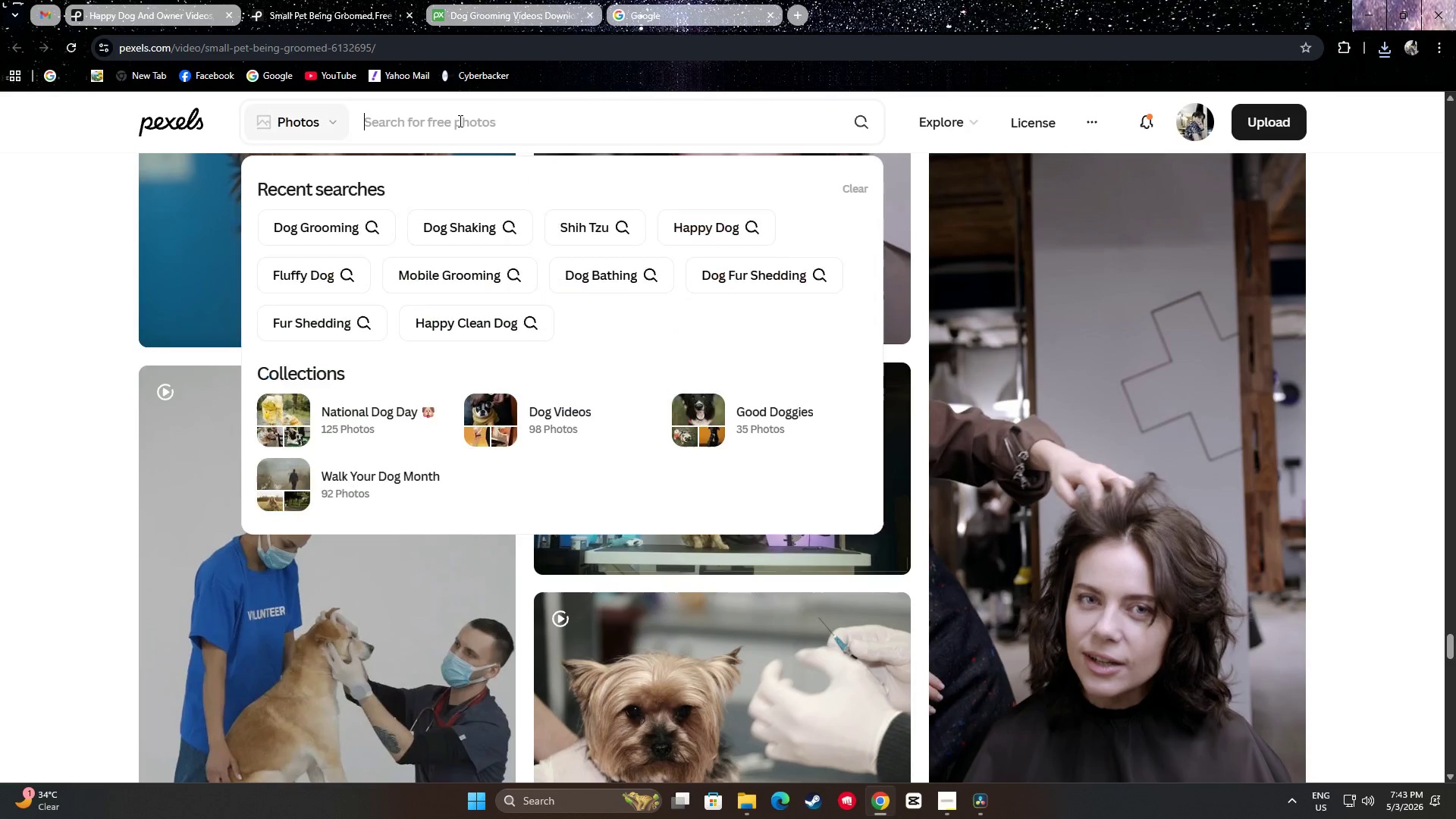 
key(Control+ControlLeft)
 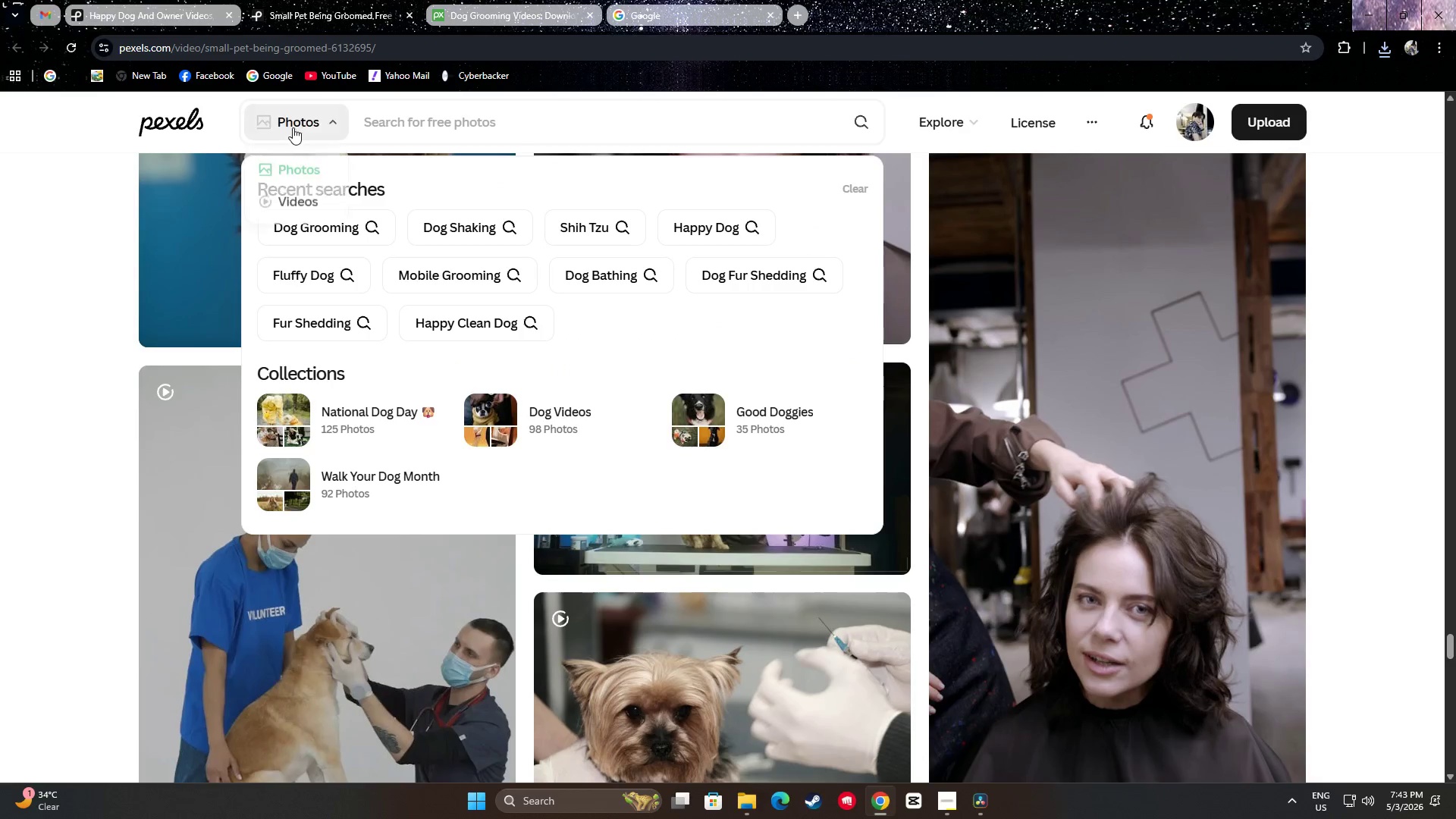 
left_click([293, 127])
 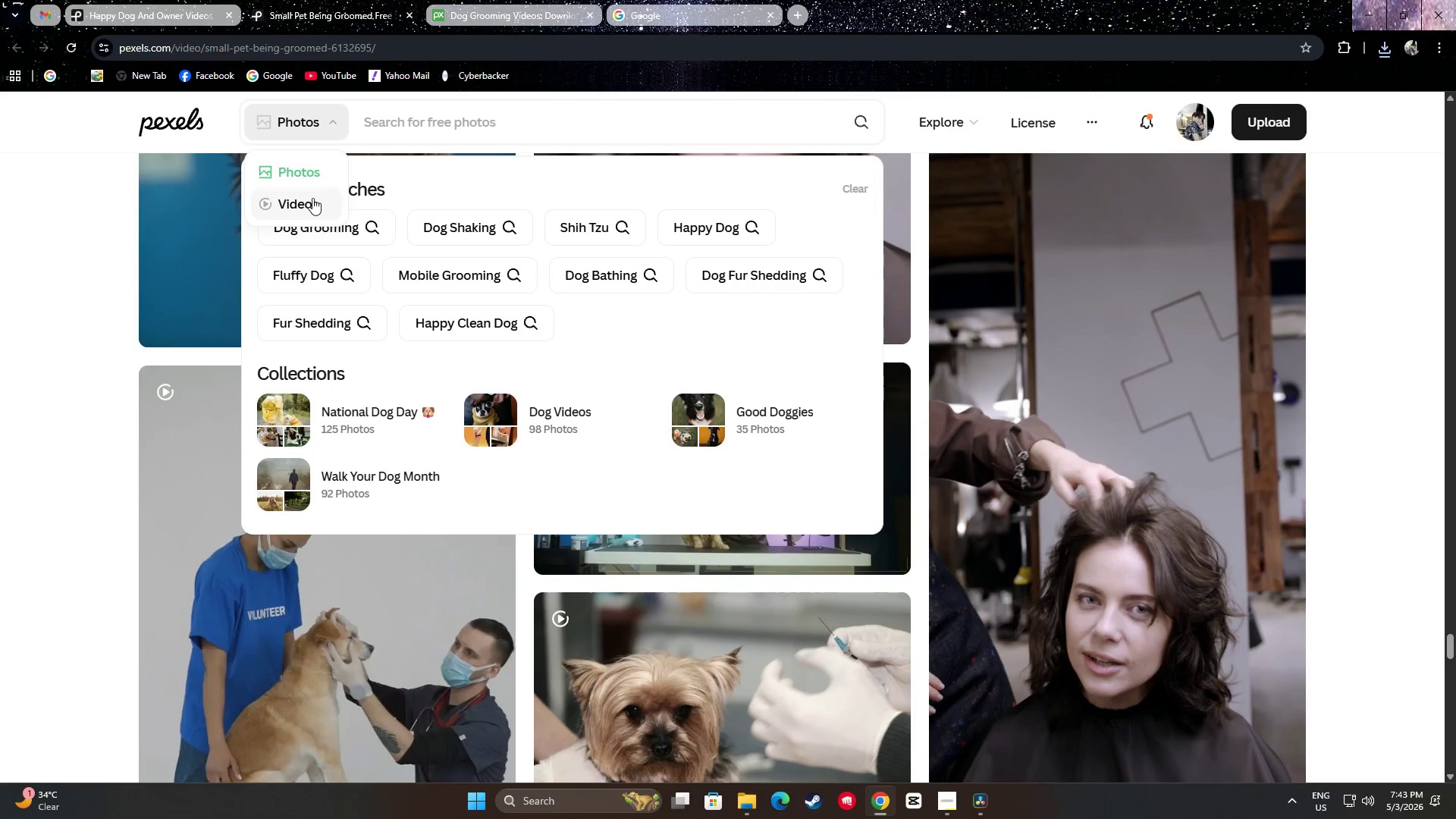 
left_click([306, 198])
 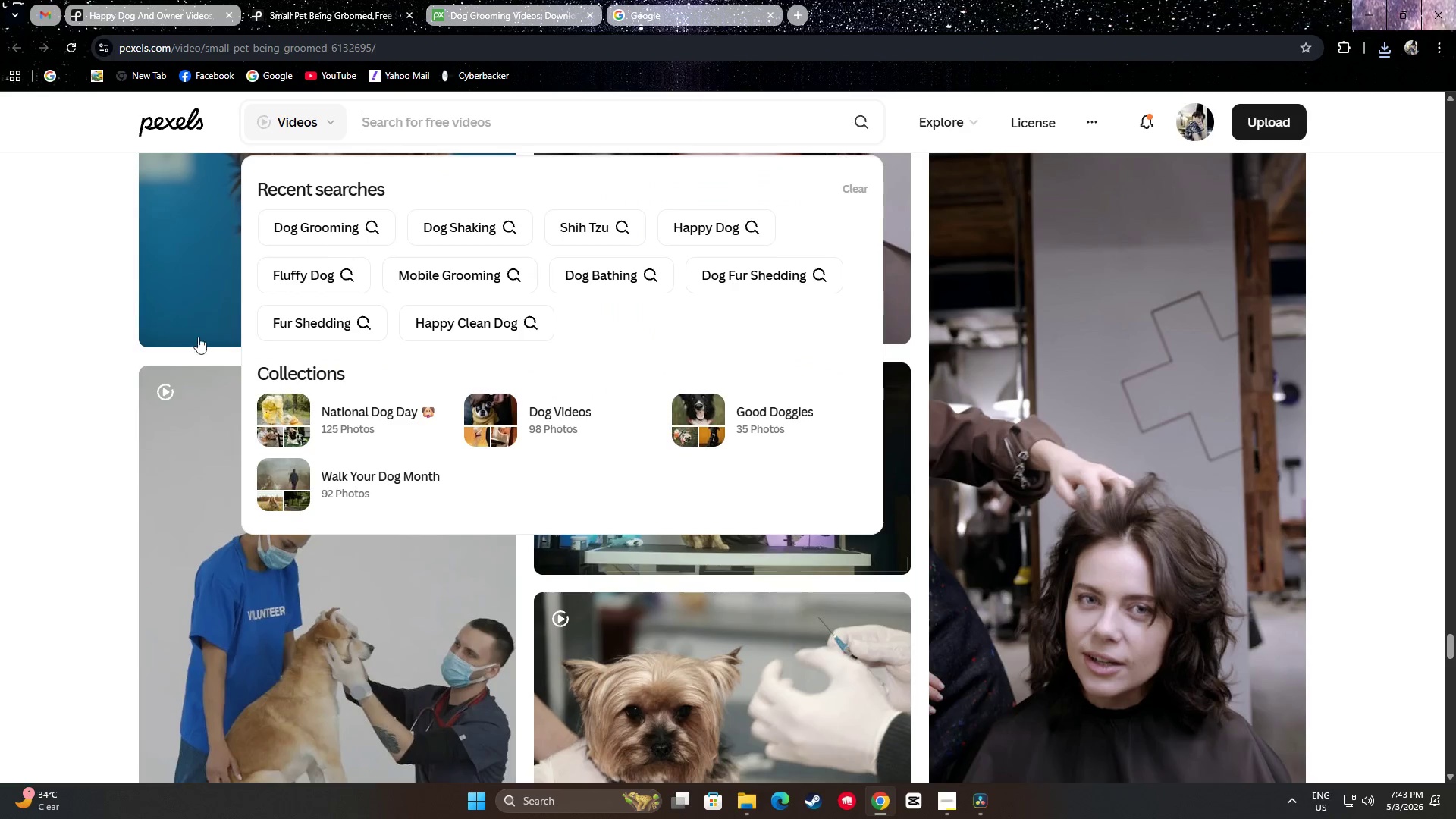 
left_click_drag(start_coordinate=[30, 339], to_coordinate=[38, 337])
 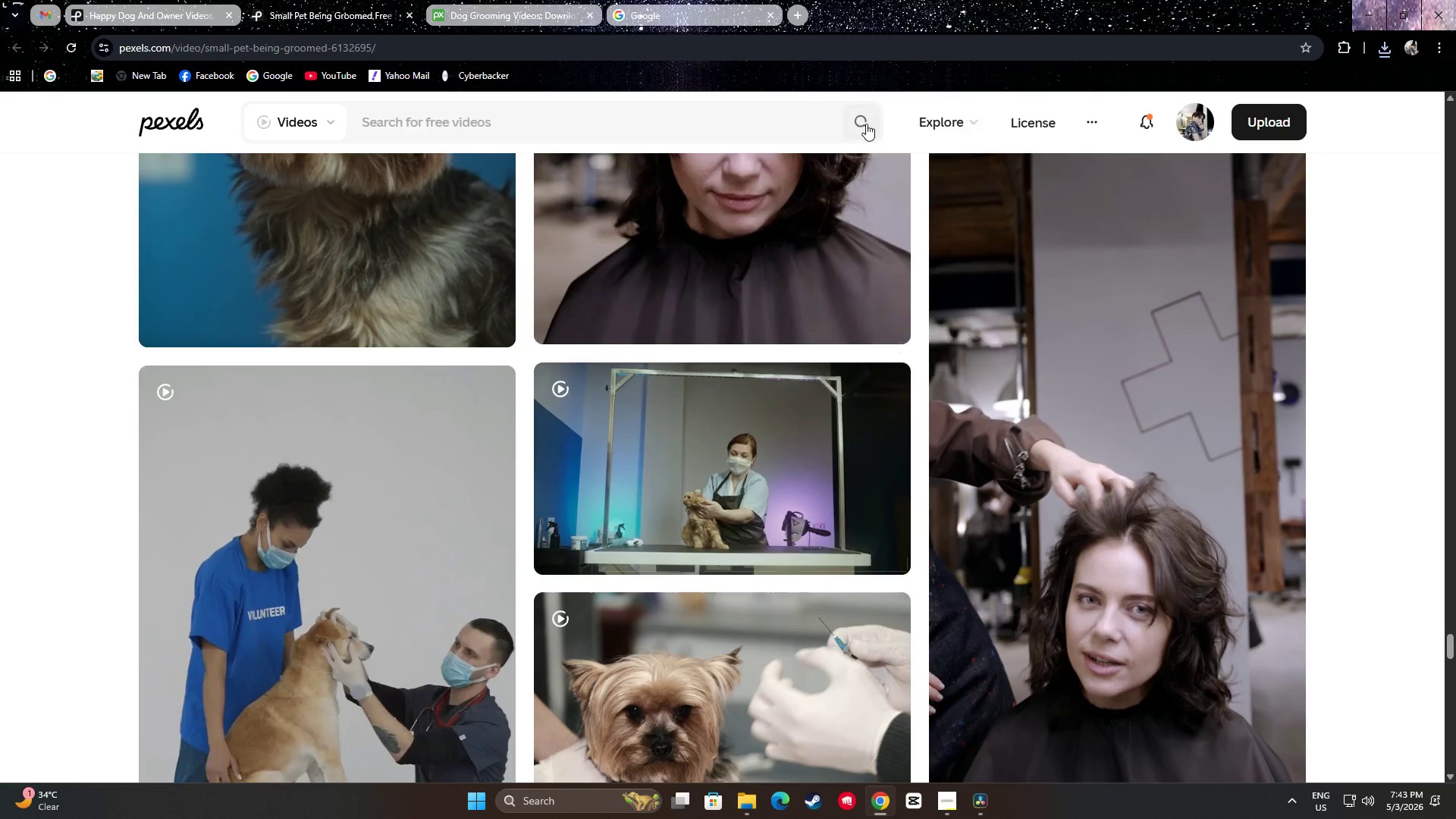 
left_click([864, 124])
 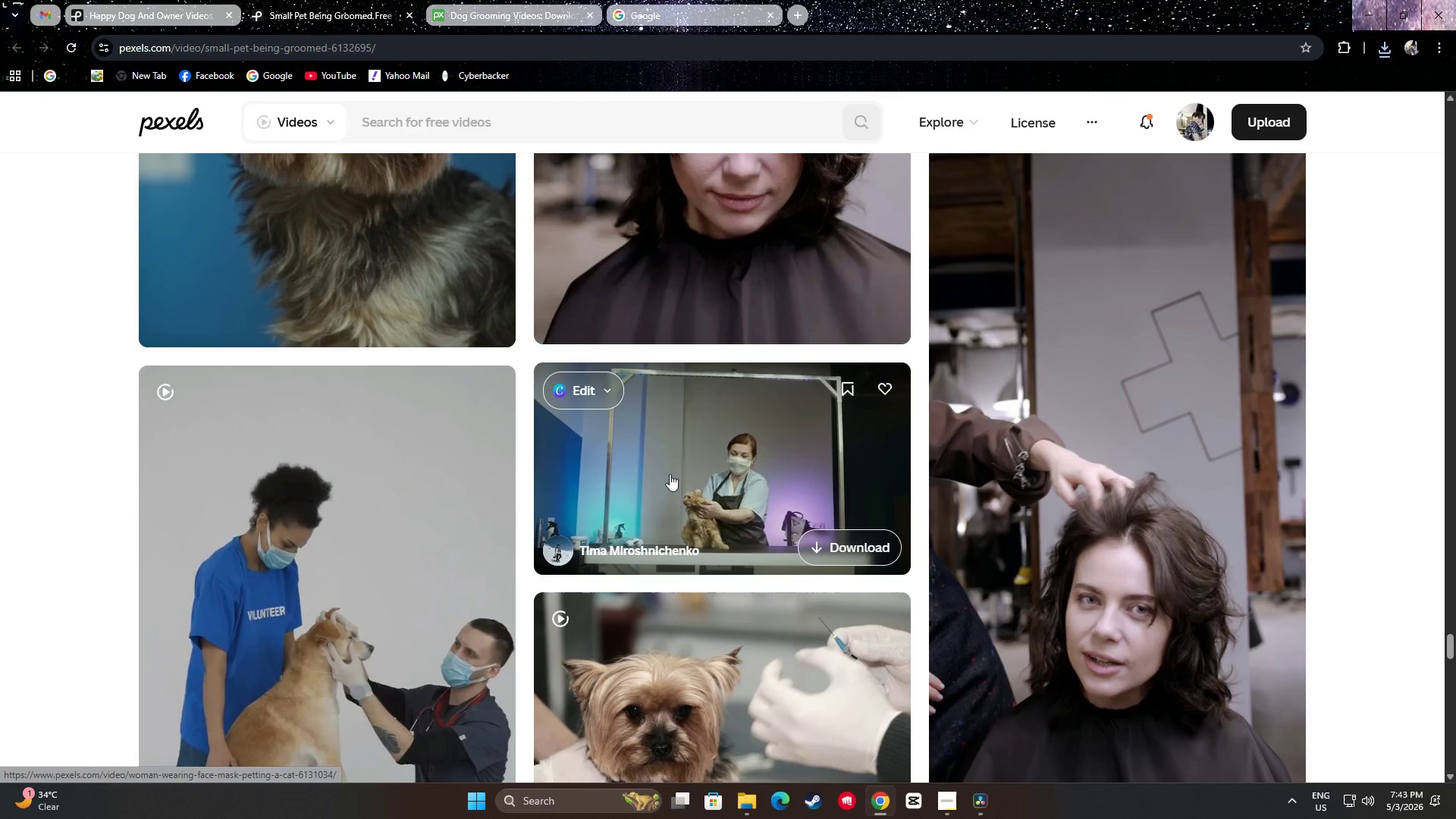 
scroll: coordinate [616, 453], scroll_direction: up, amount: 6.0
 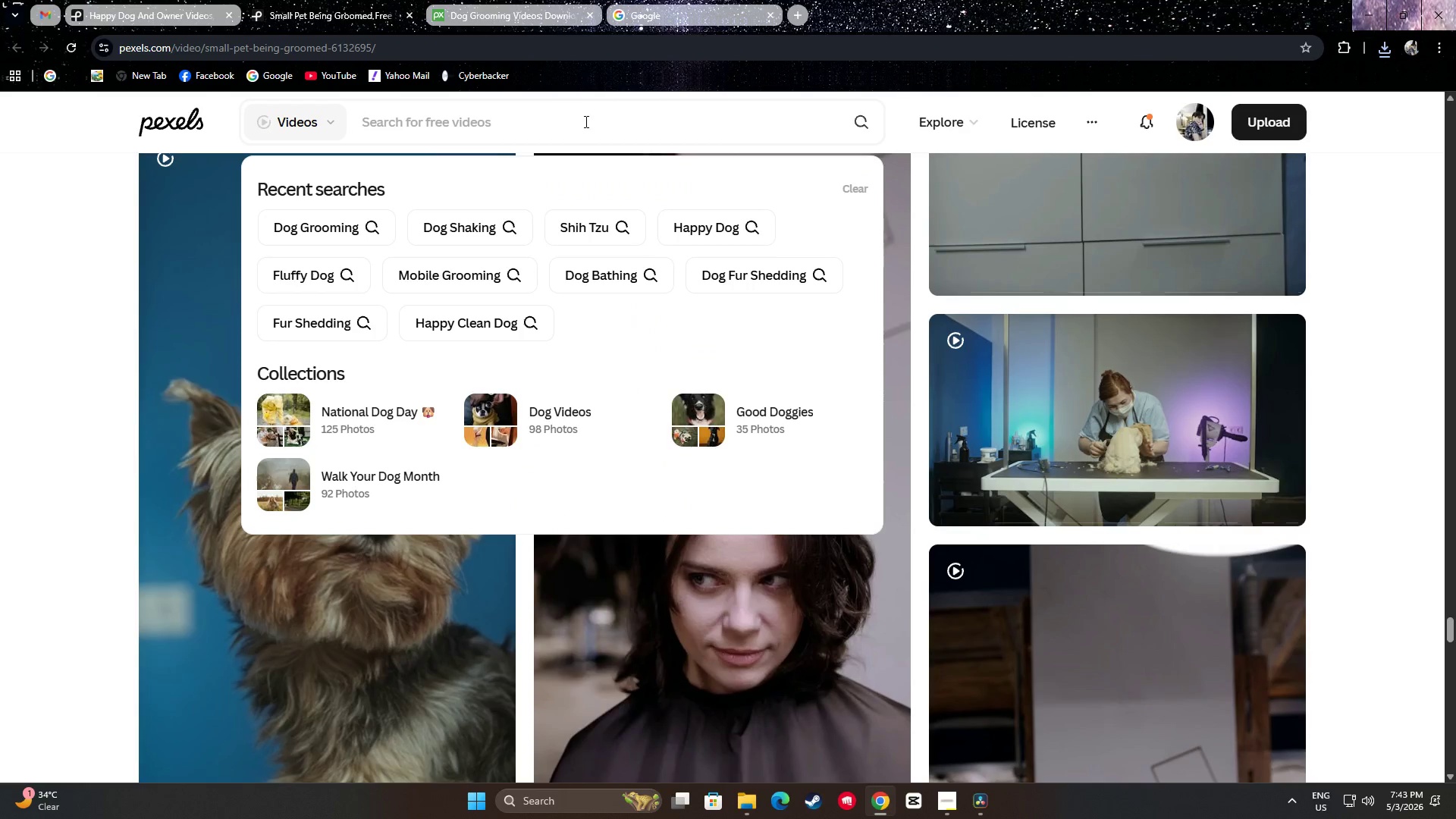 
key(Control+ControlLeft)
 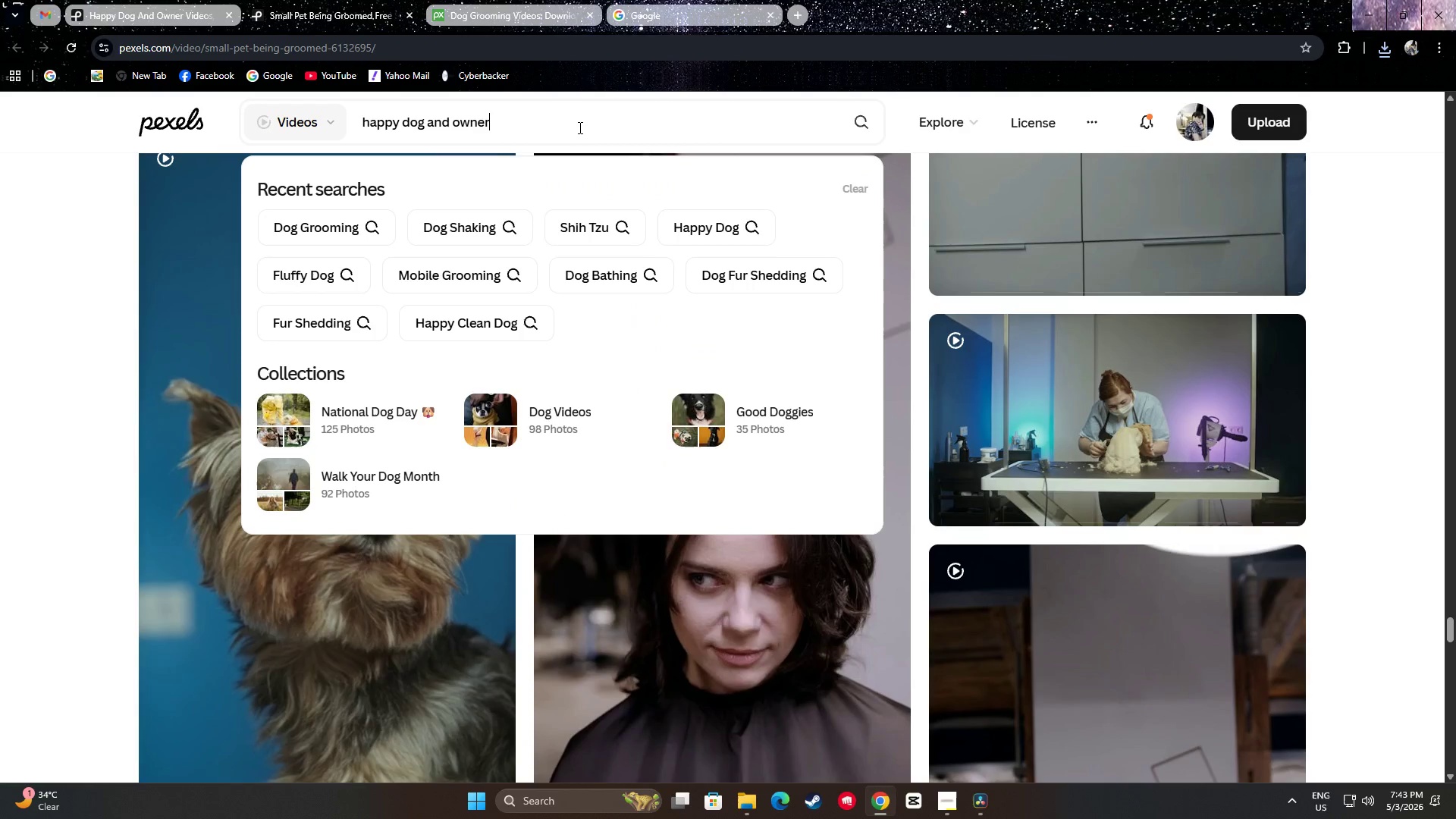 
key(Control+V)
 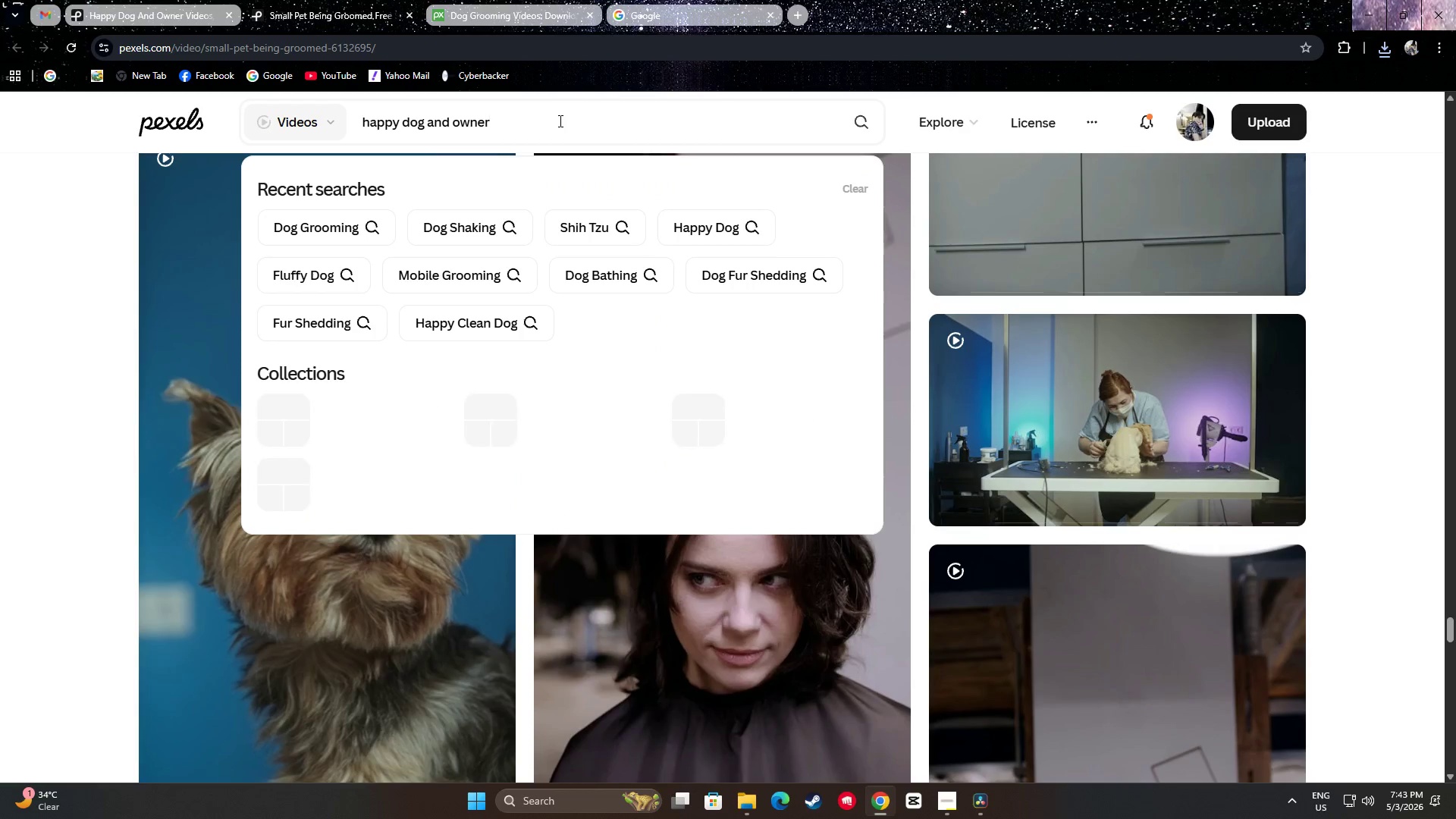 
key(Enter)
 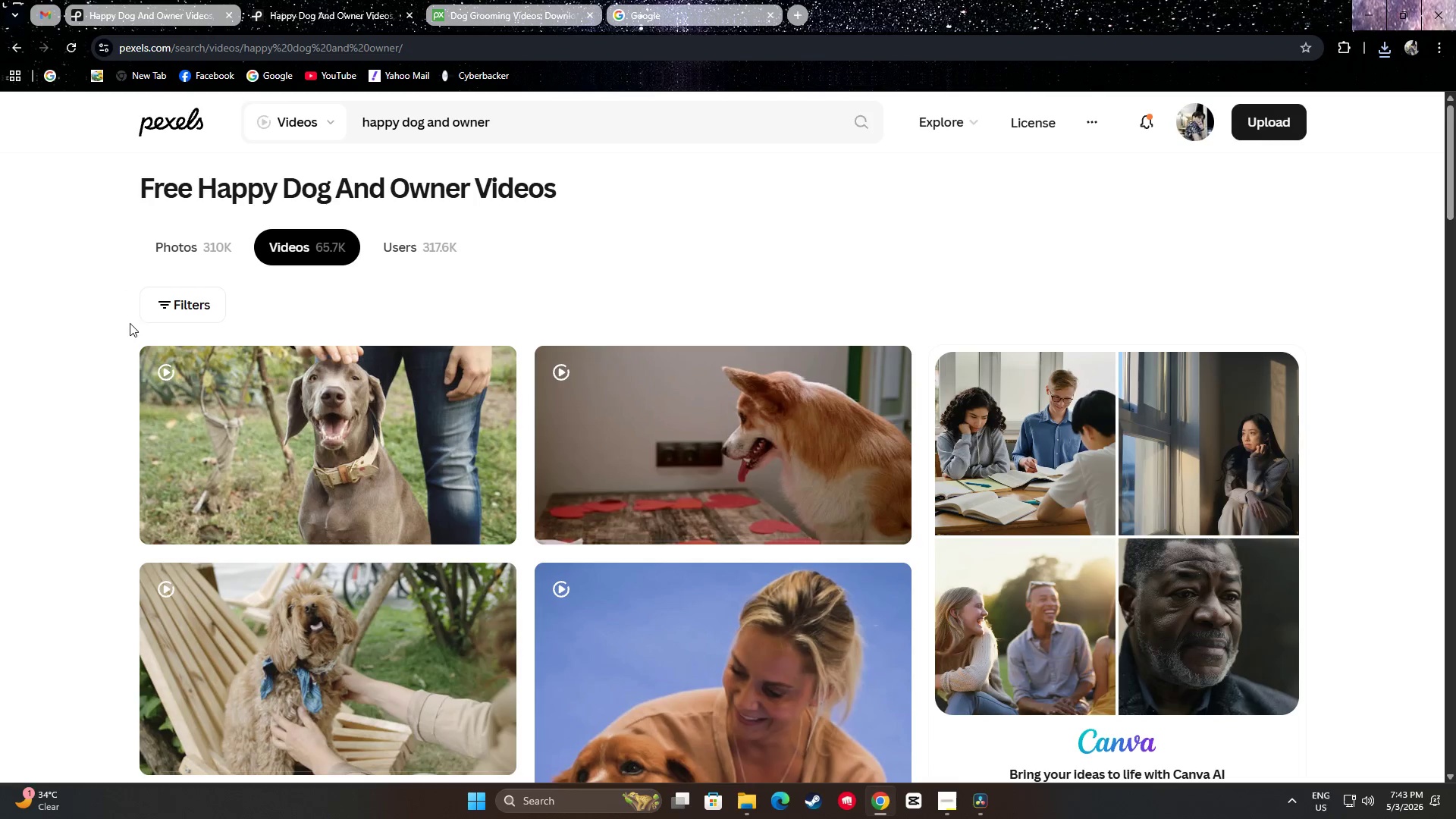 
scroll: coordinate [95, 341], scroll_direction: down, amount: 18.0
 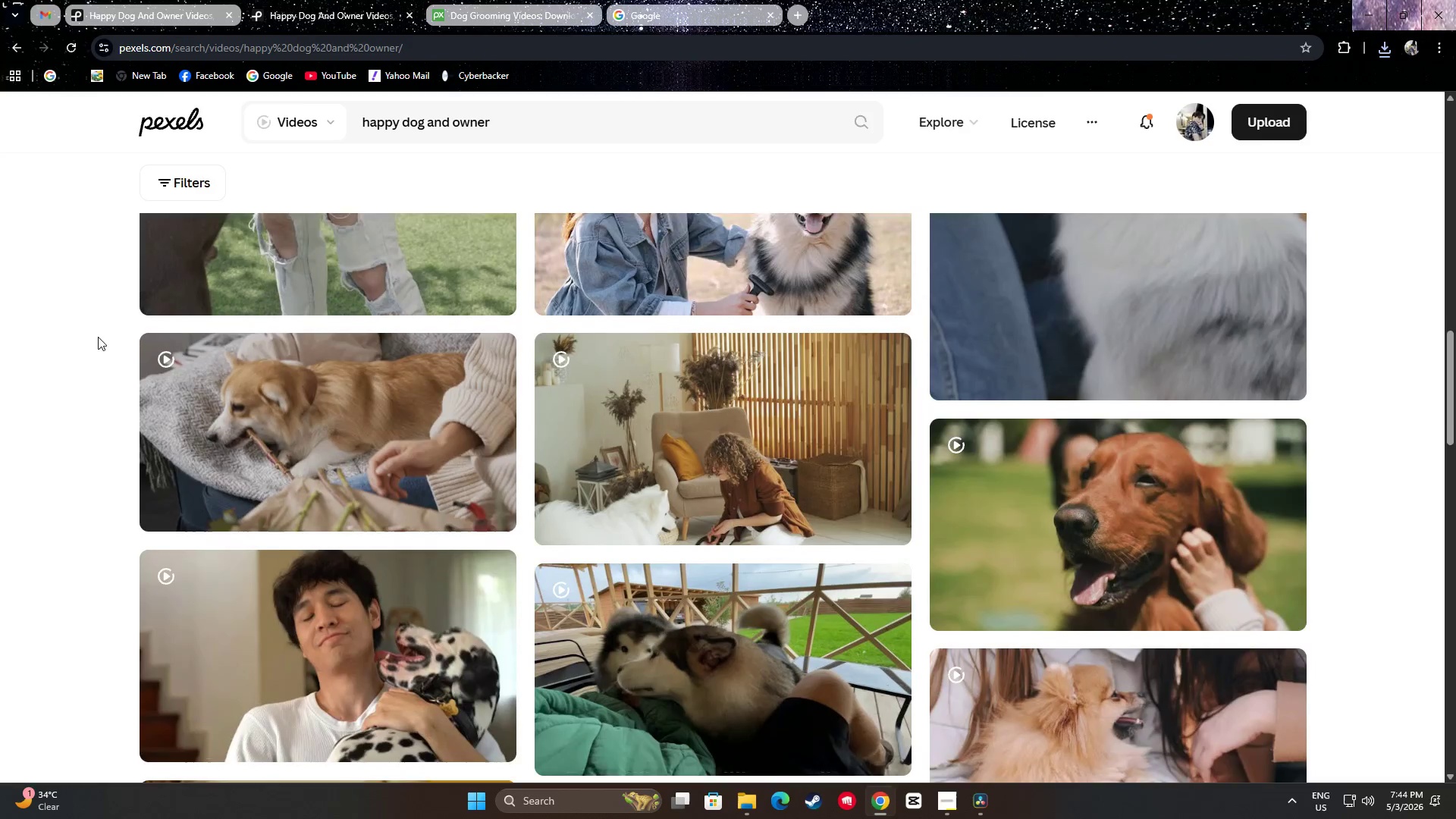 
scroll: coordinate [1344, 446], scroll_direction: down, amount: 35.0
 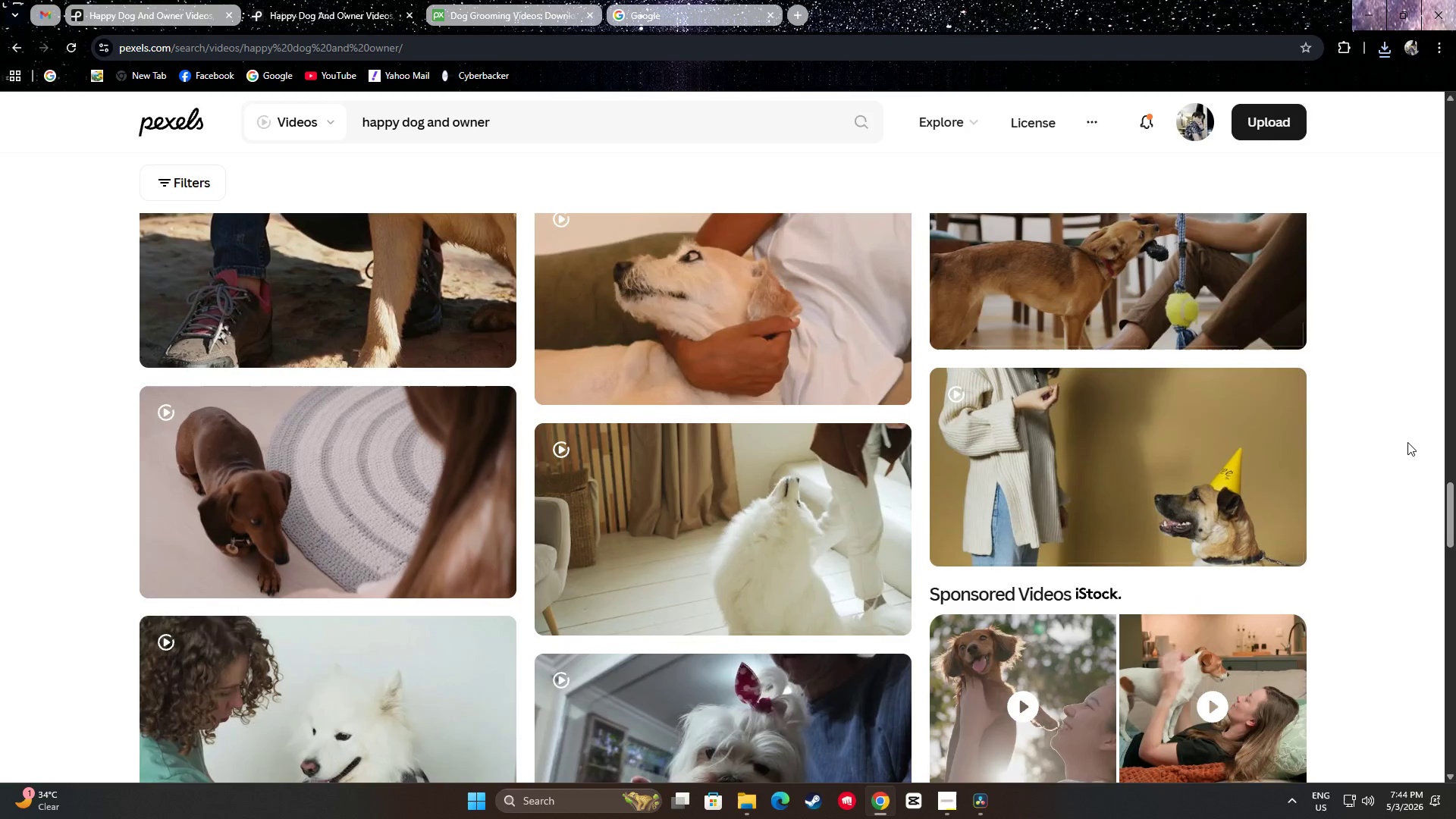 
scroll: coordinate [1400, 434], scroll_direction: down, amount: 23.0
 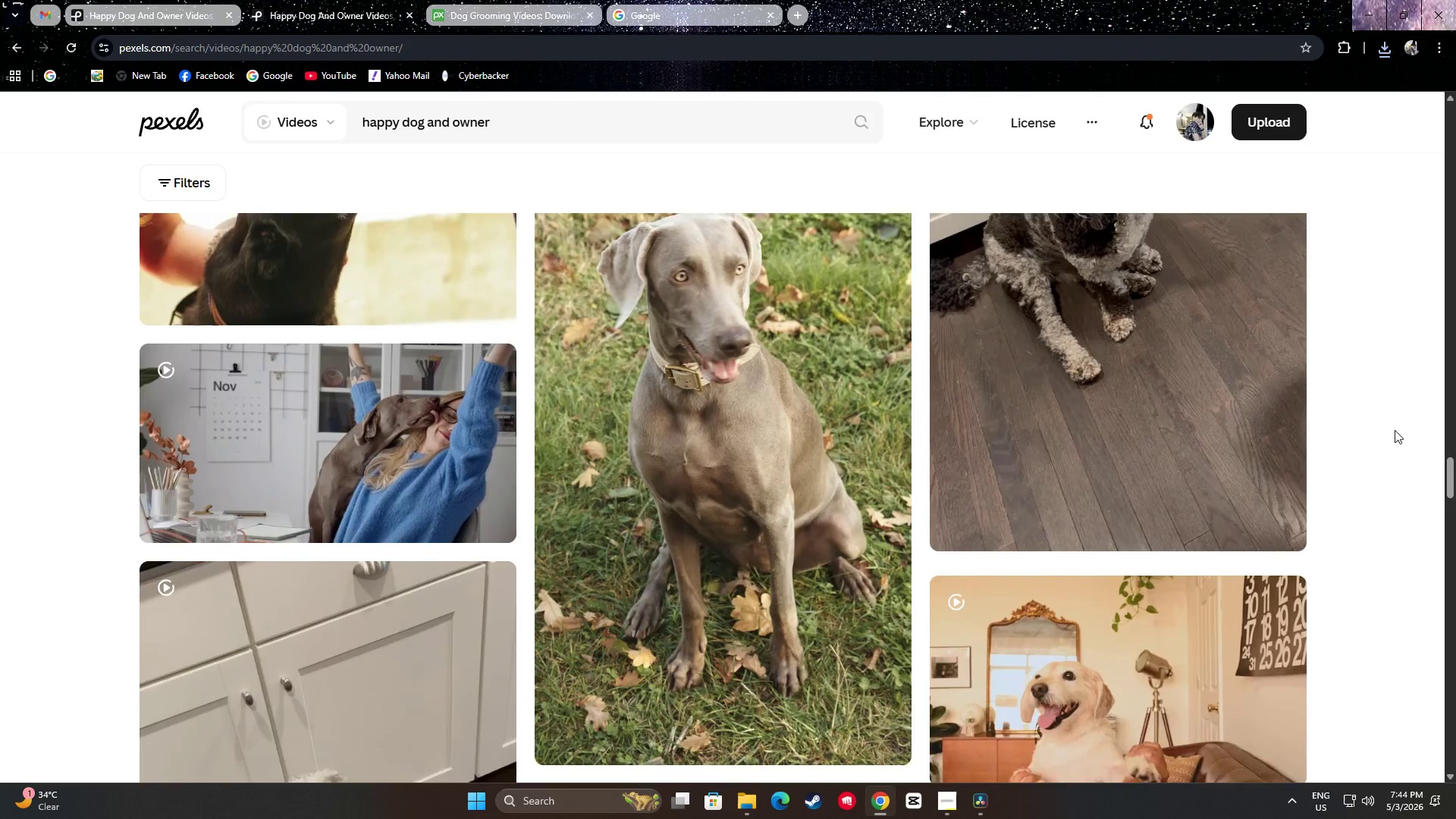 
scroll: coordinate [1395, 430], scroll_direction: down, amount: 7.0
 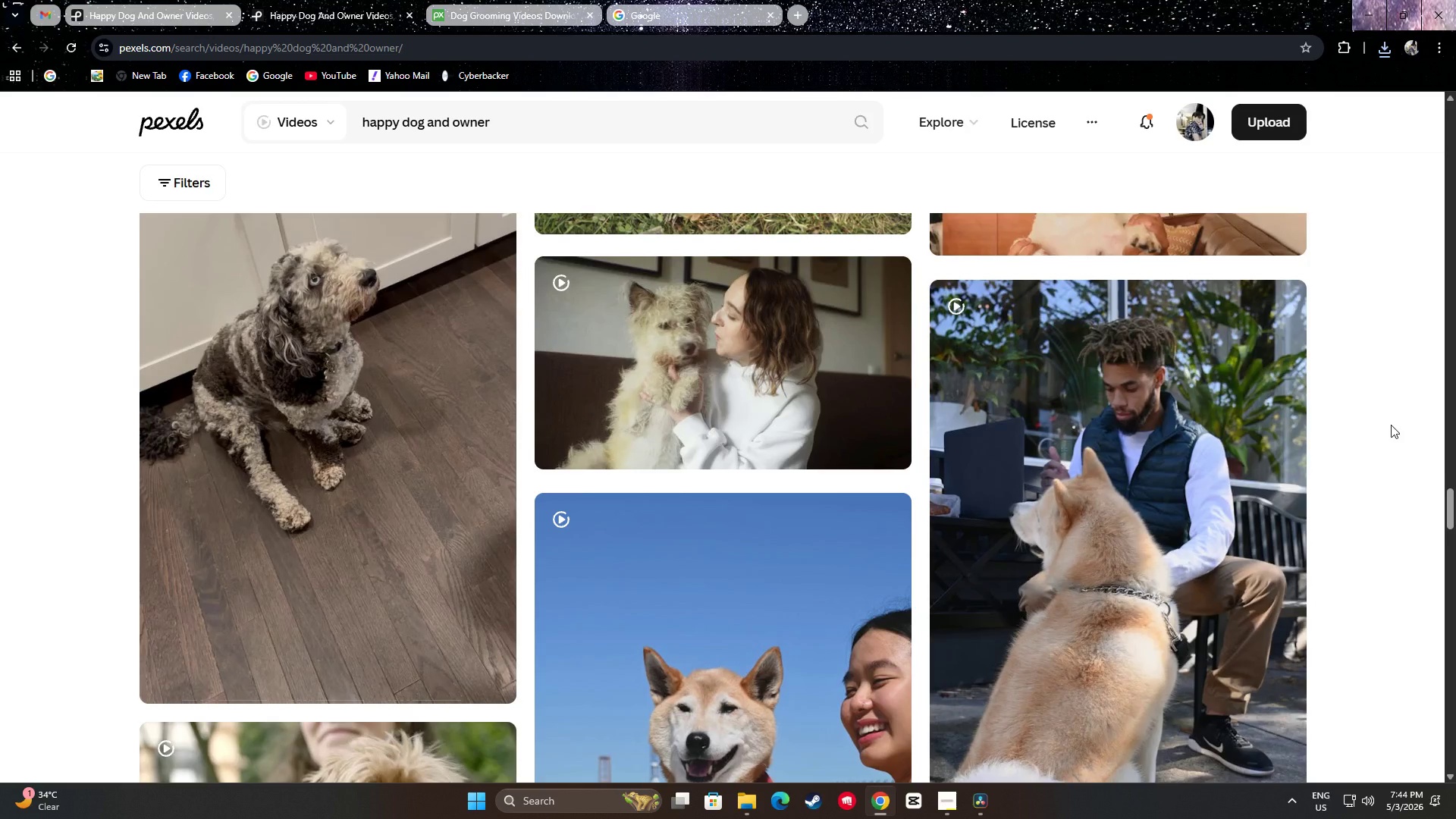 
left_click([149, 0])
 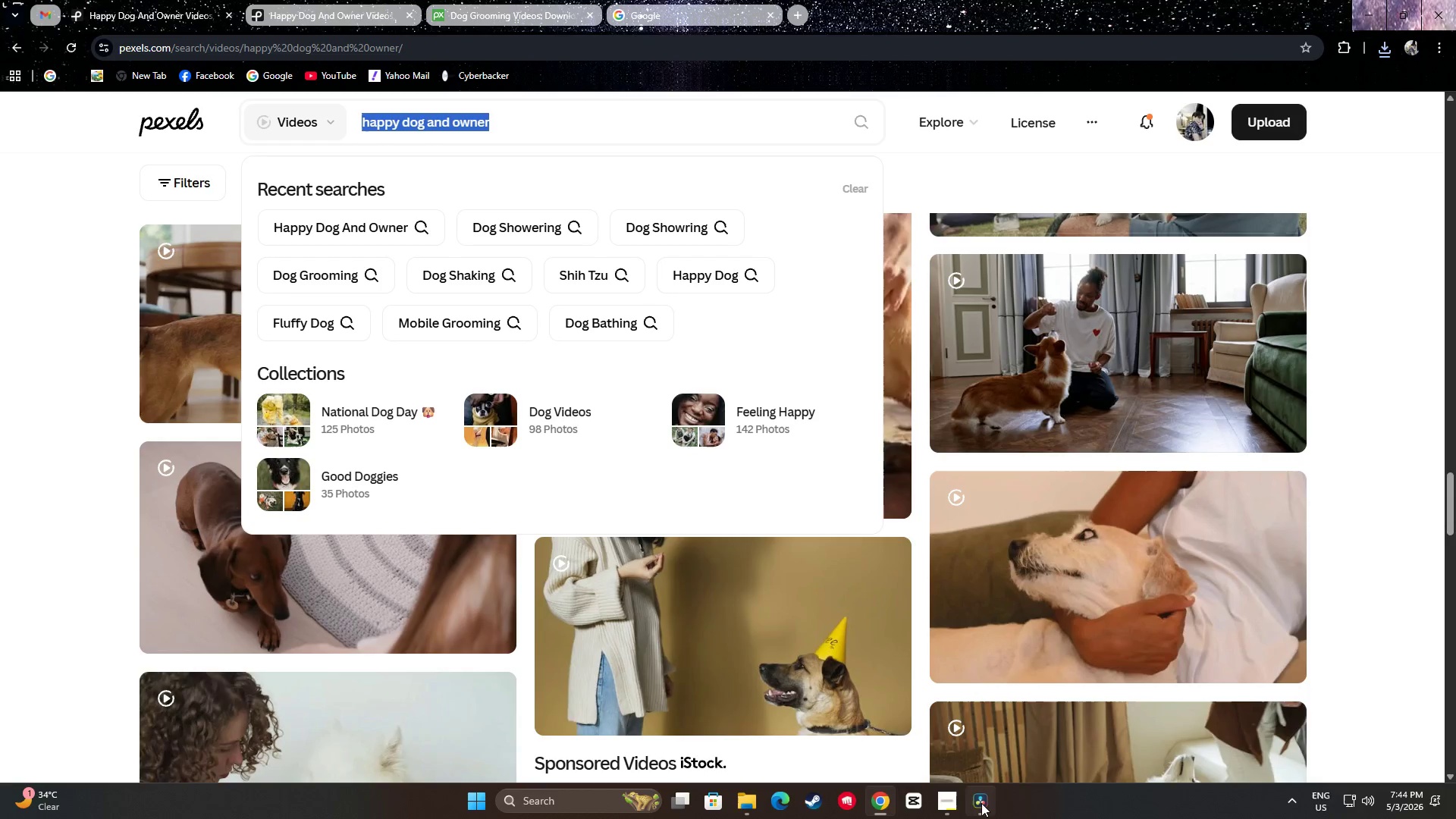 
scroll: coordinate [805, 305], scroll_direction: up, amount: 14.0
 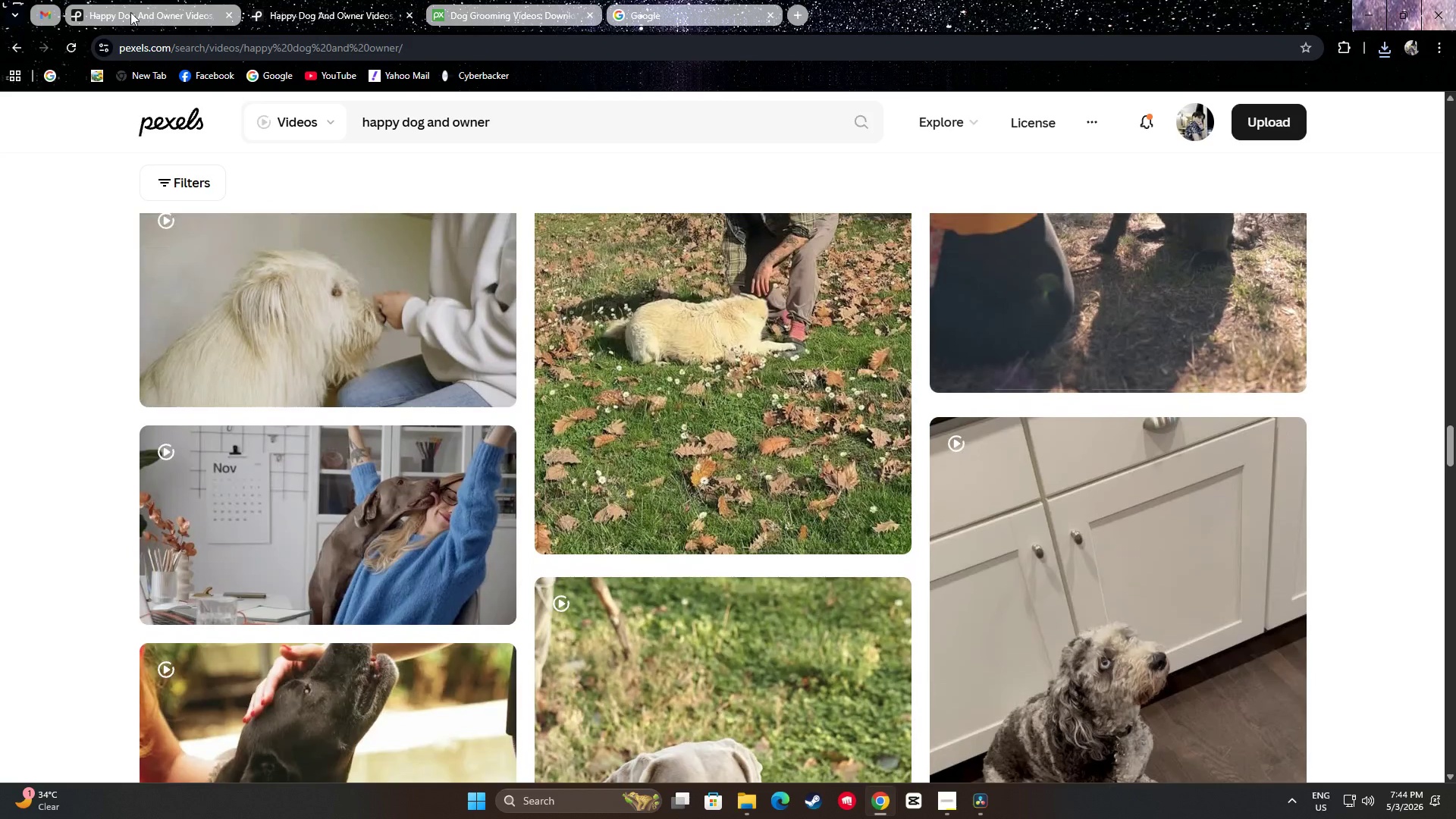 
left_click([981, 806])
 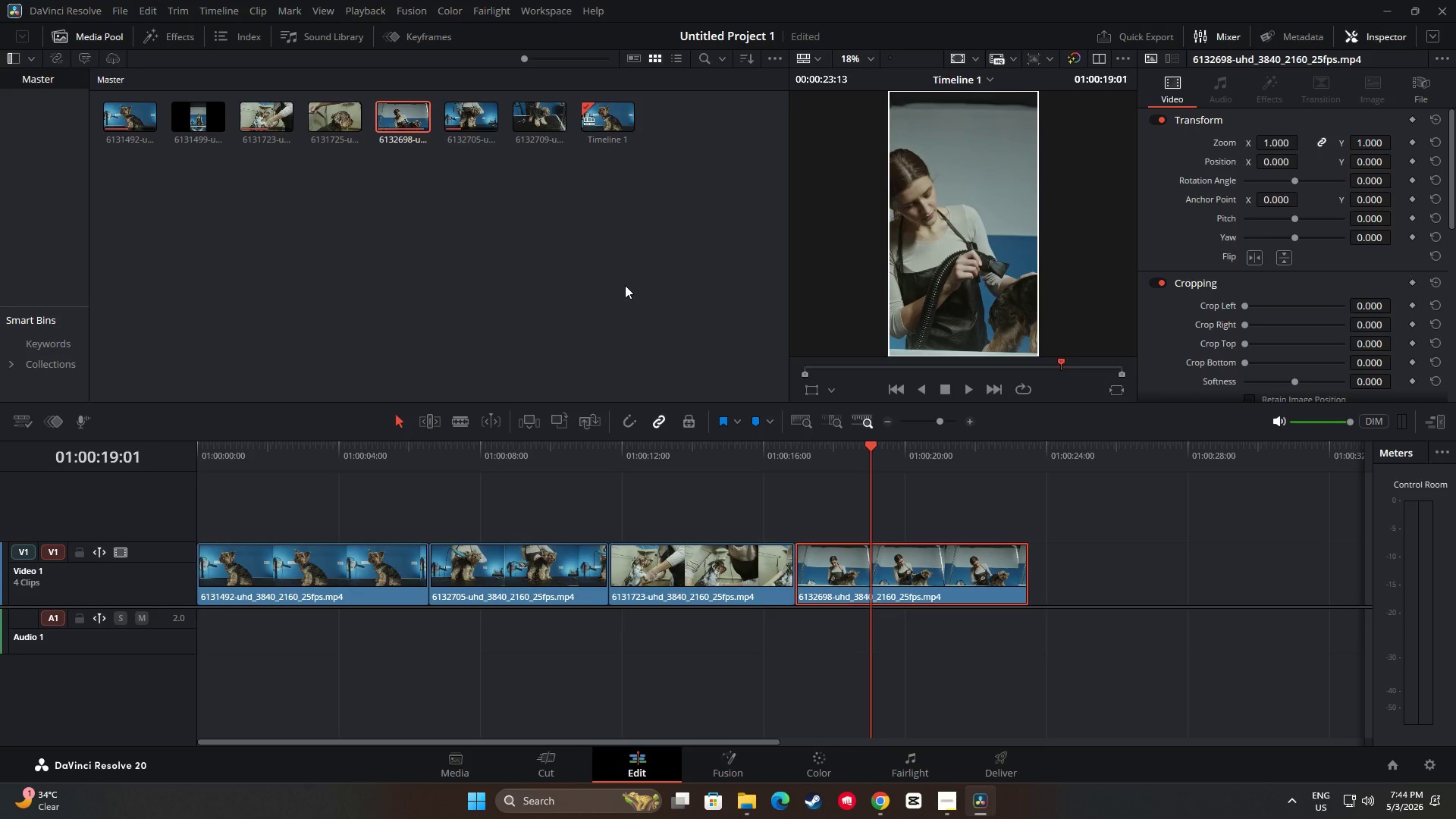 
right_click([363, 224])
 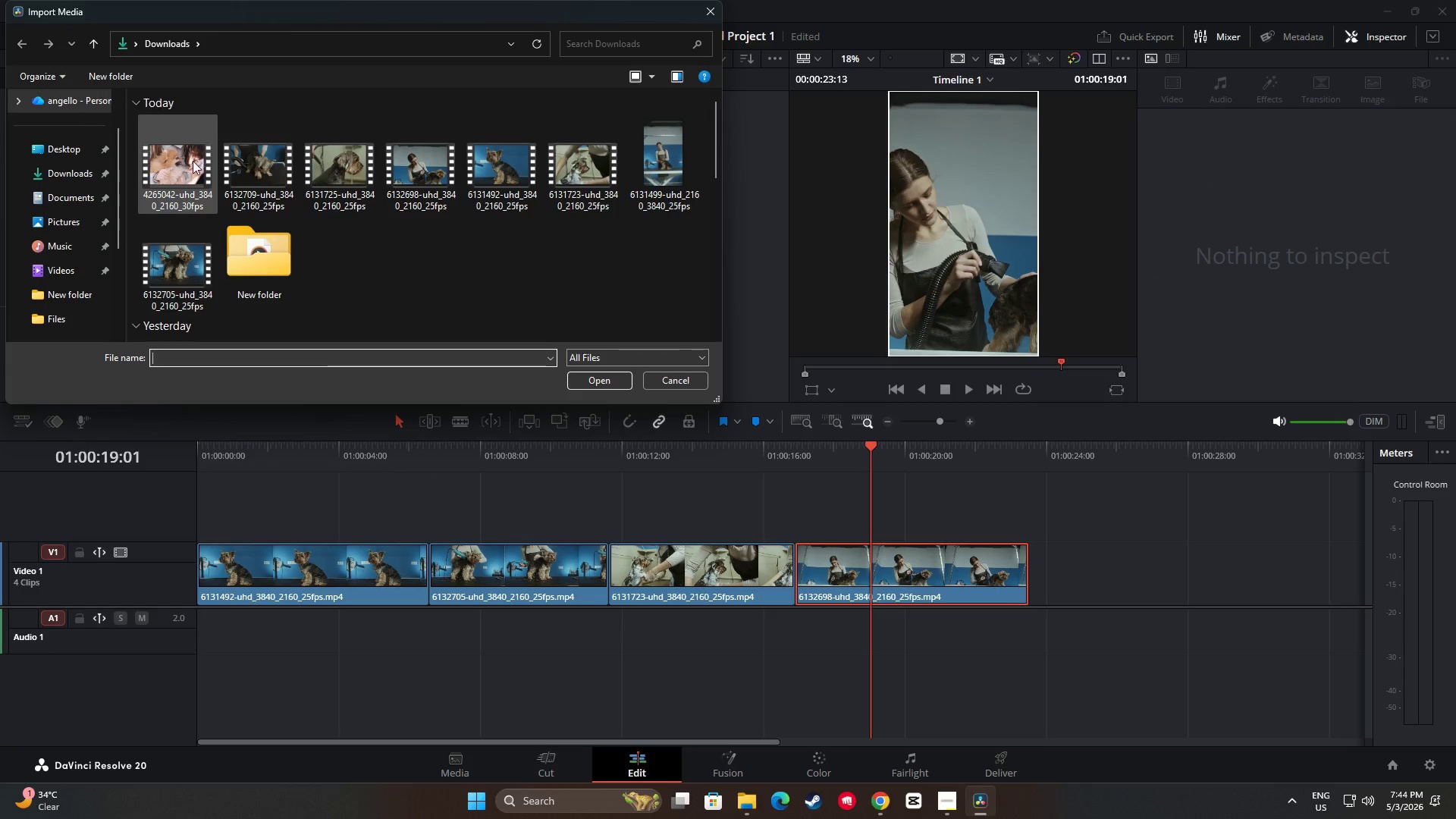 
left_click([590, 380])
 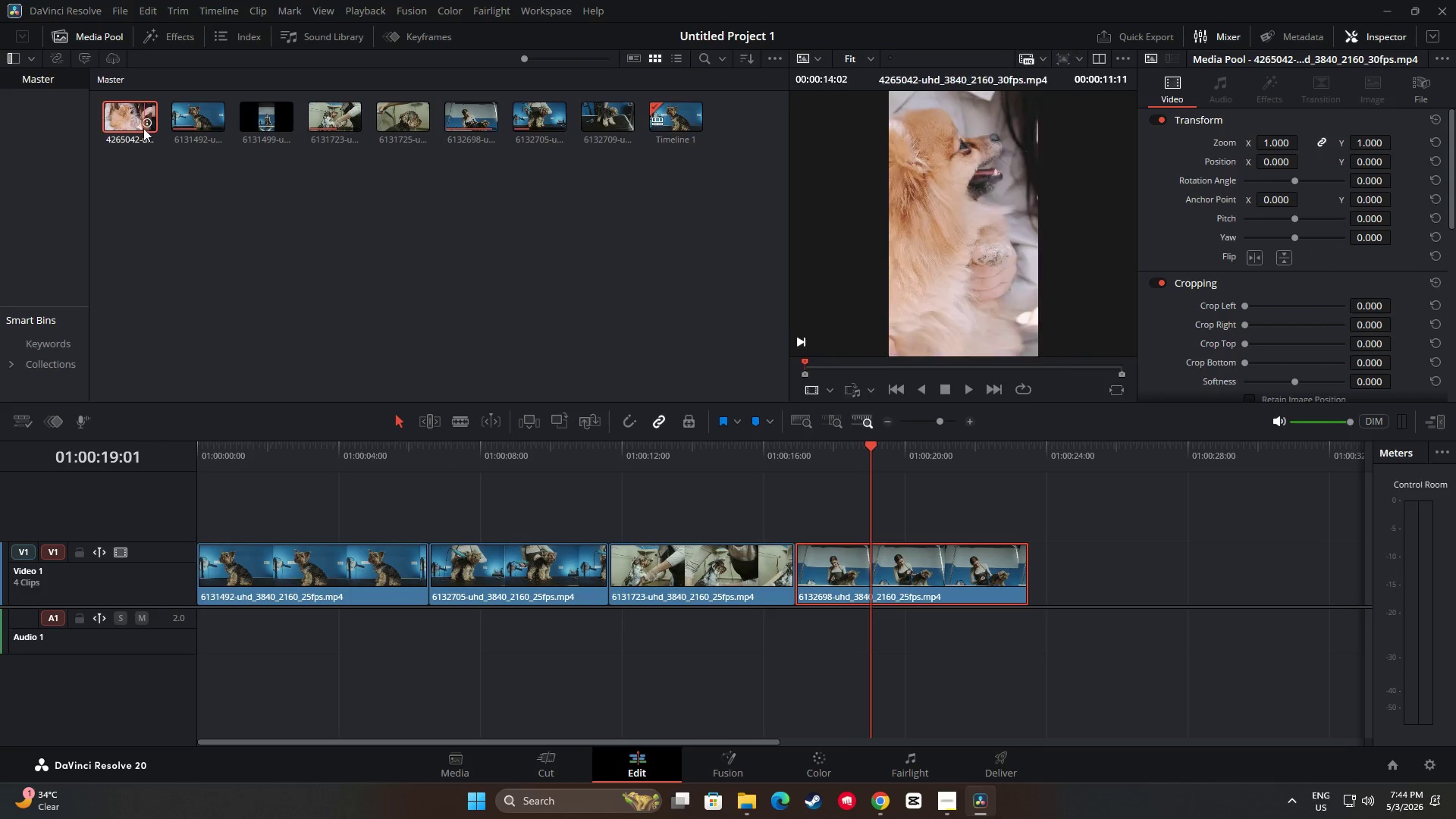 
left_click_drag(start_coordinate=[129, 121], to_coordinate=[1027, 596])
 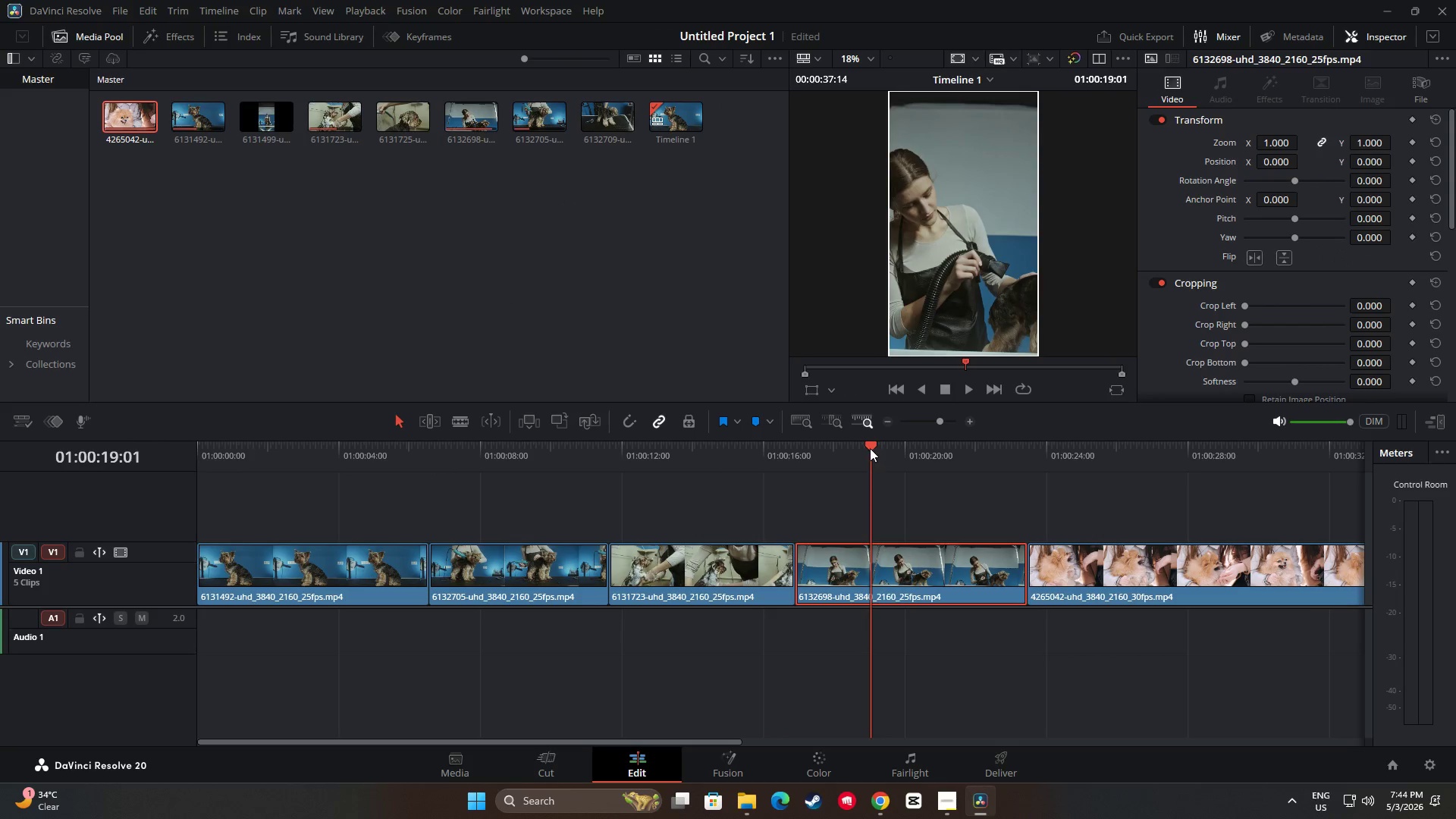 
left_click_drag(start_coordinate=[870, 448], to_coordinate=[1259, 476])
 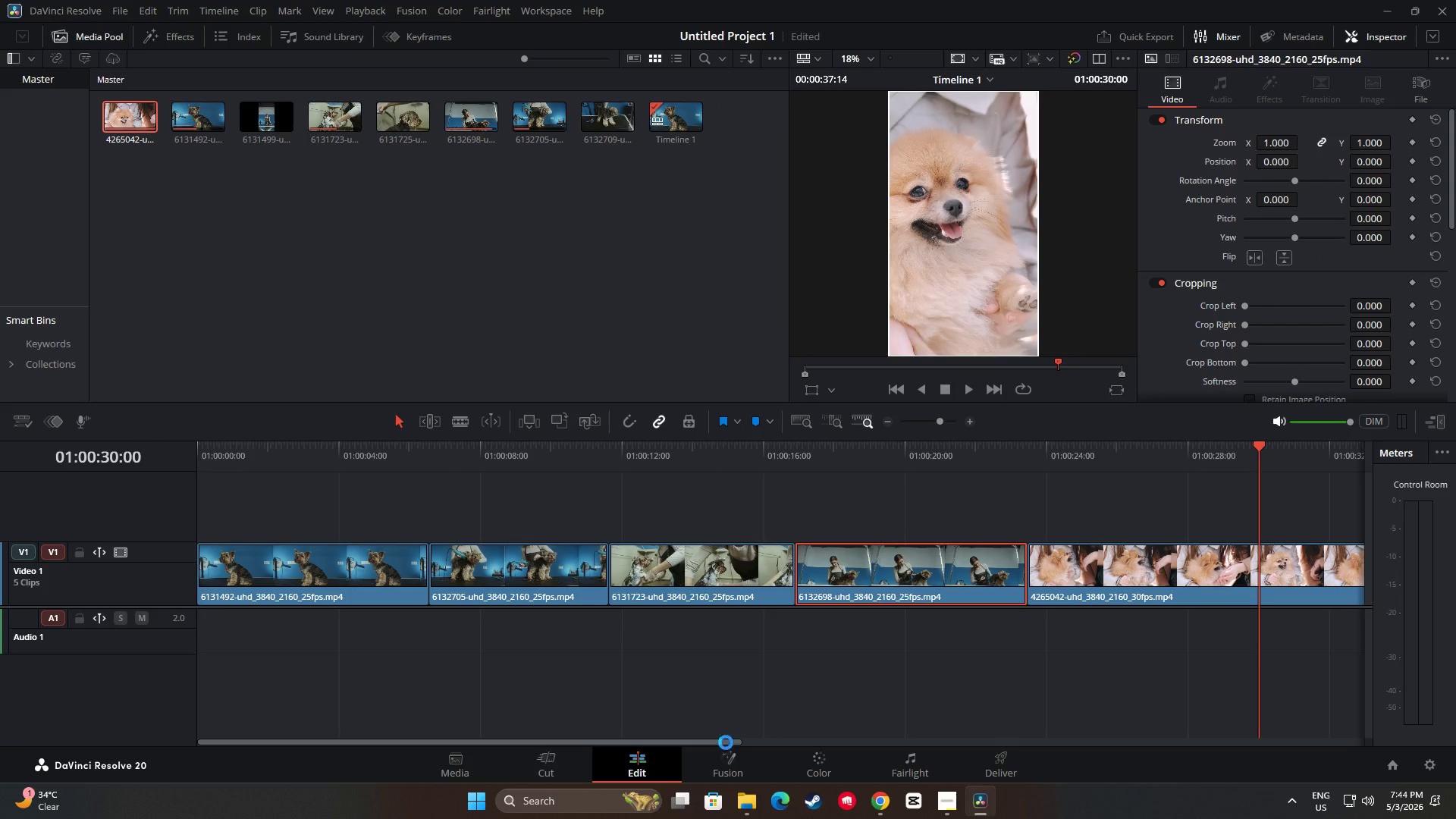 
left_click_drag(start_coordinate=[726, 742], to_coordinate=[846, 745])
 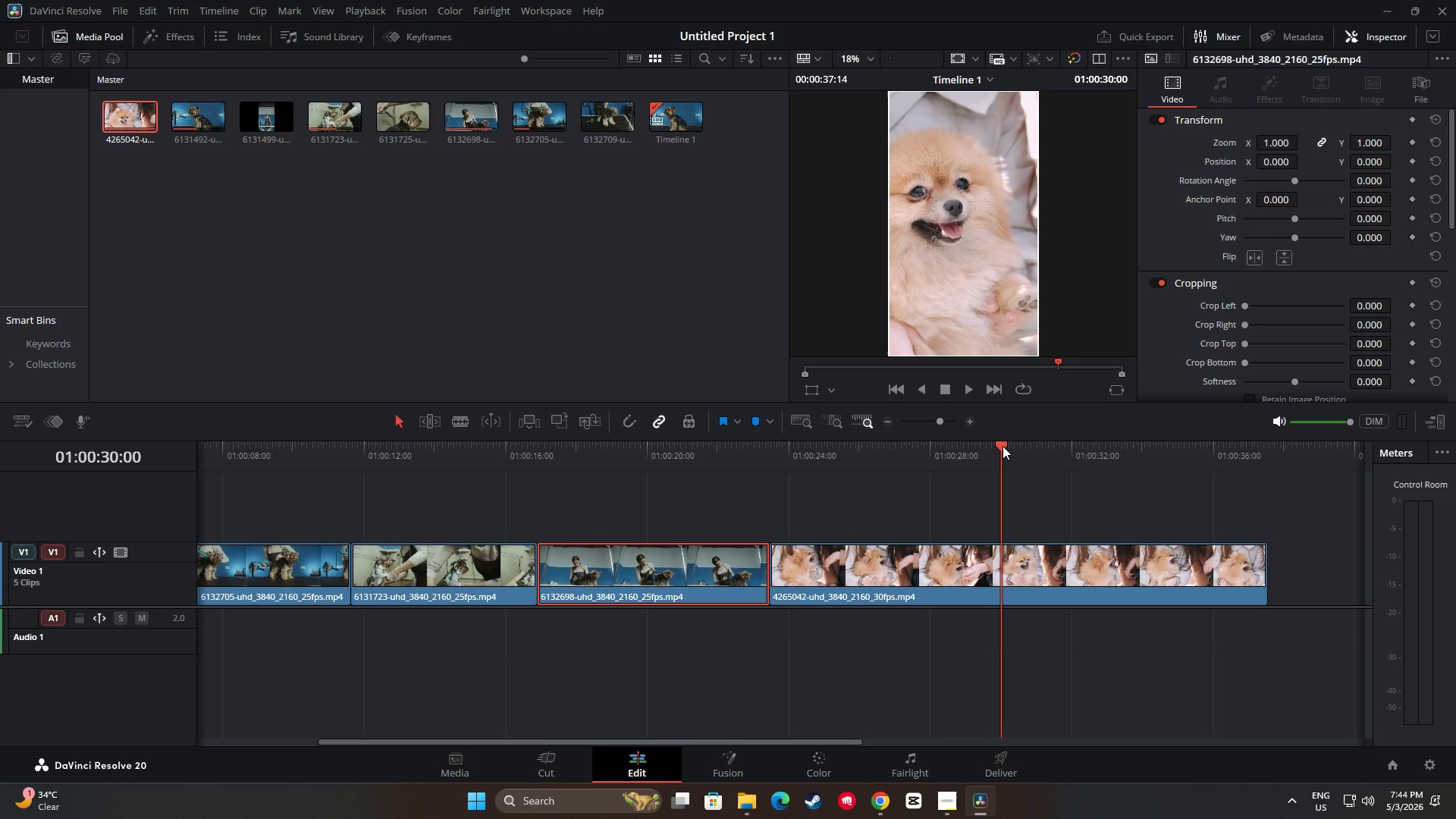 
left_click([1003, 446])
 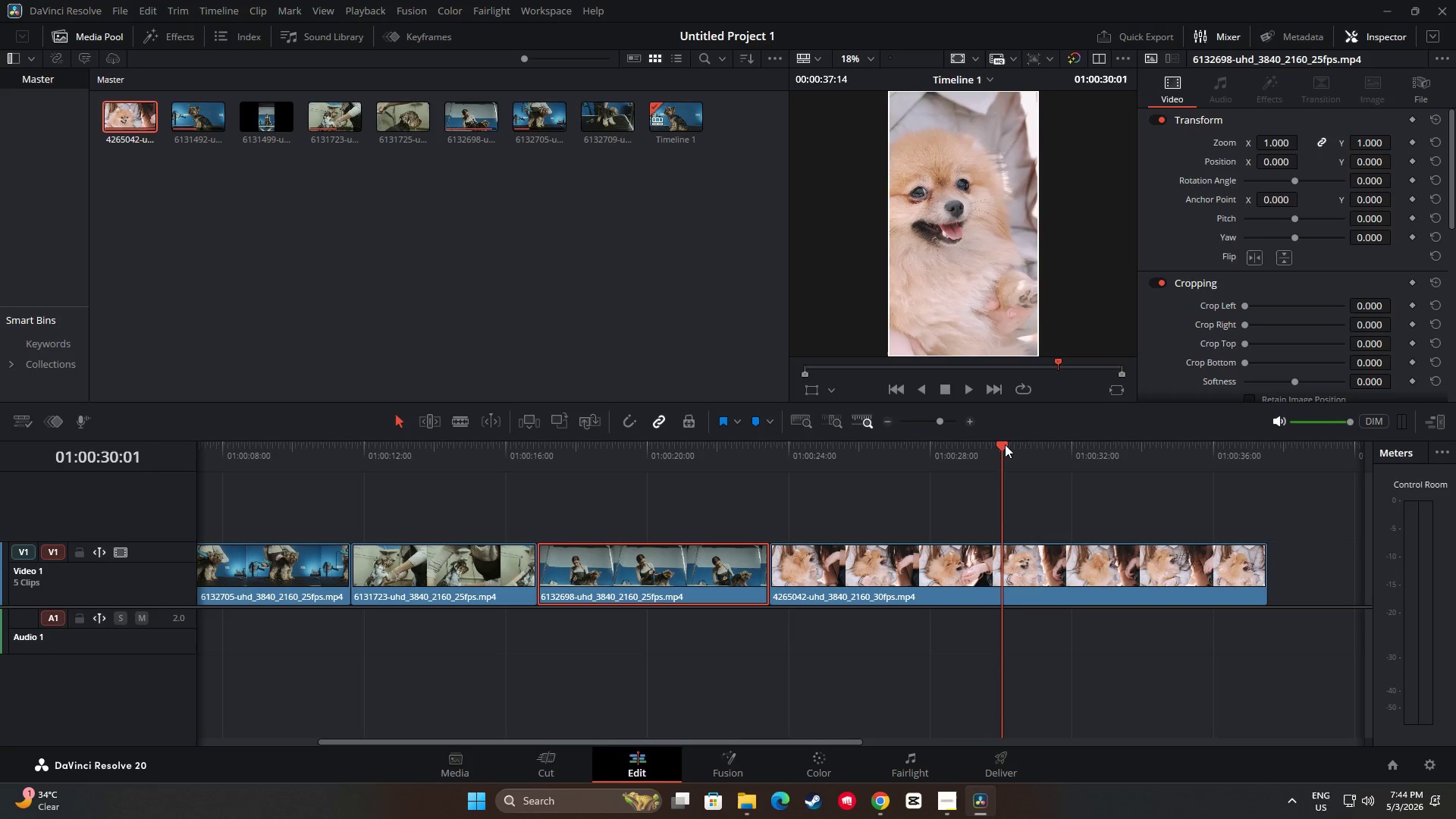 
left_click_drag(start_coordinate=[1005, 444], to_coordinate=[1001, 447])
 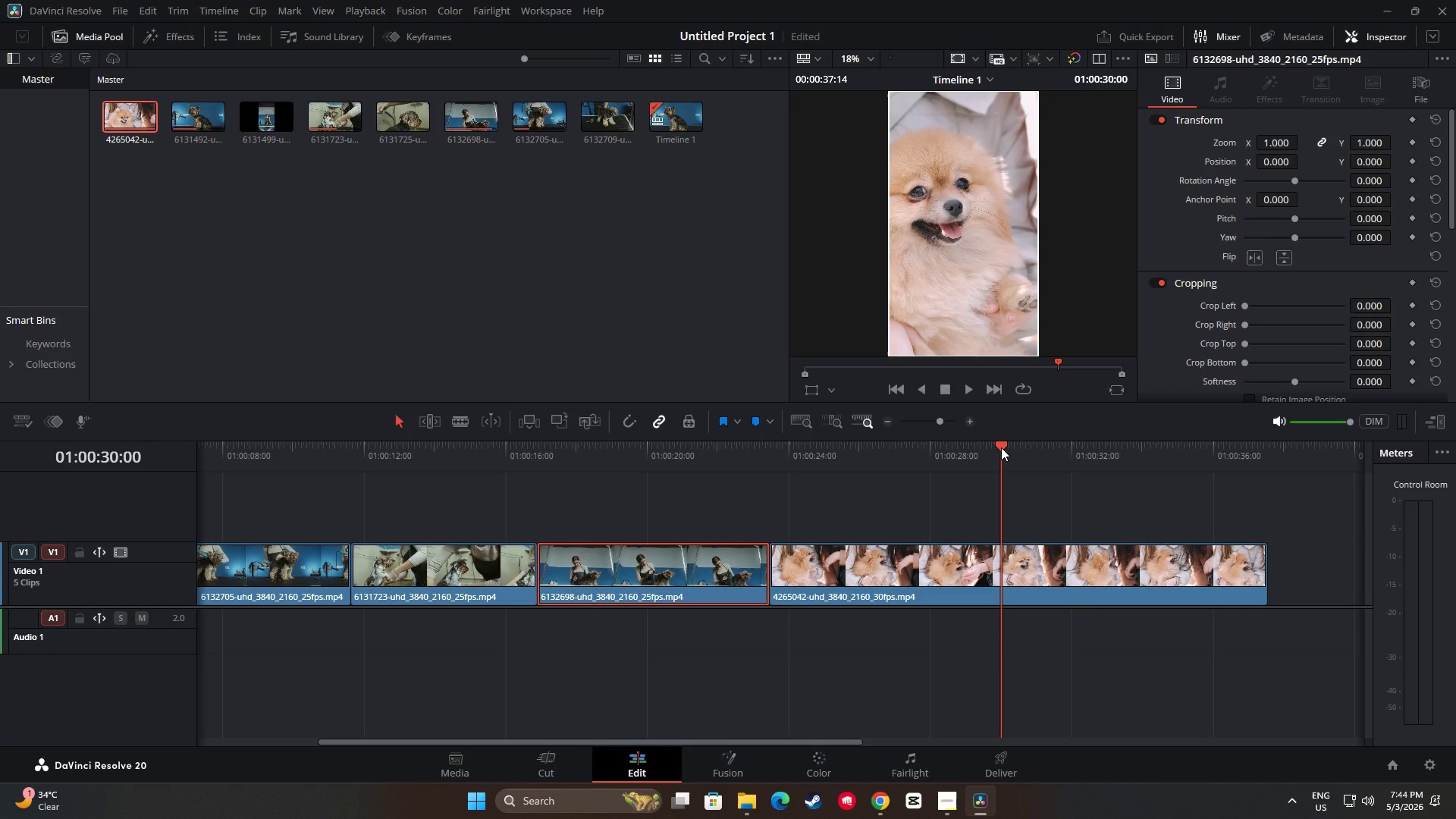 
key(Control+B)
 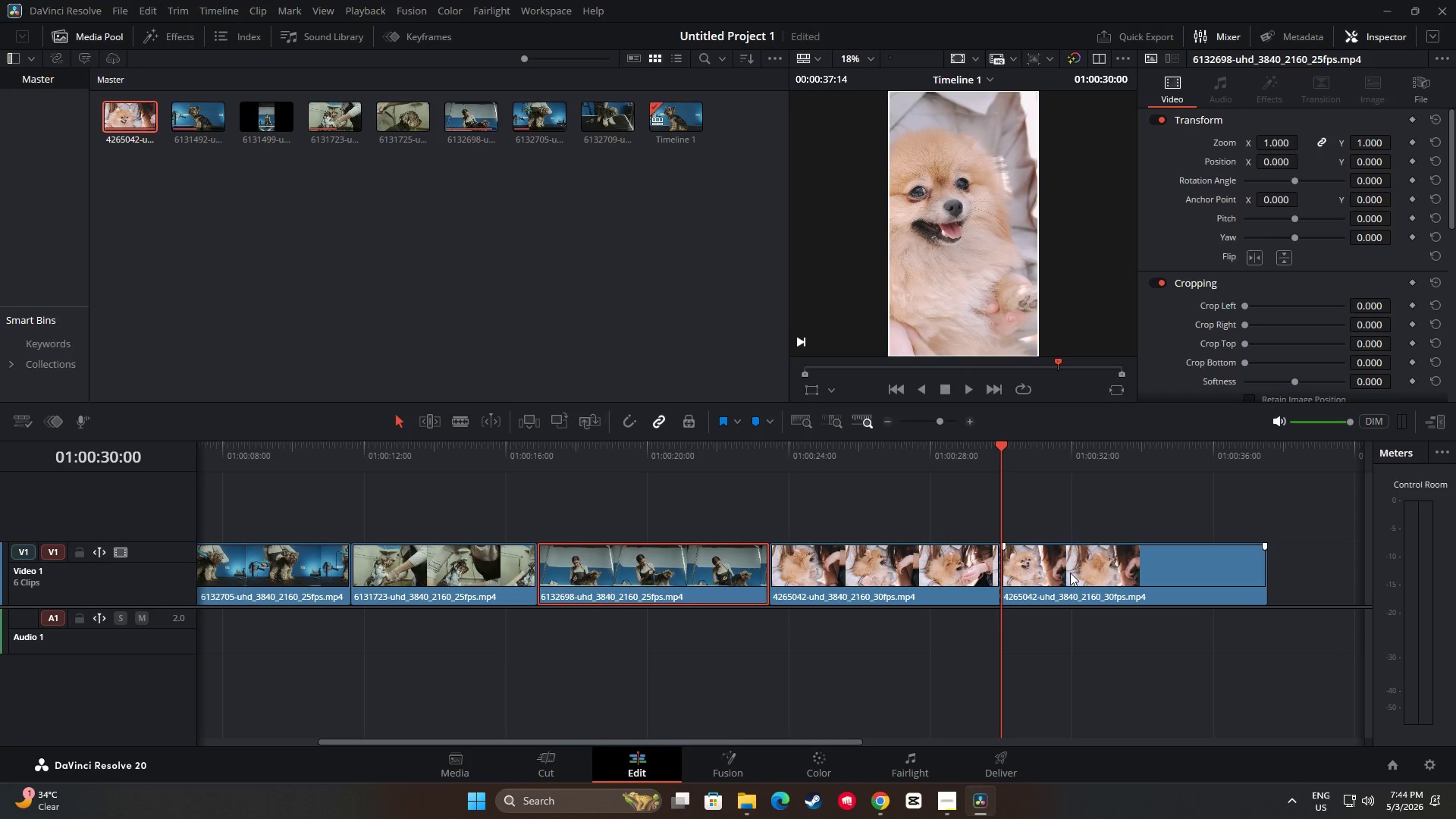 
left_click([1070, 573])
 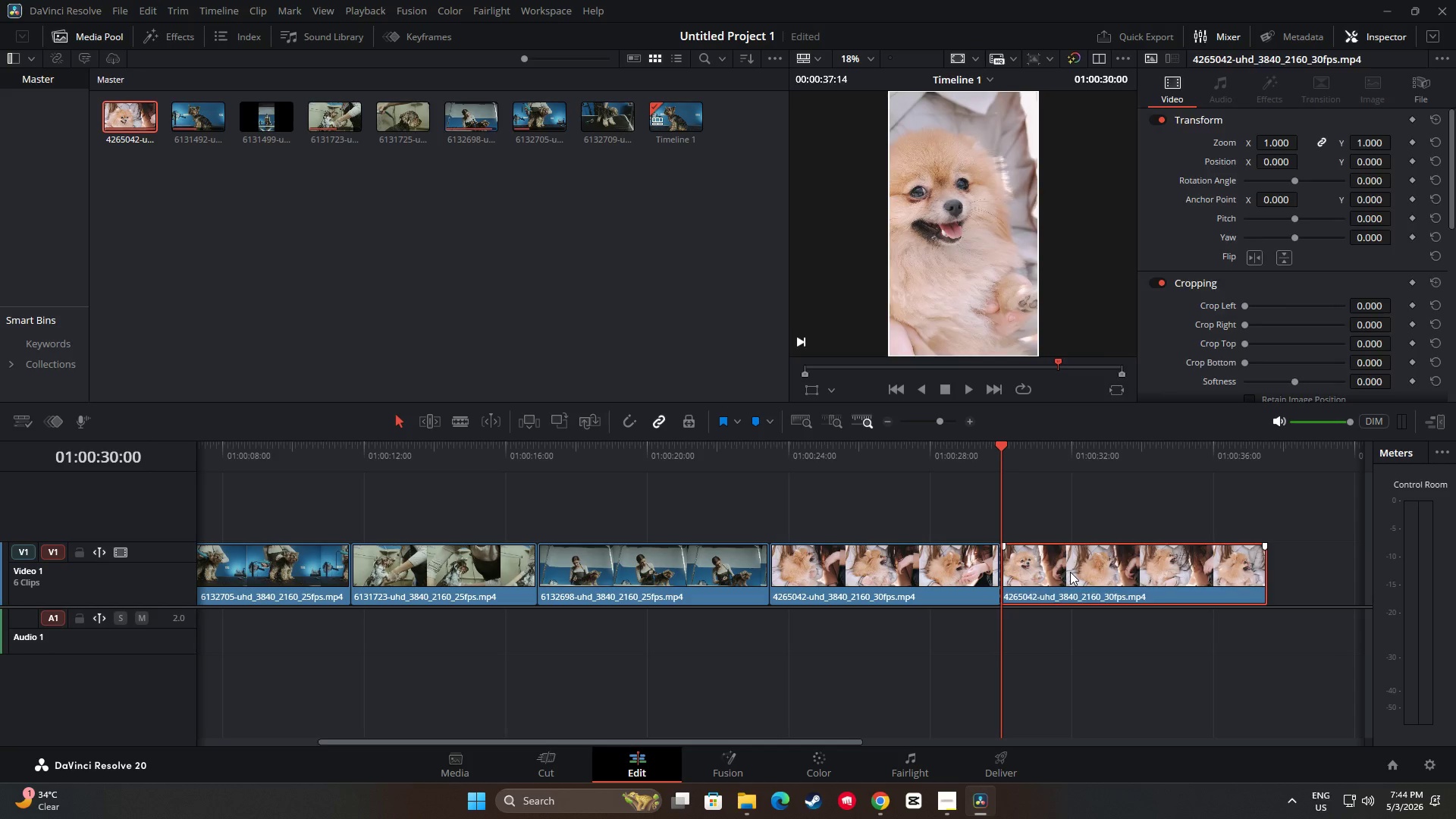 
key(Delete)
 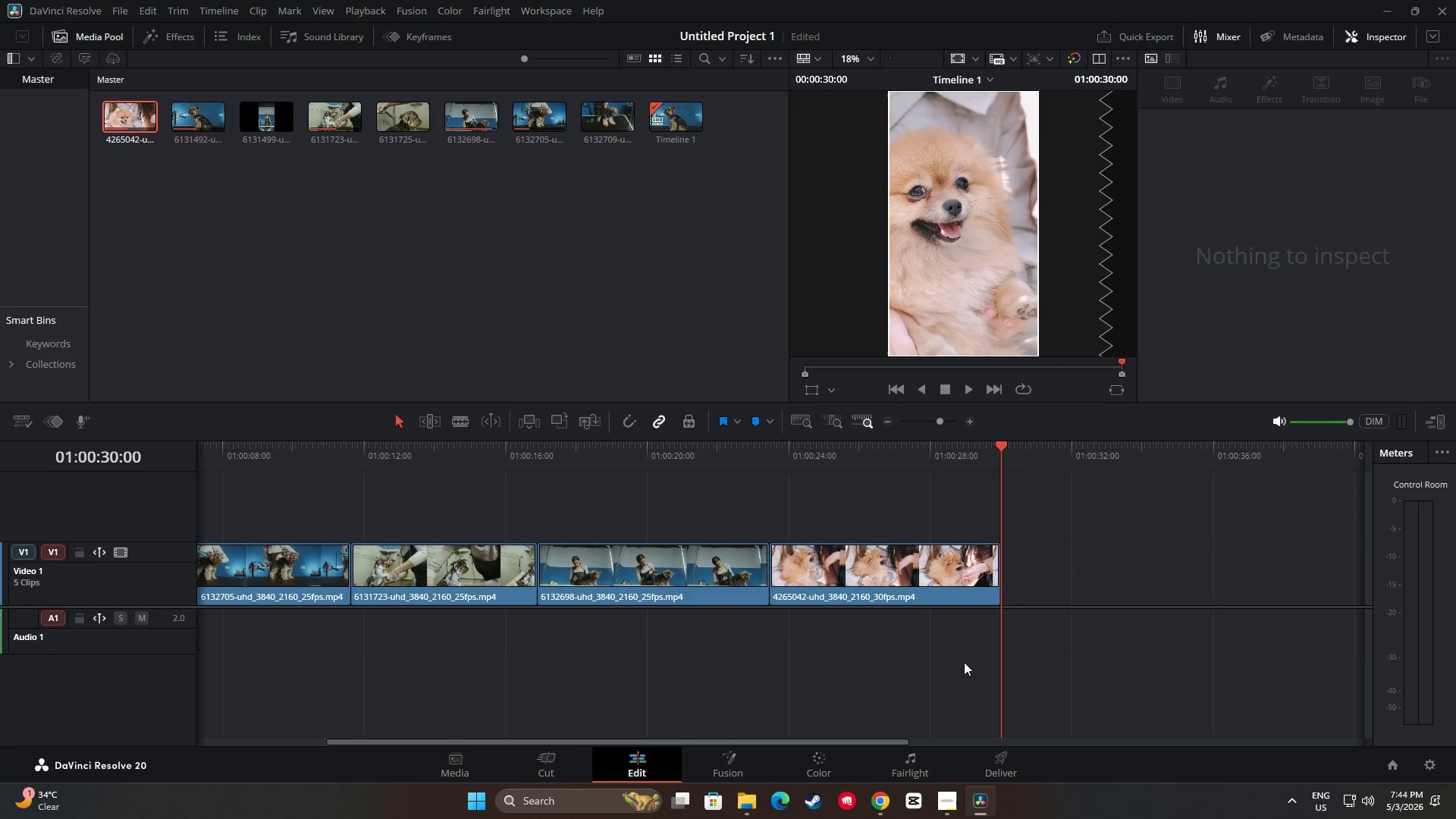 
double_click([910, 658])
 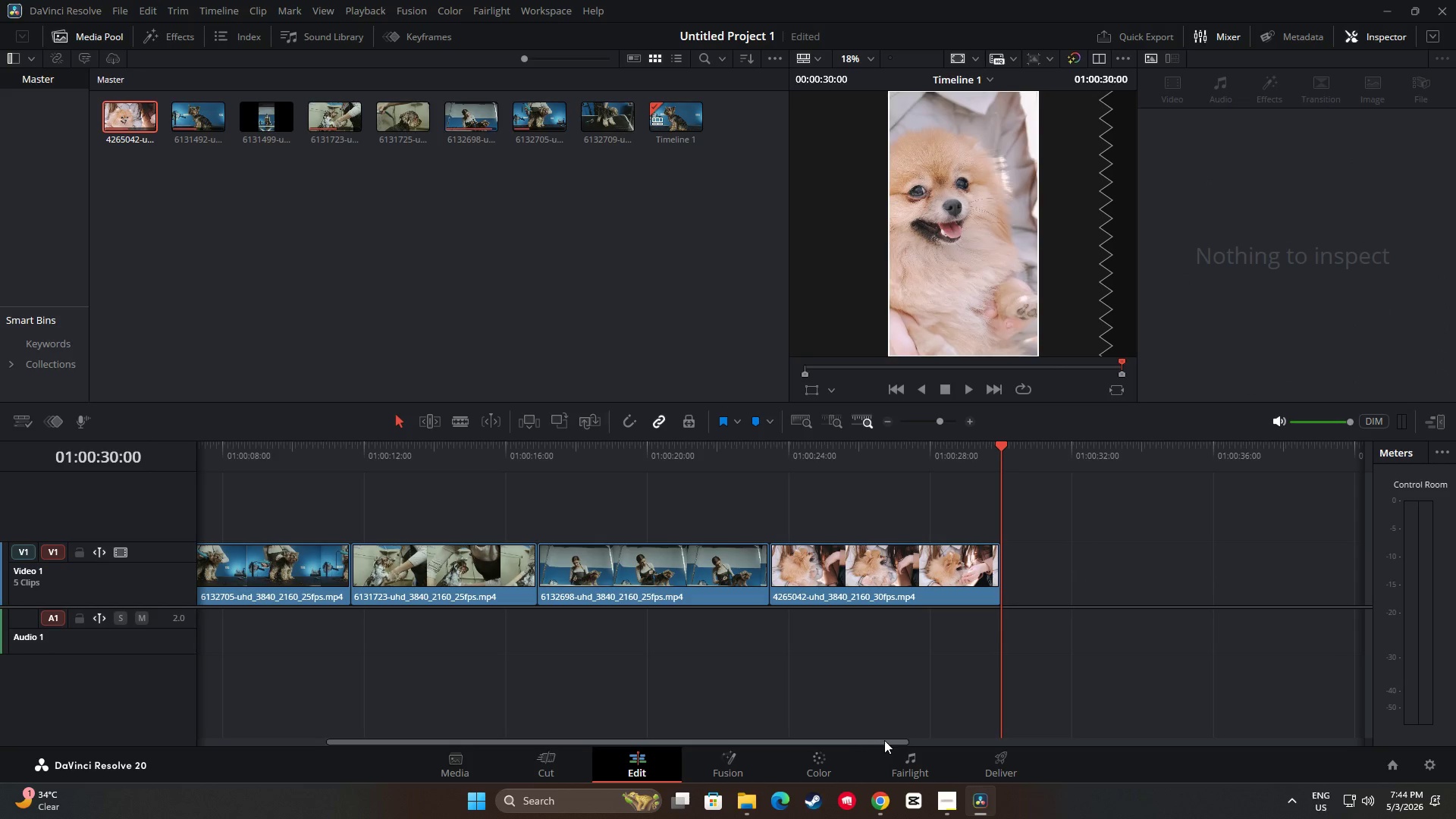 
left_click_drag(start_coordinate=[883, 740], to_coordinate=[713, 736])
 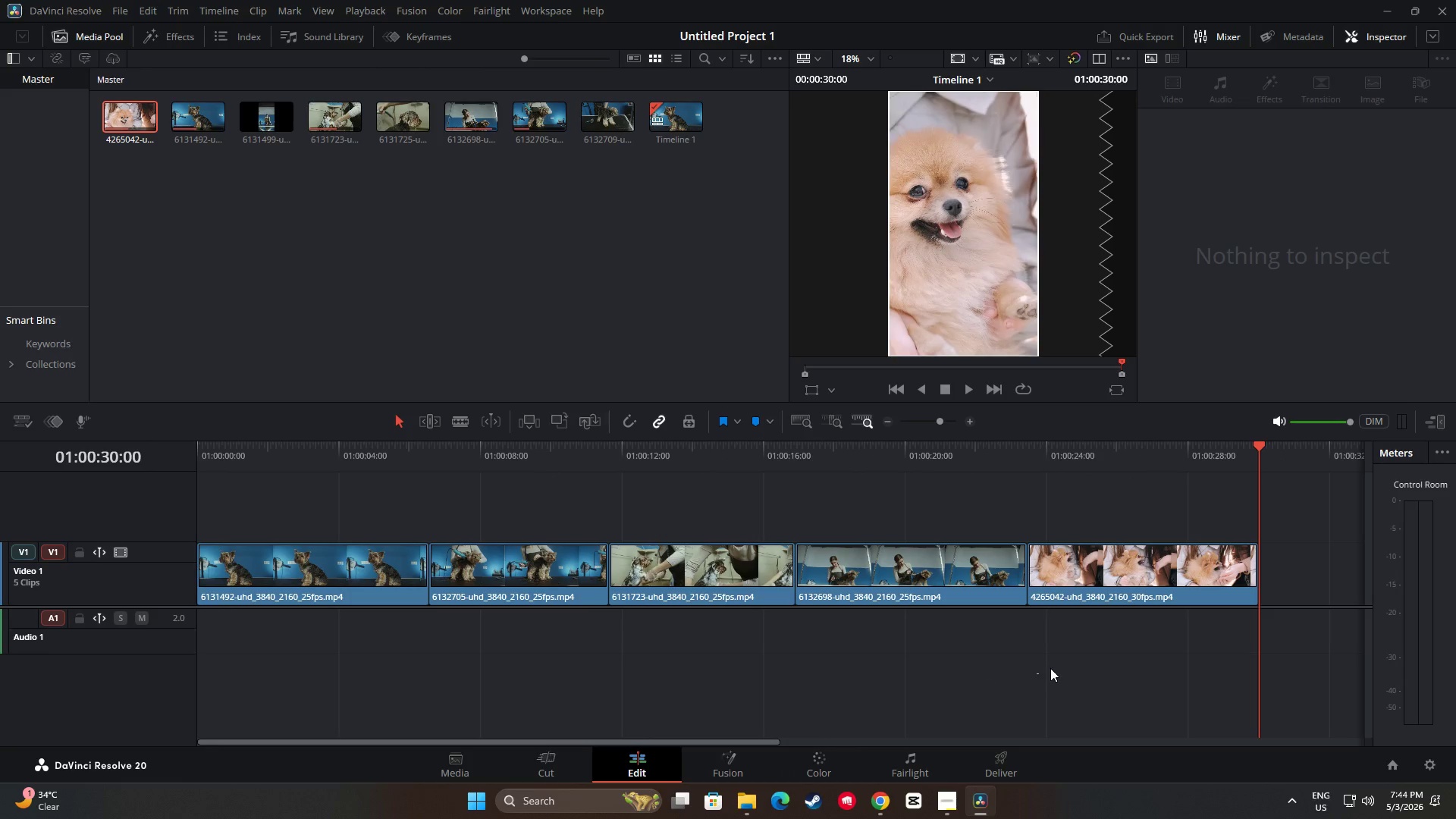 
left_click_drag(start_coordinate=[1037, 674], to_coordinate=[1049, 669])
 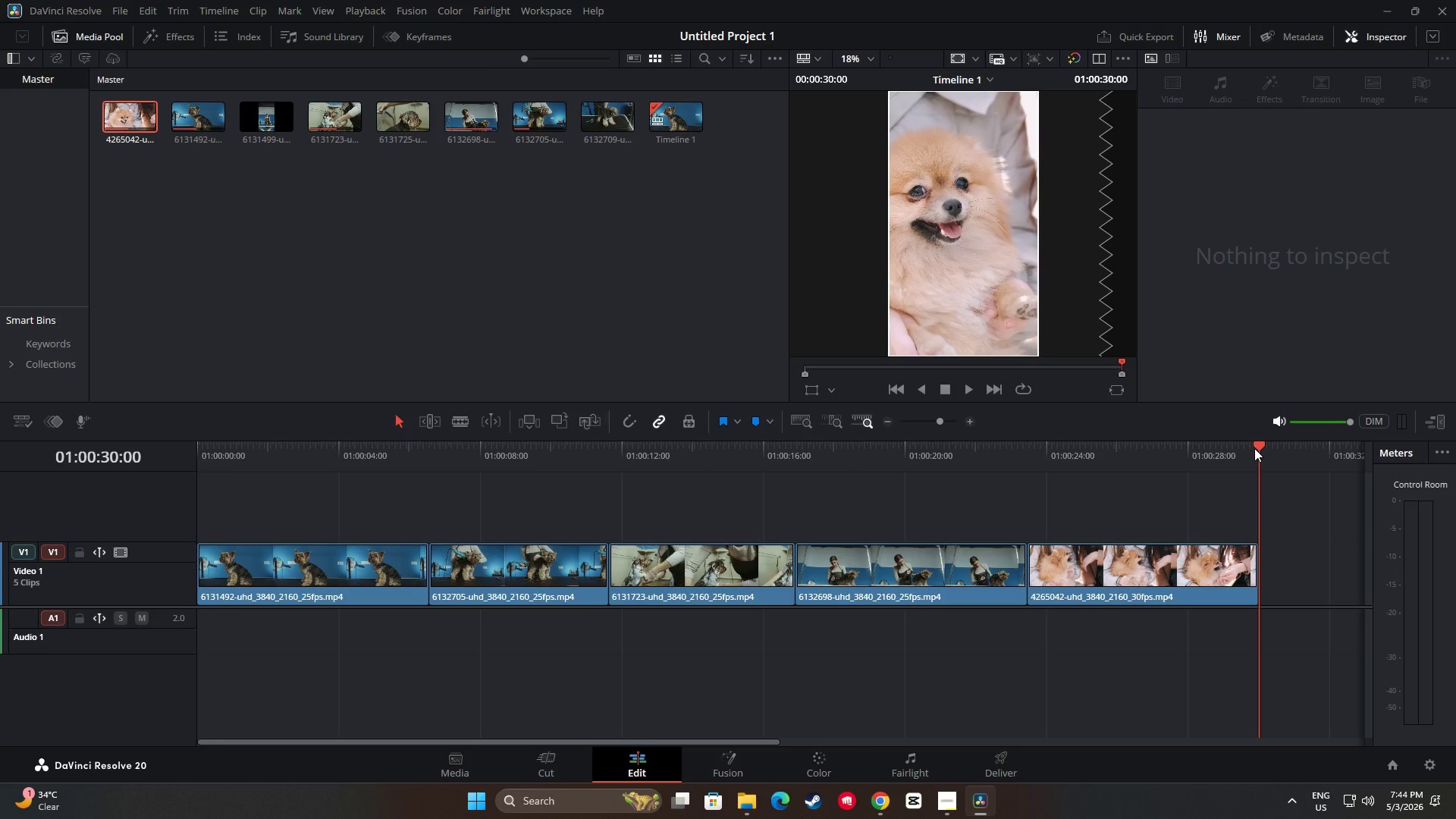 
left_click_drag(start_coordinate=[1254, 448], to_coordinate=[250, 475])
 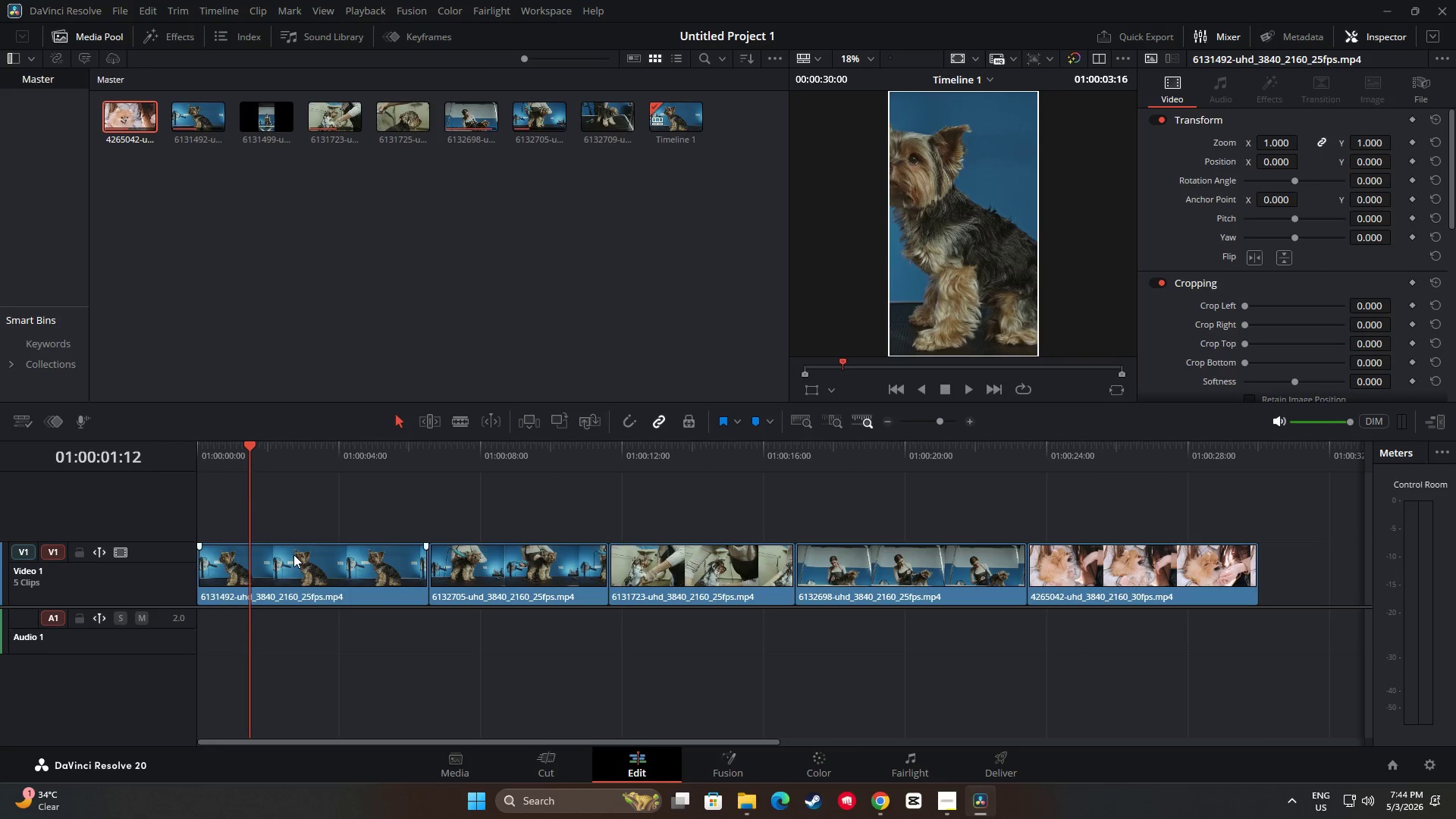 
left_click([293, 554])
 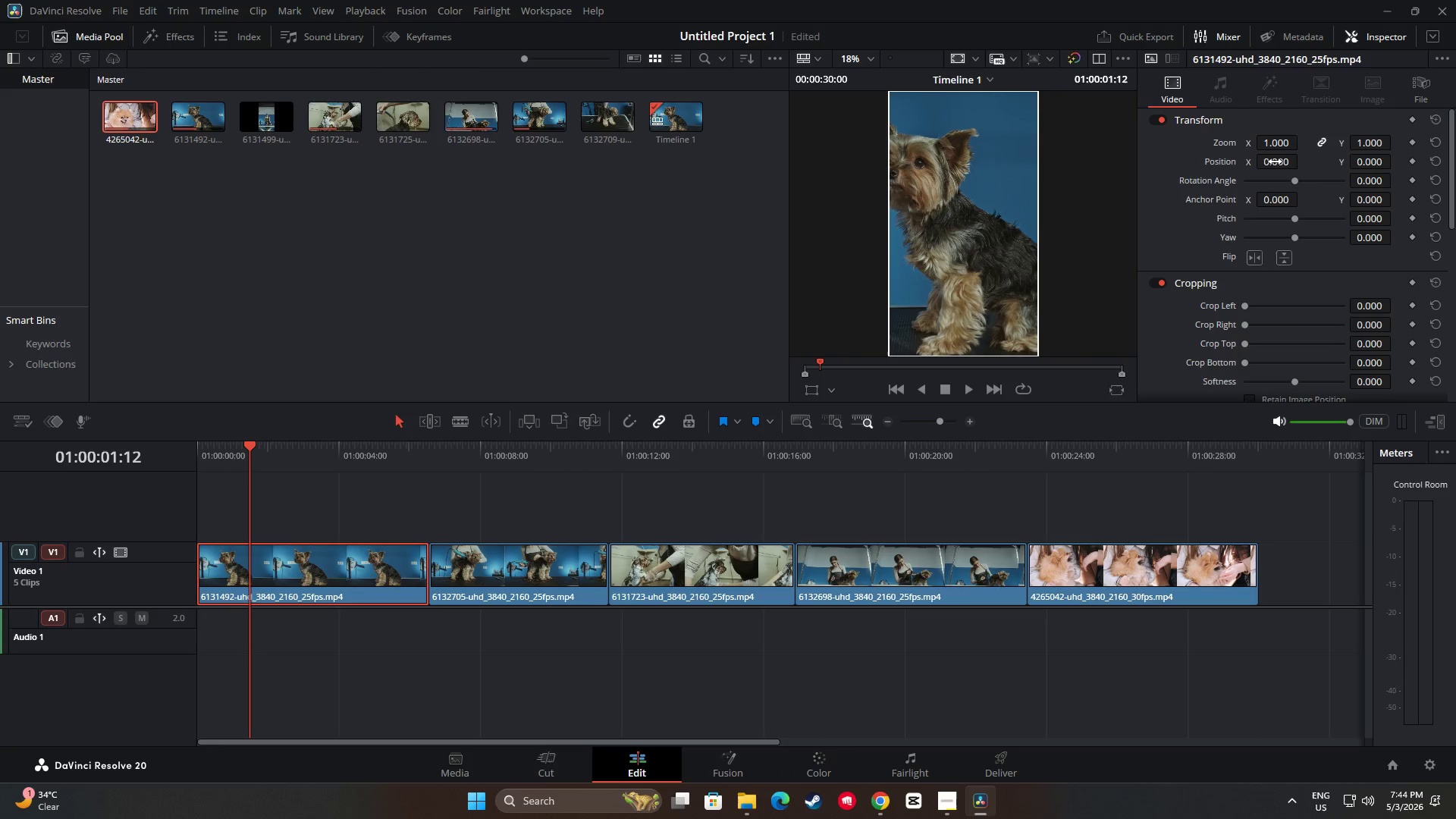 
left_click_drag(start_coordinate=[1276, 164], to_coordinate=[1326, 169])
 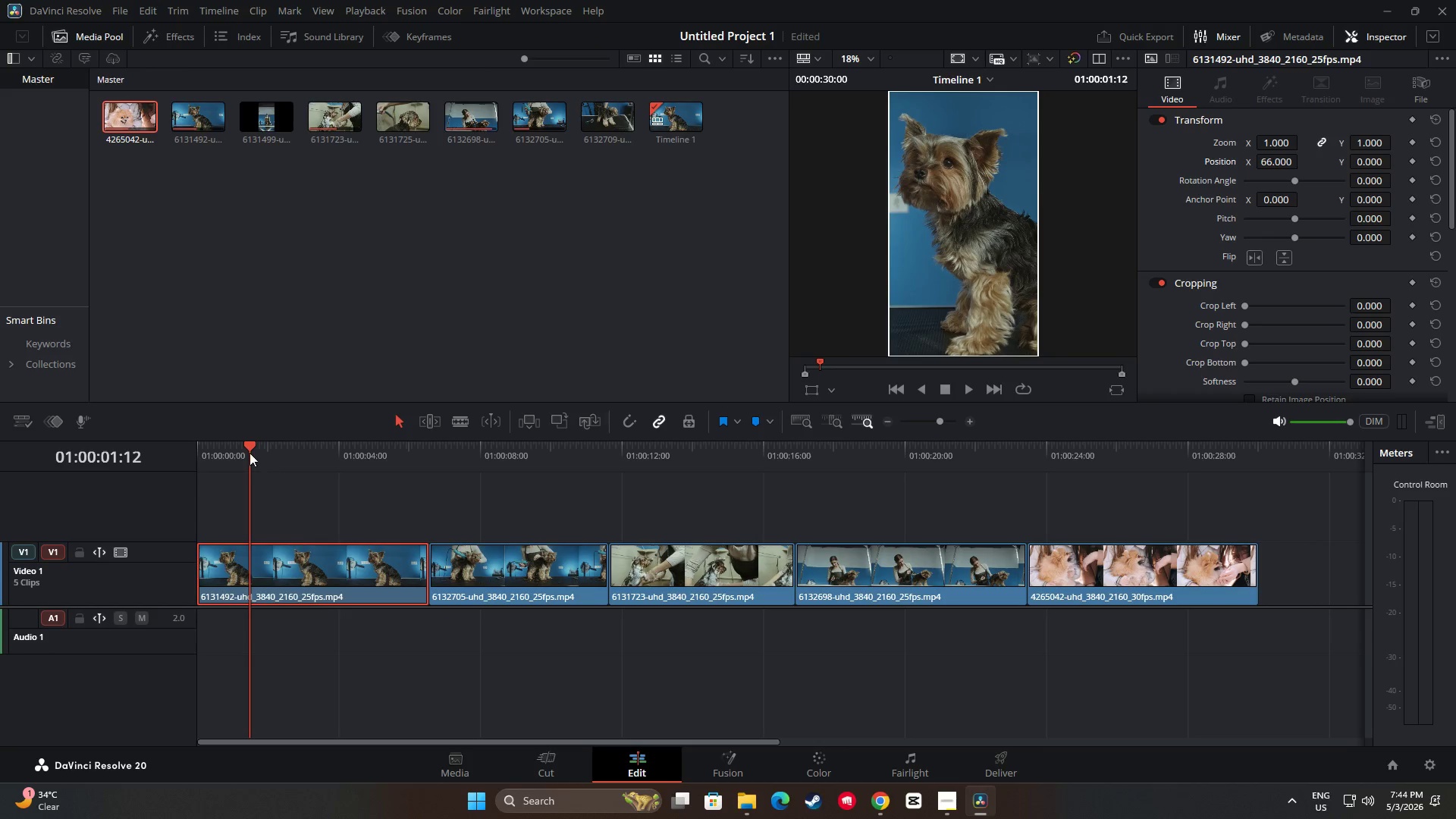 
left_click_drag(start_coordinate=[246, 447], to_coordinate=[184, 439])
 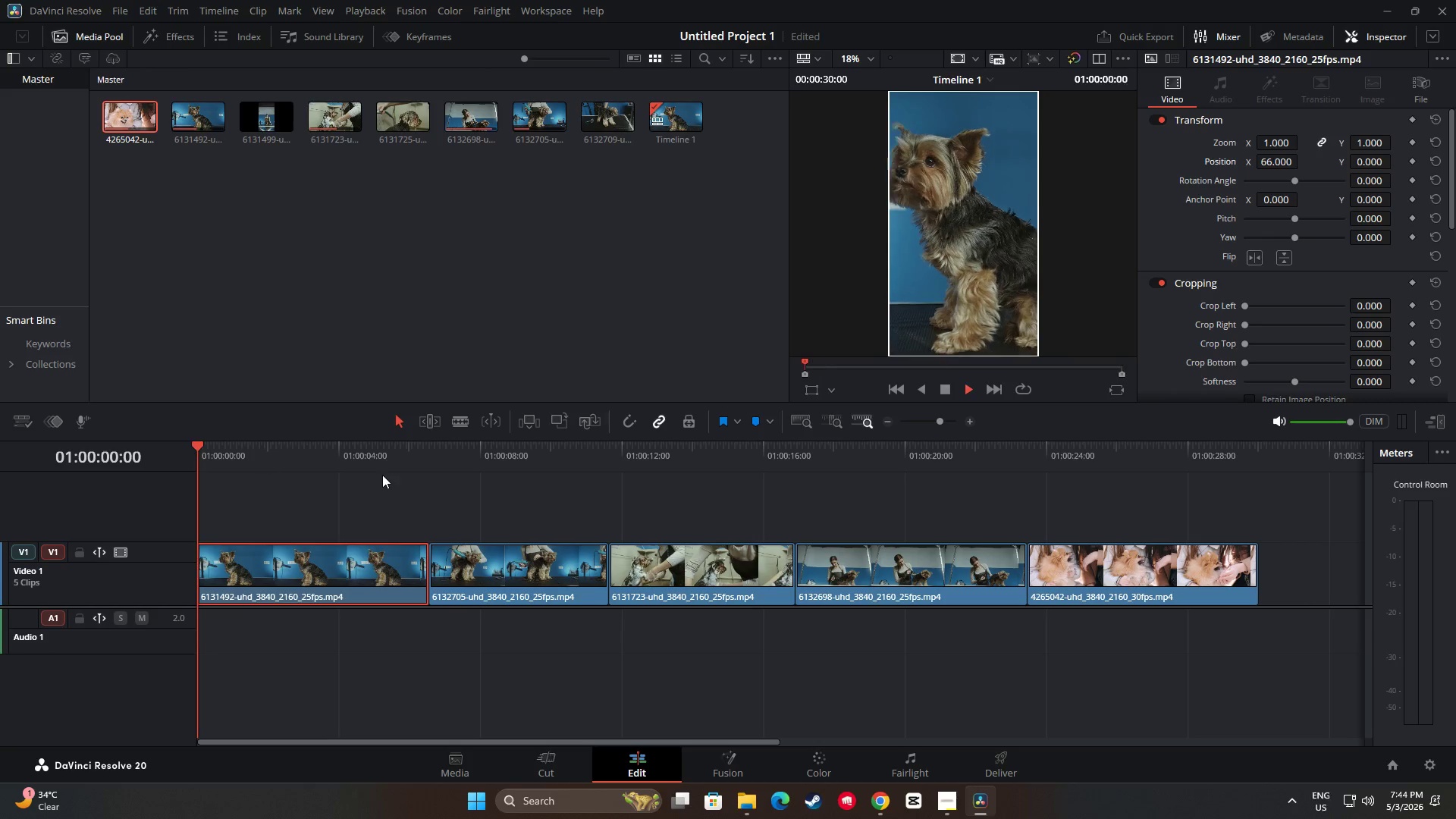 
key(Space)
 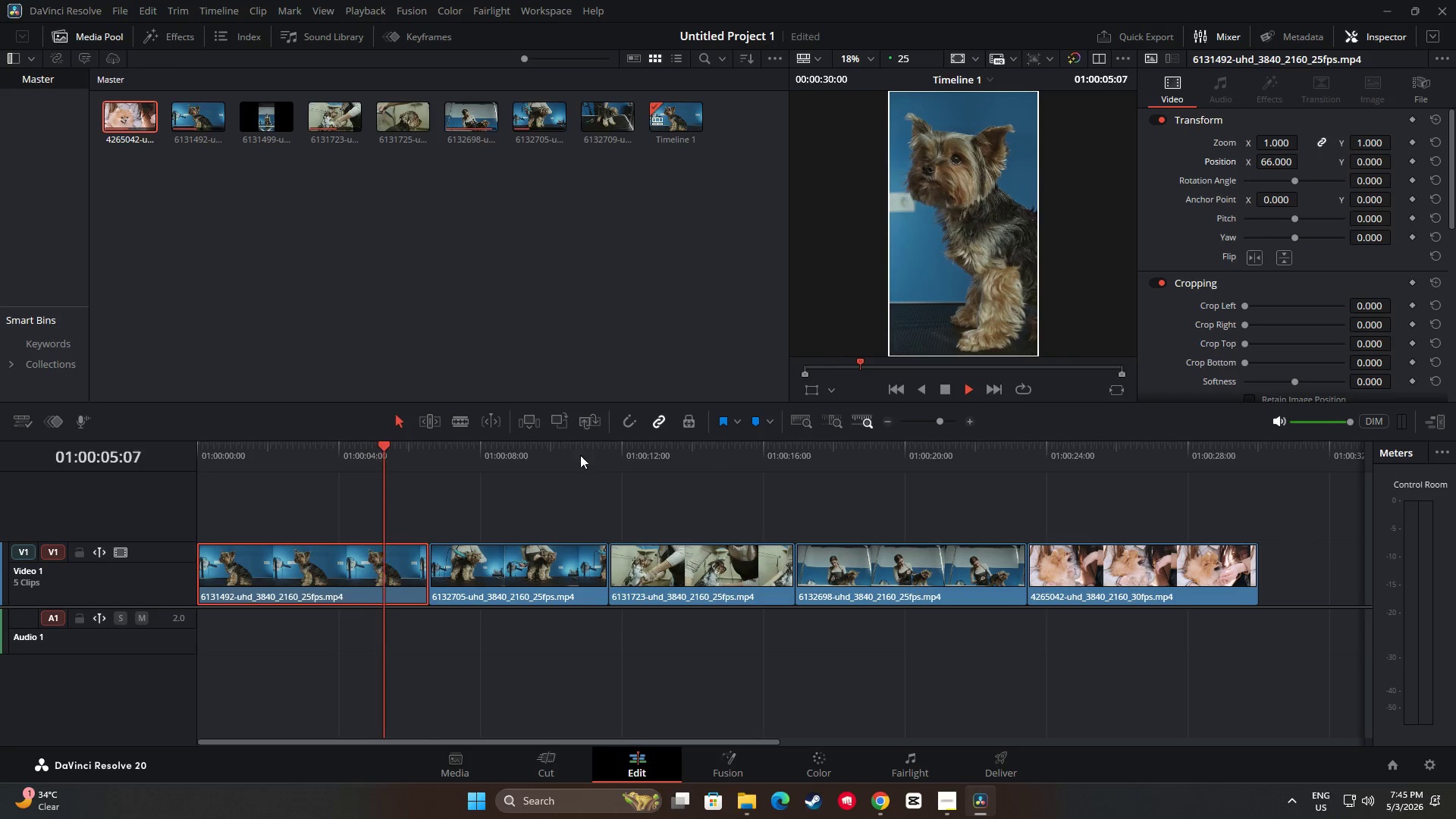 
wait(7.09)
 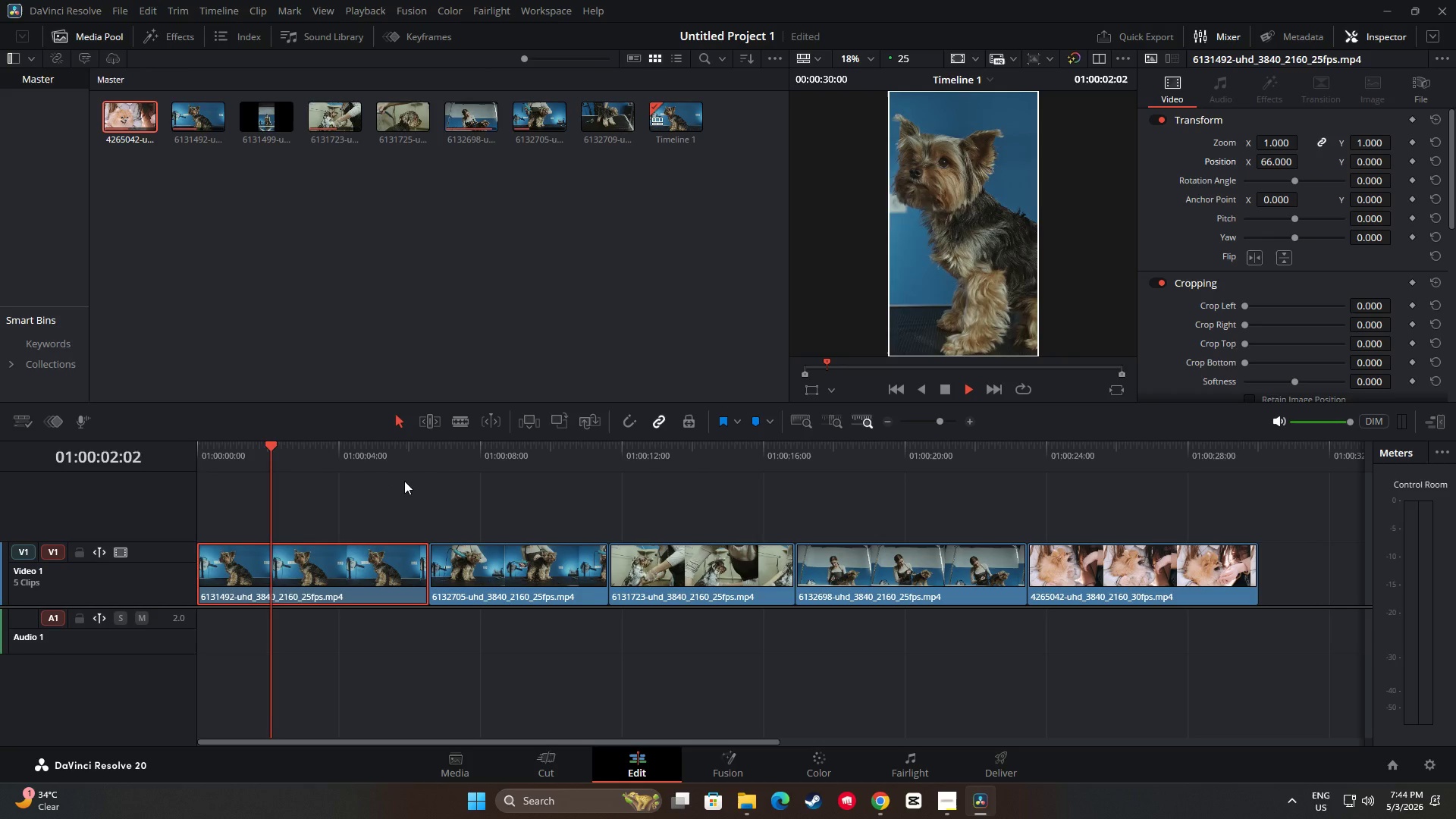 
key(Space)
 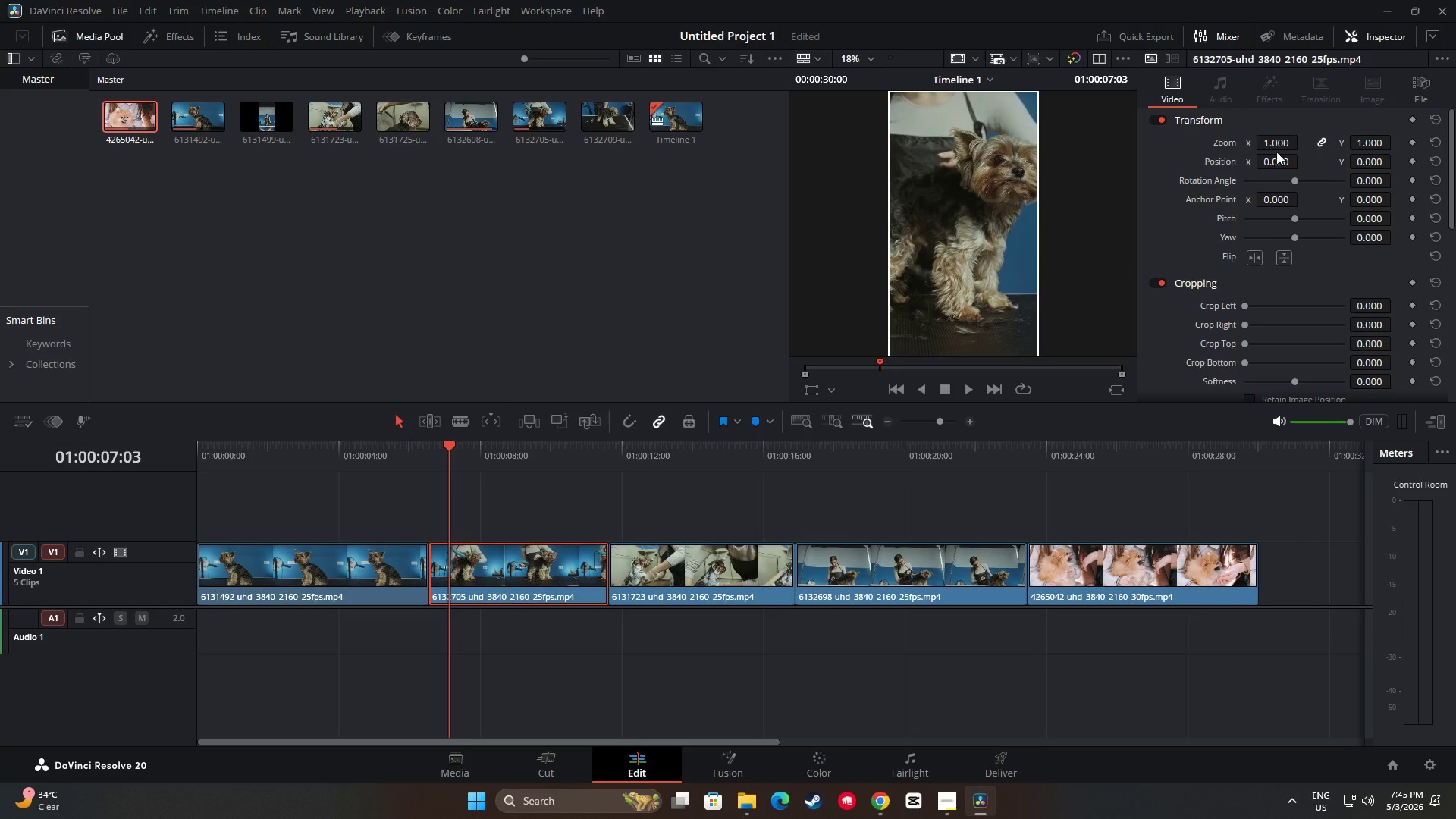 
left_click_drag(start_coordinate=[1282, 164], to_coordinate=[1281, 185])
 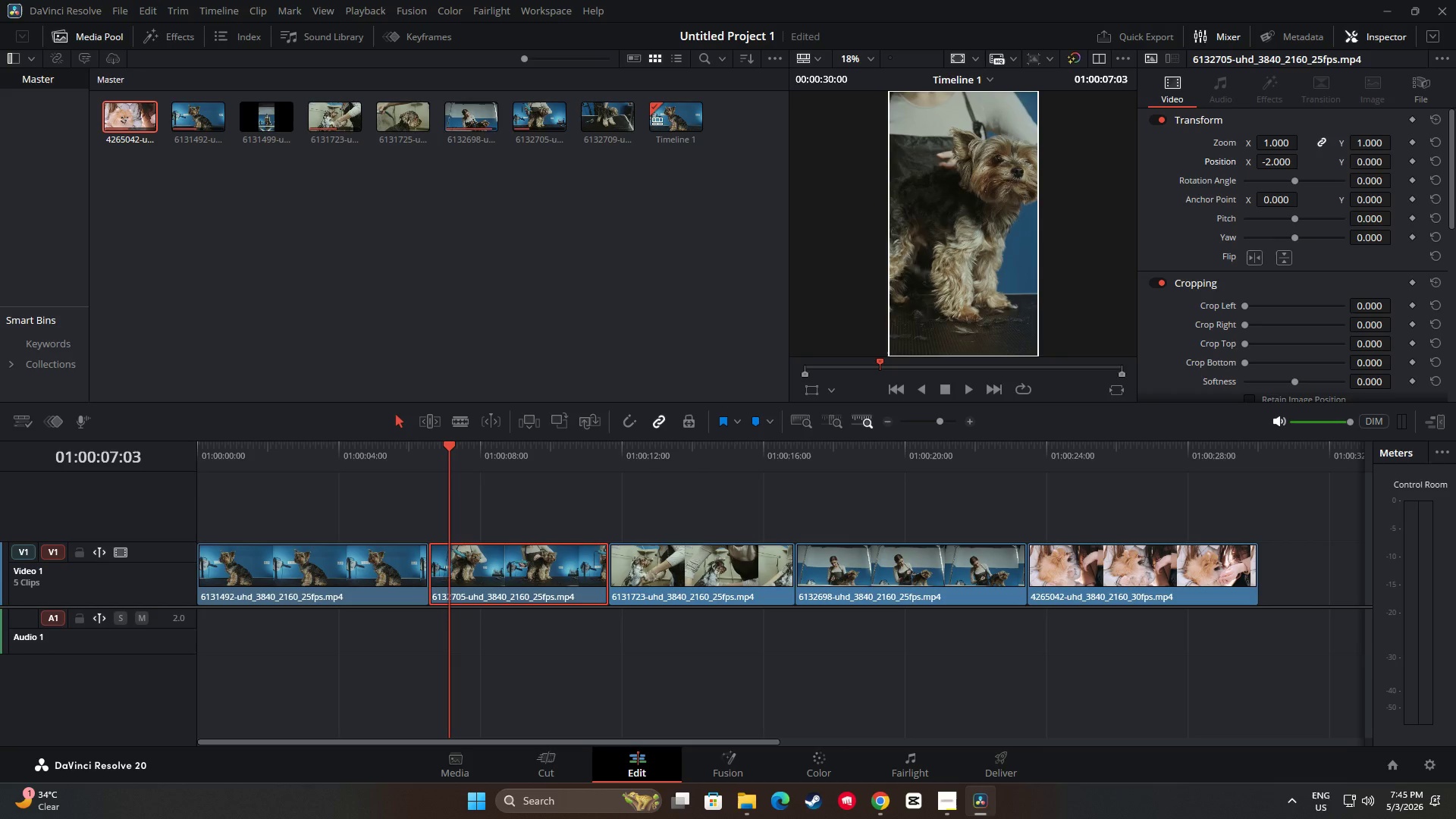 
left_click_drag(start_coordinate=[1373, 162], to_coordinate=[1370, 163])
 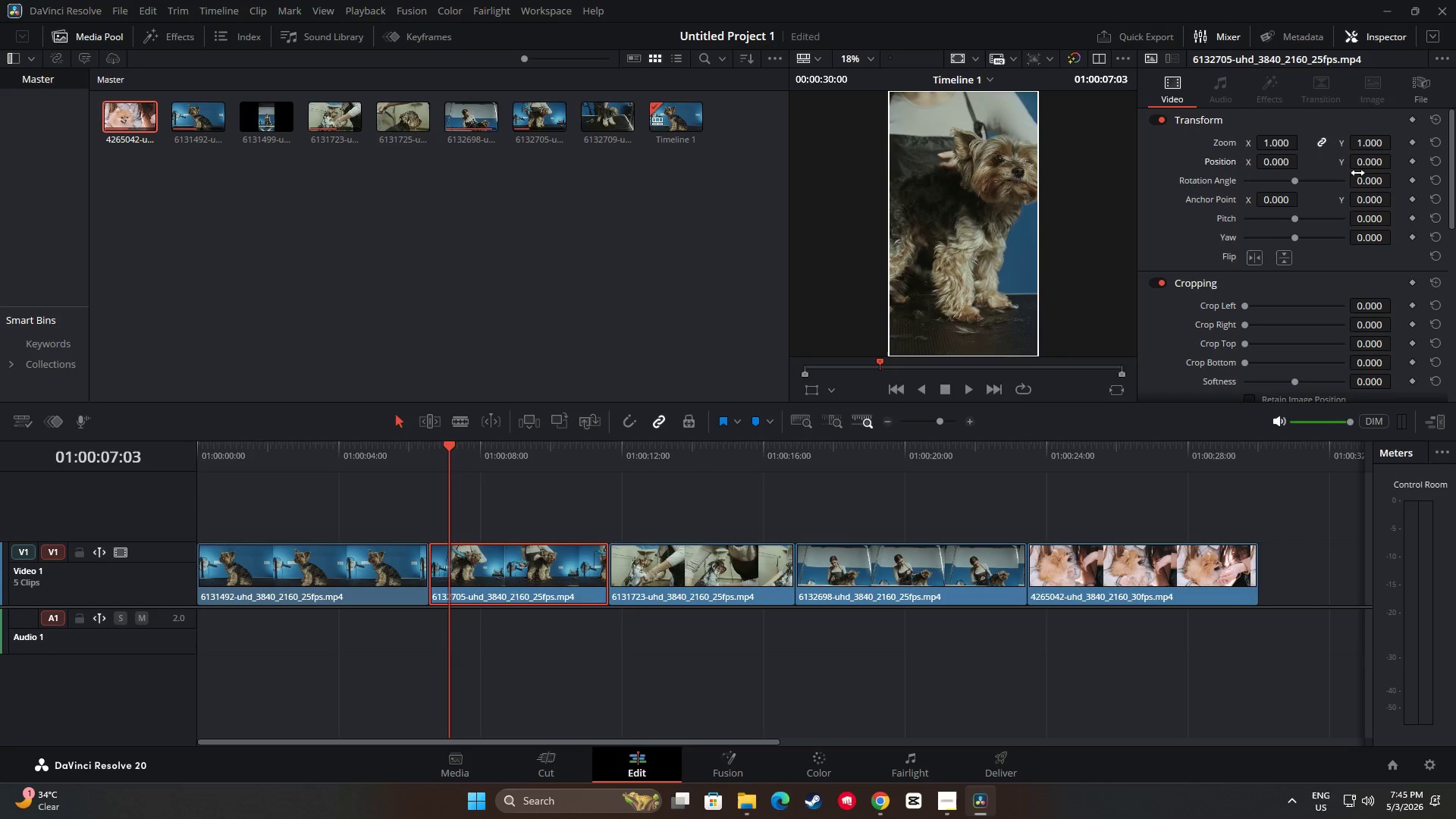 
left_click_drag(start_coordinate=[1282, 162], to_coordinate=[1265, 162])
 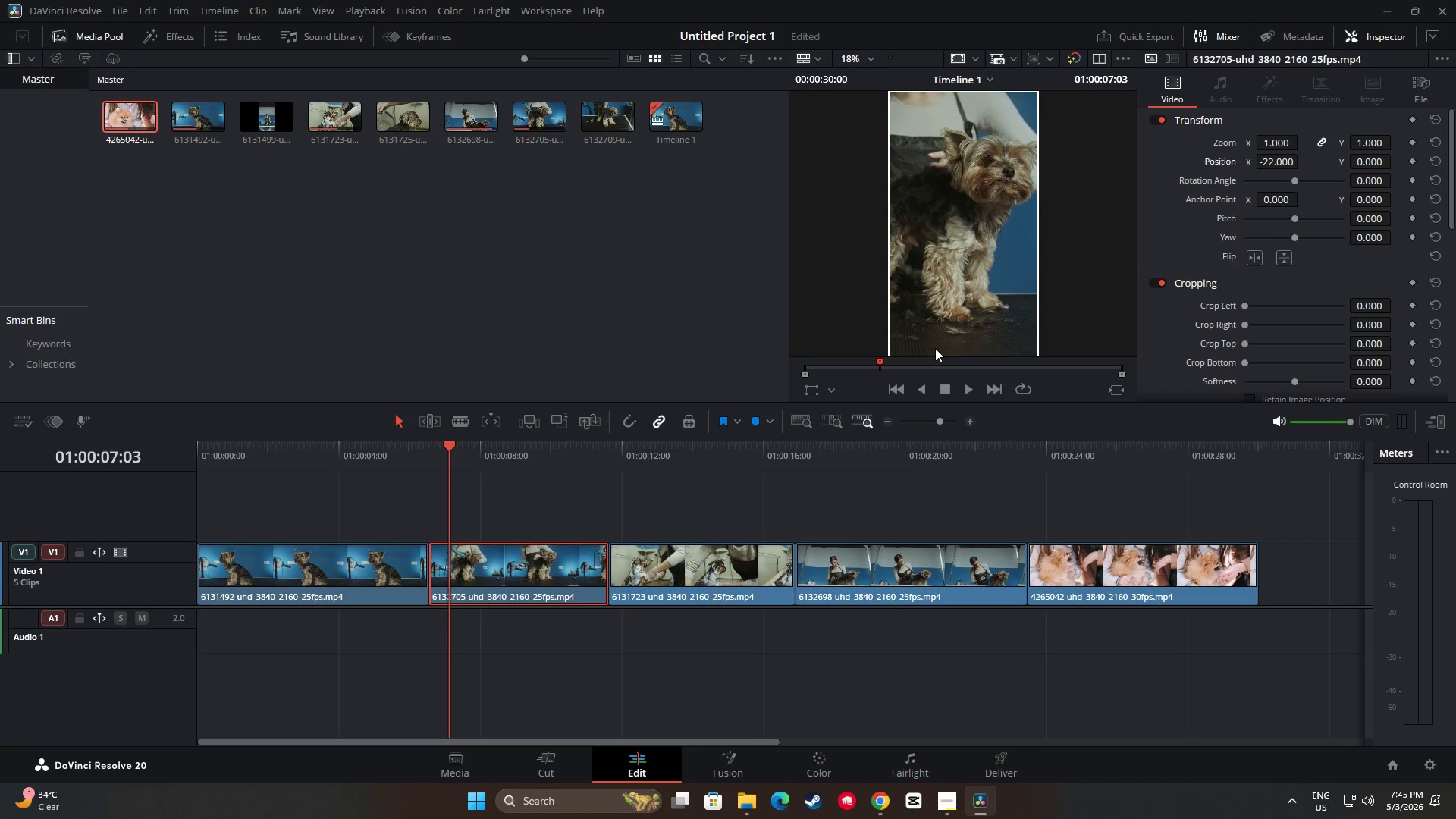 
key(Space)
 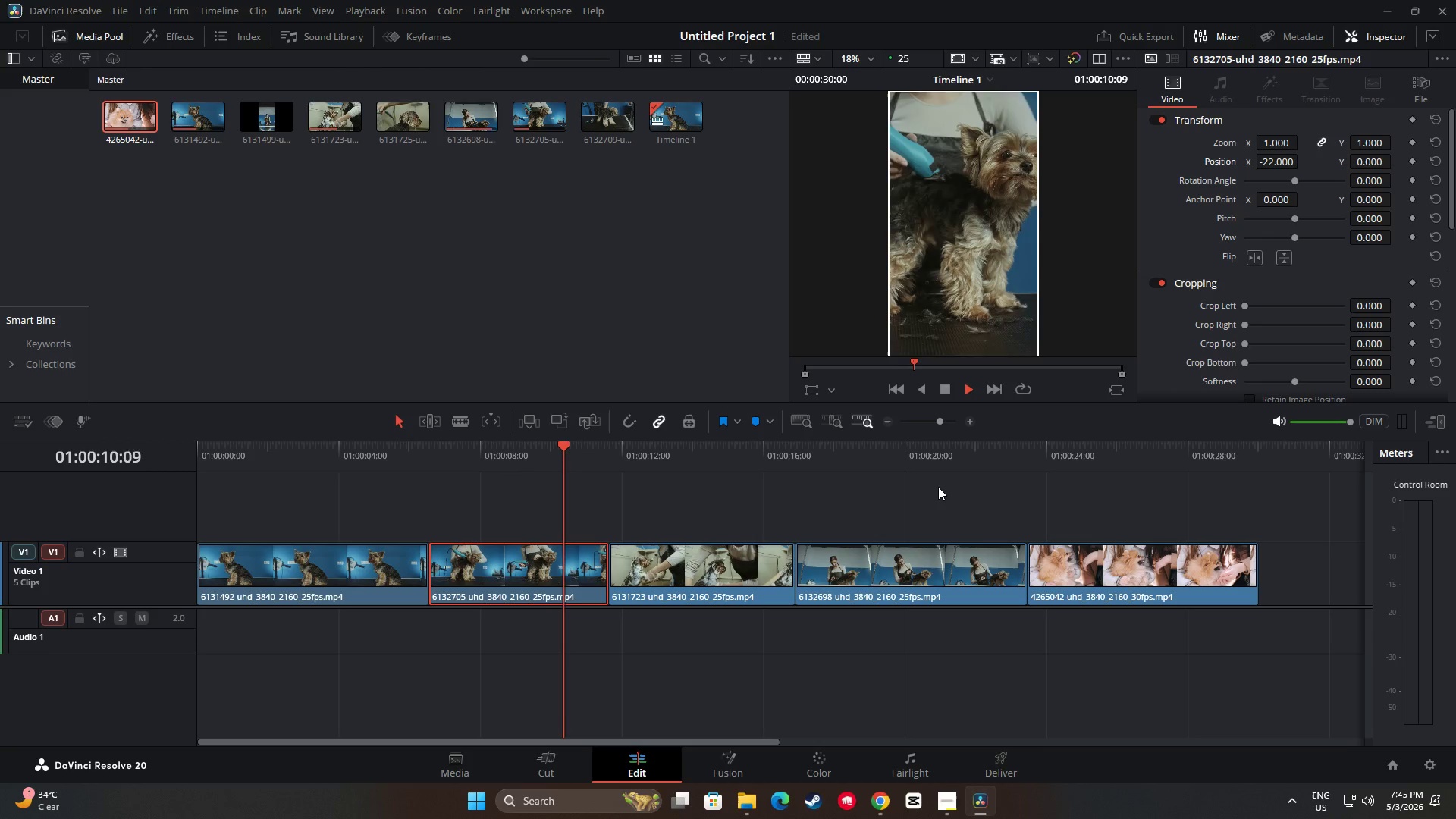 
key(Space)
 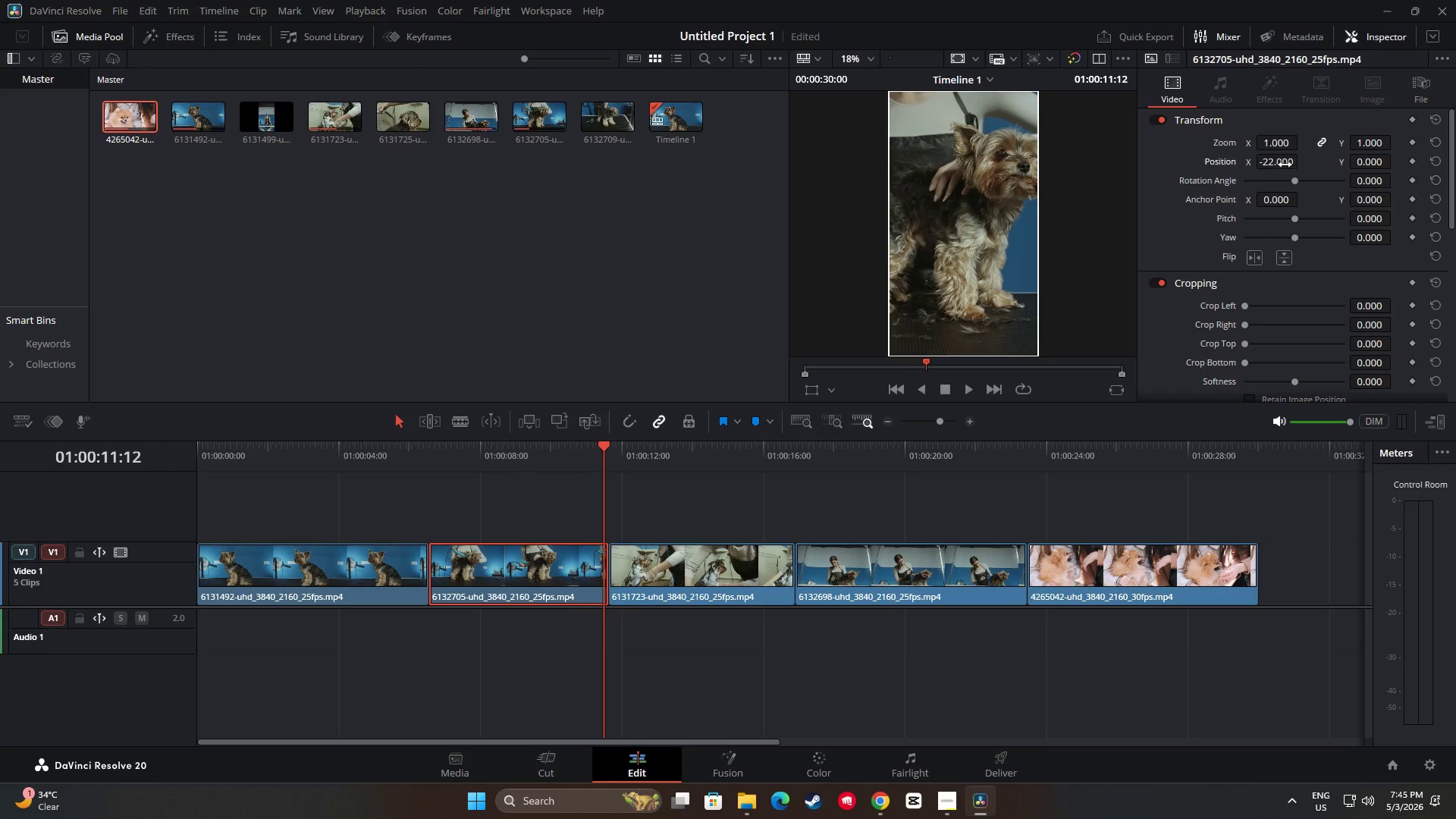 
left_click_drag(start_coordinate=[1285, 163], to_coordinate=[1320, 172])
 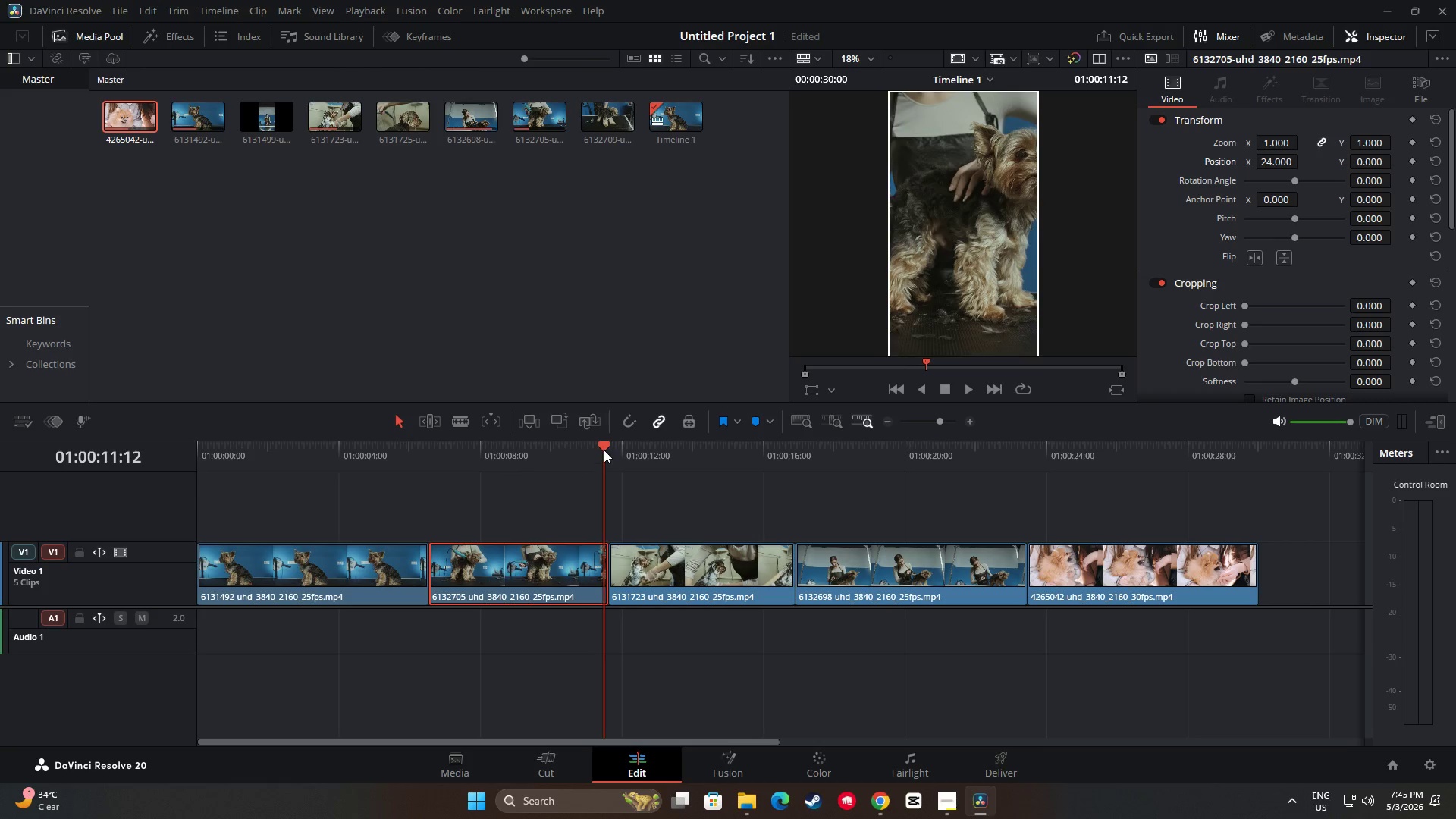 
left_click_drag(start_coordinate=[607, 447], to_coordinate=[413, 455])
 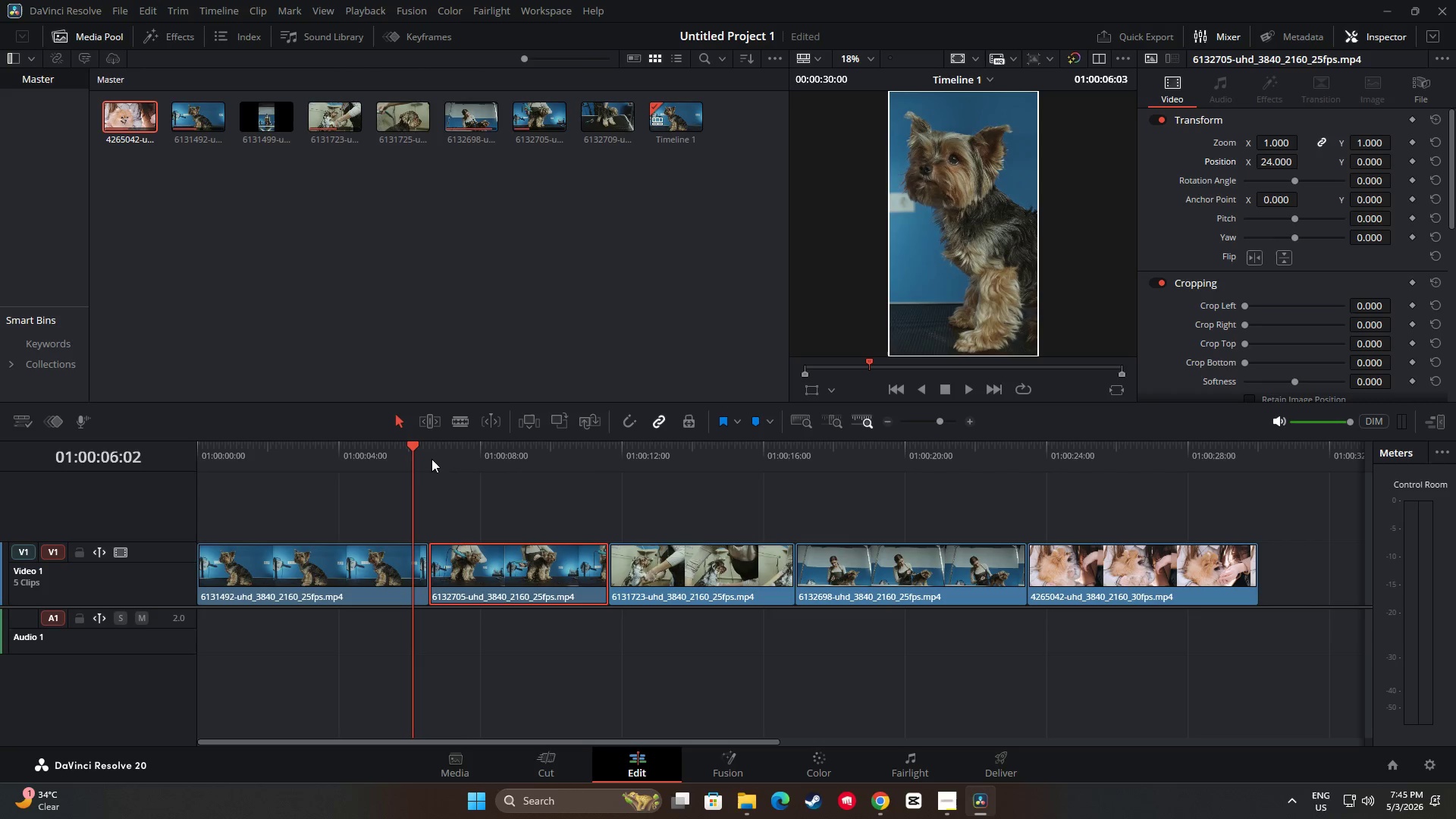 
key(Space)
 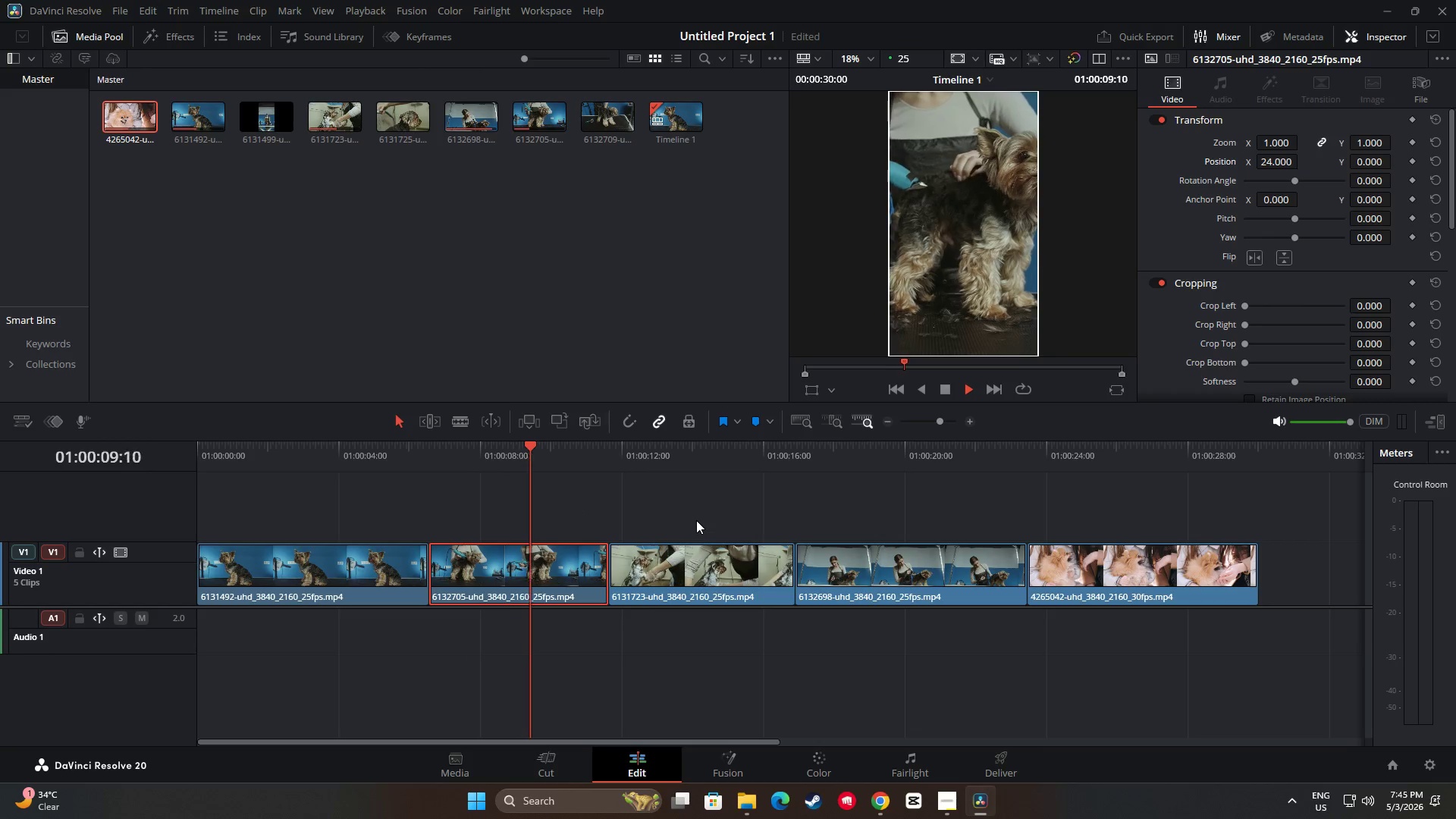 
key(Space)
 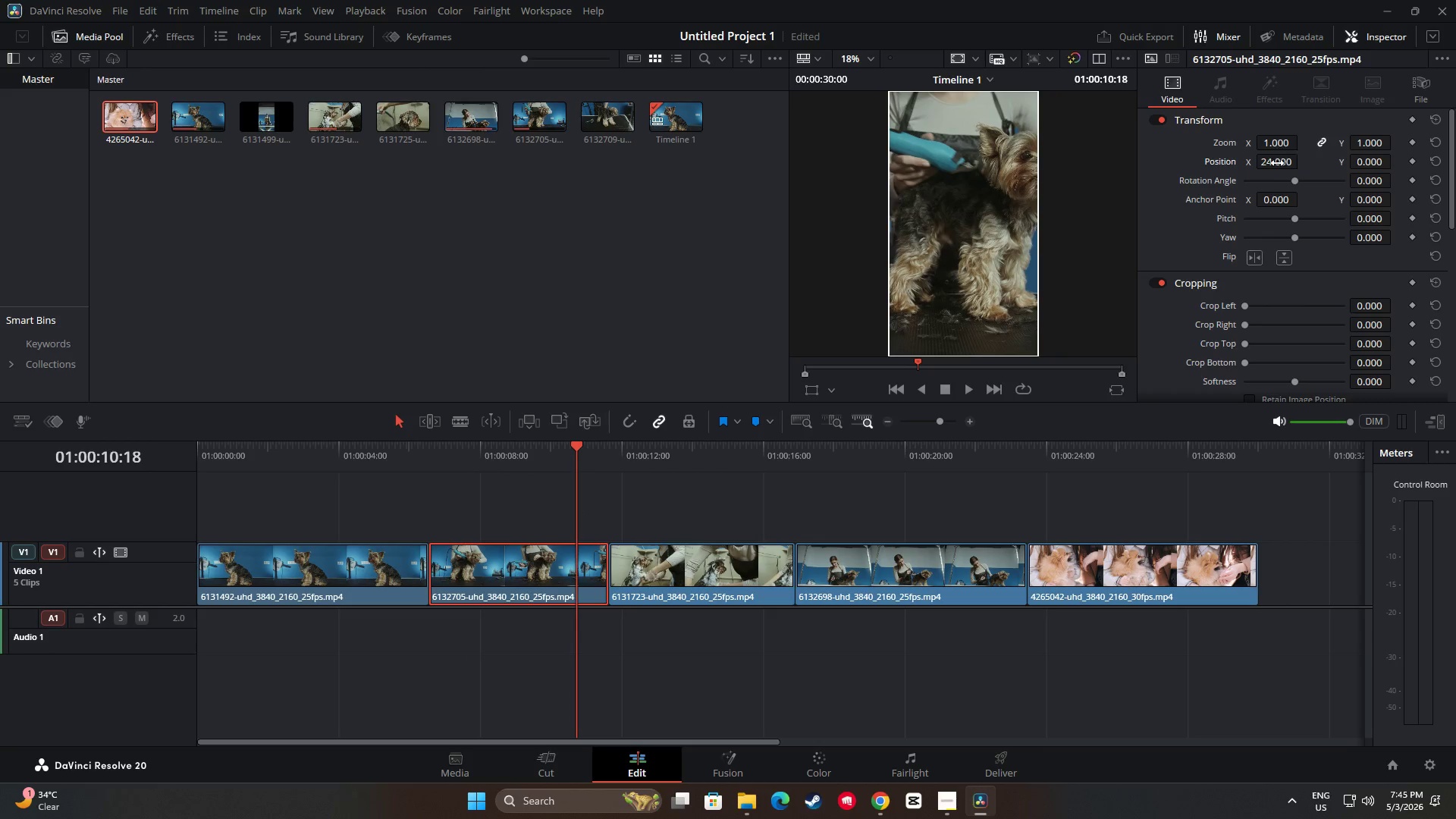 
left_click_drag(start_coordinate=[1278, 162], to_coordinate=[1241, 165])
 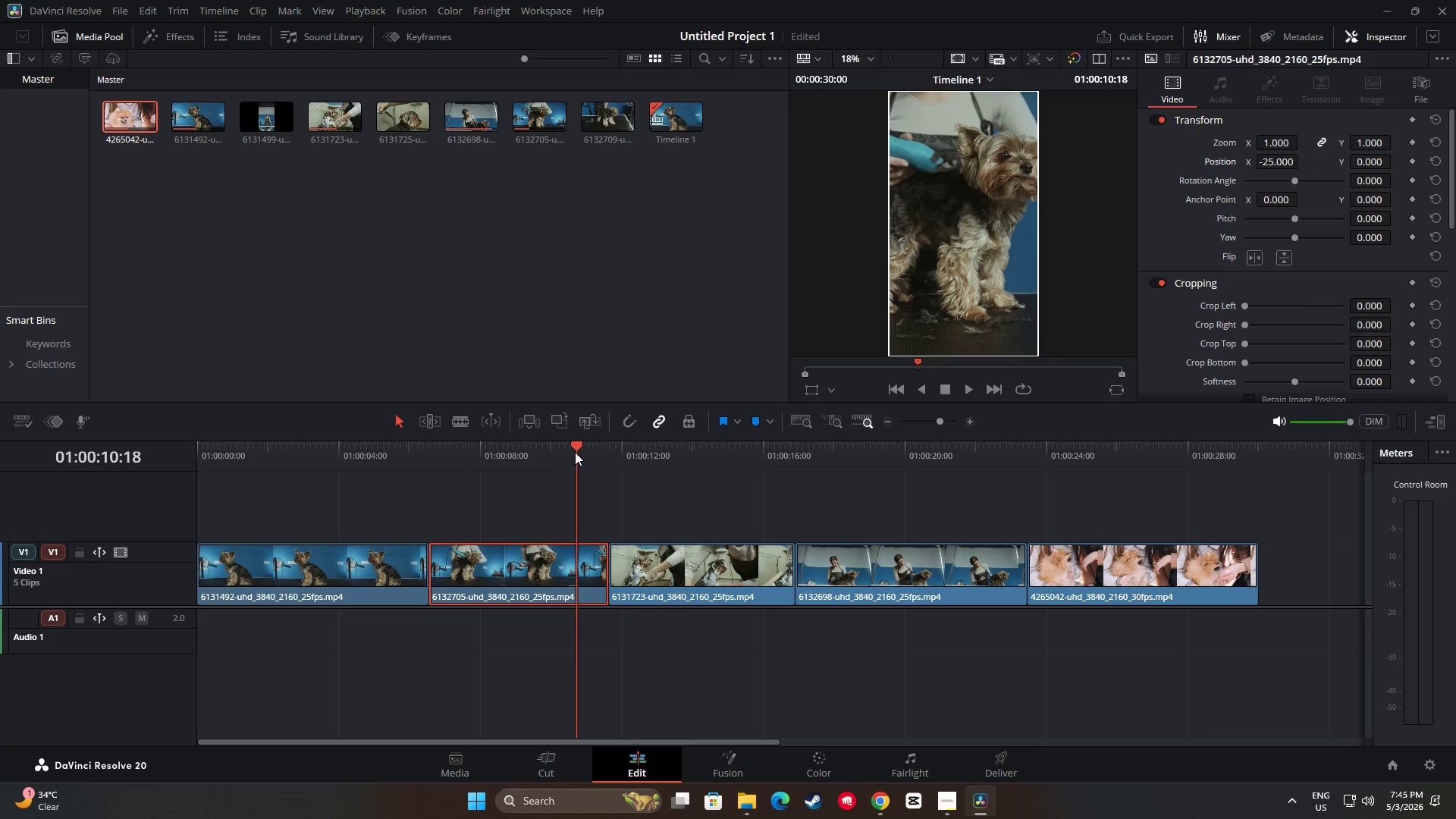 
left_click_drag(start_coordinate=[577, 445], to_coordinate=[418, 459])
 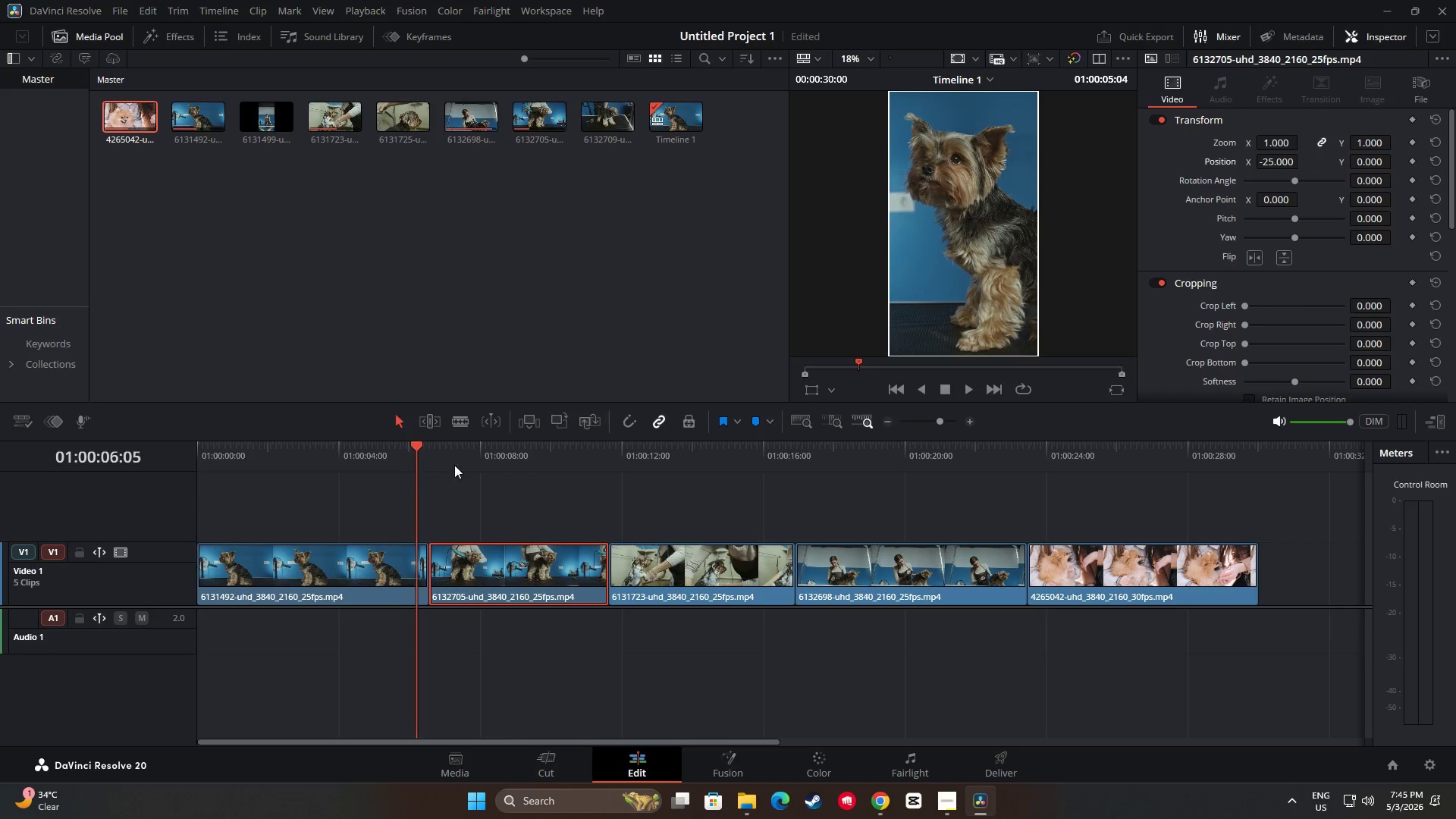 
key(Space)
 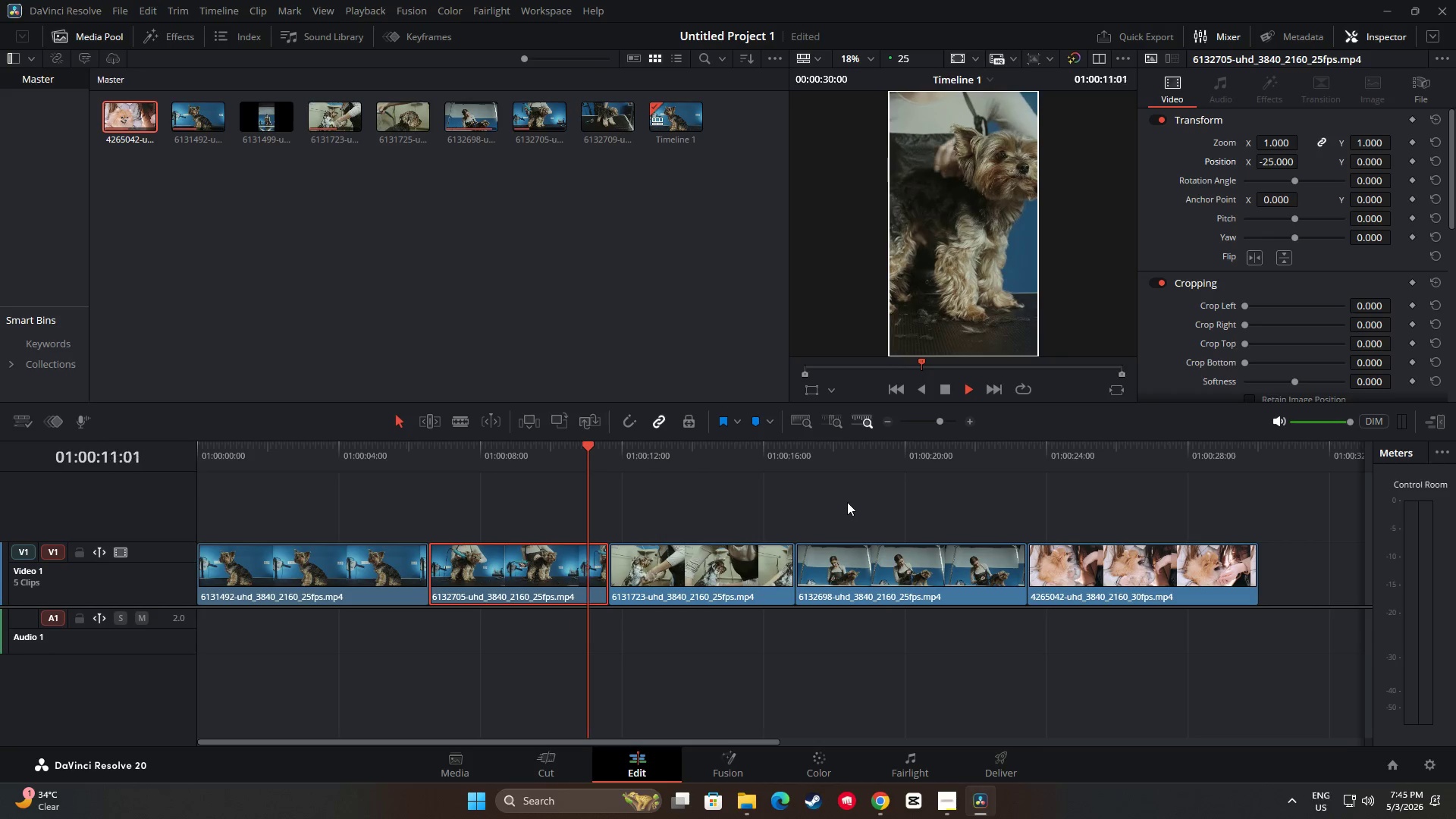 
wait(6.55)
 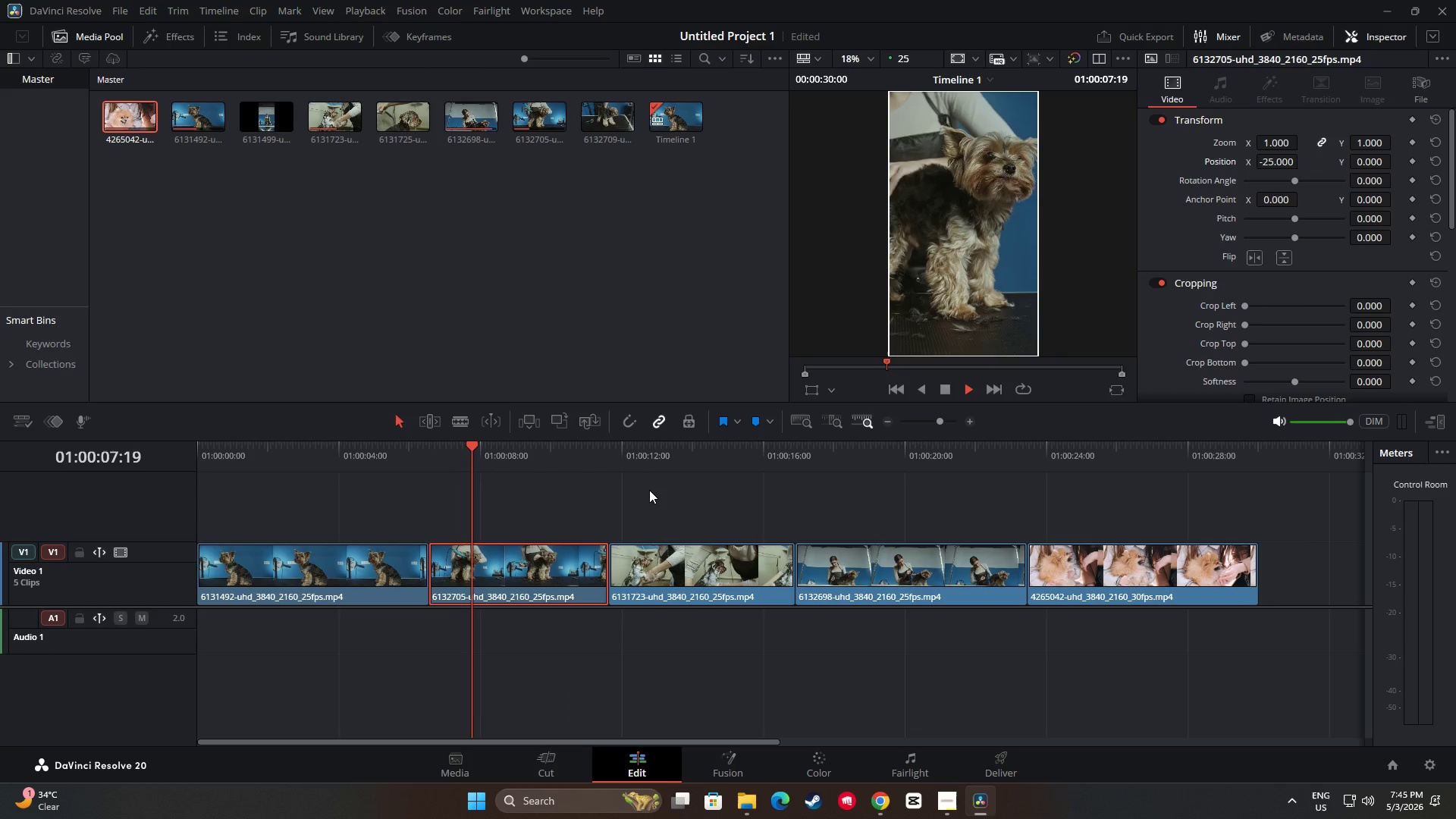 
key(Space)
 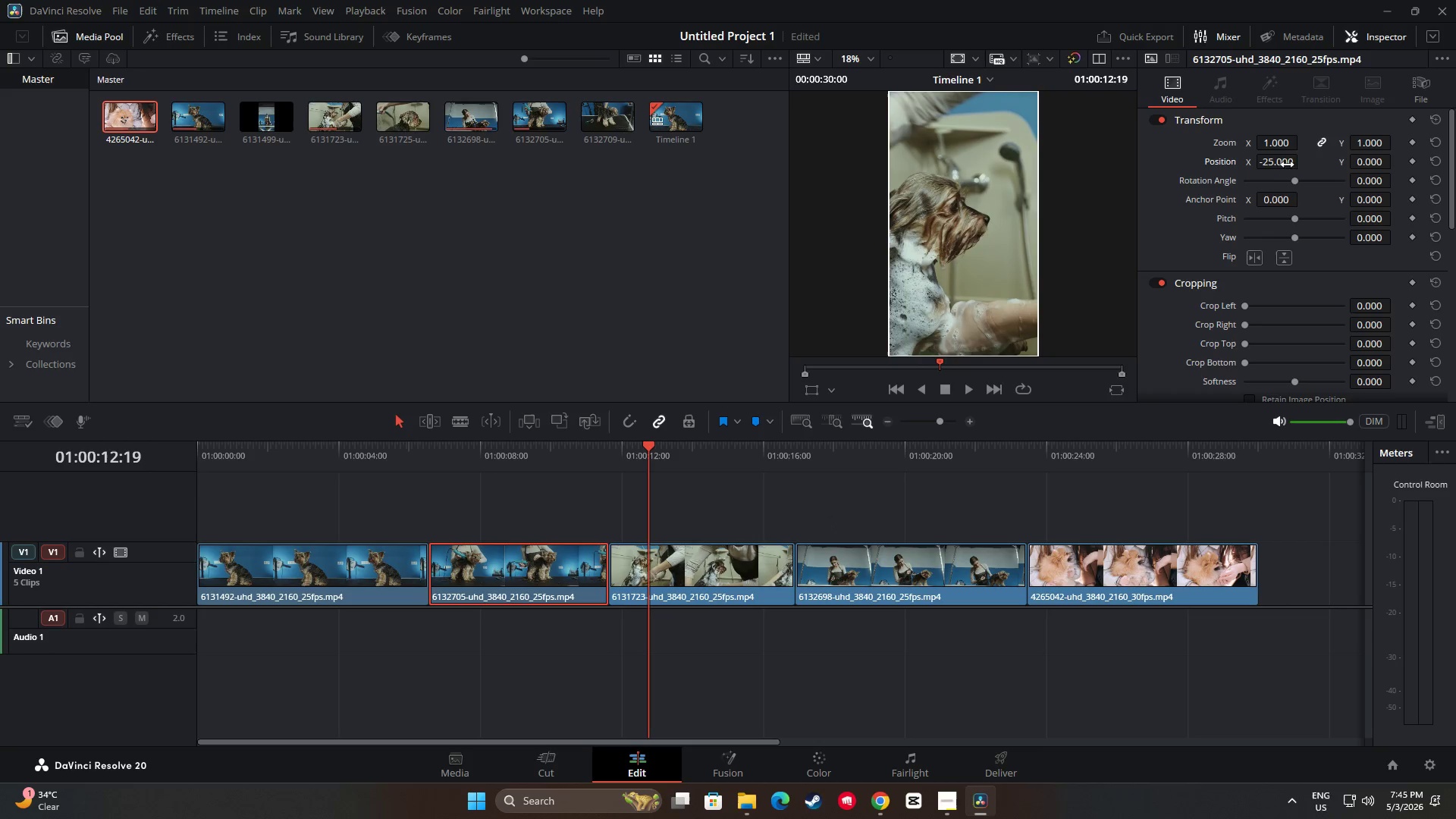 
left_click_drag(start_coordinate=[1282, 158], to_coordinate=[1268, 160])
 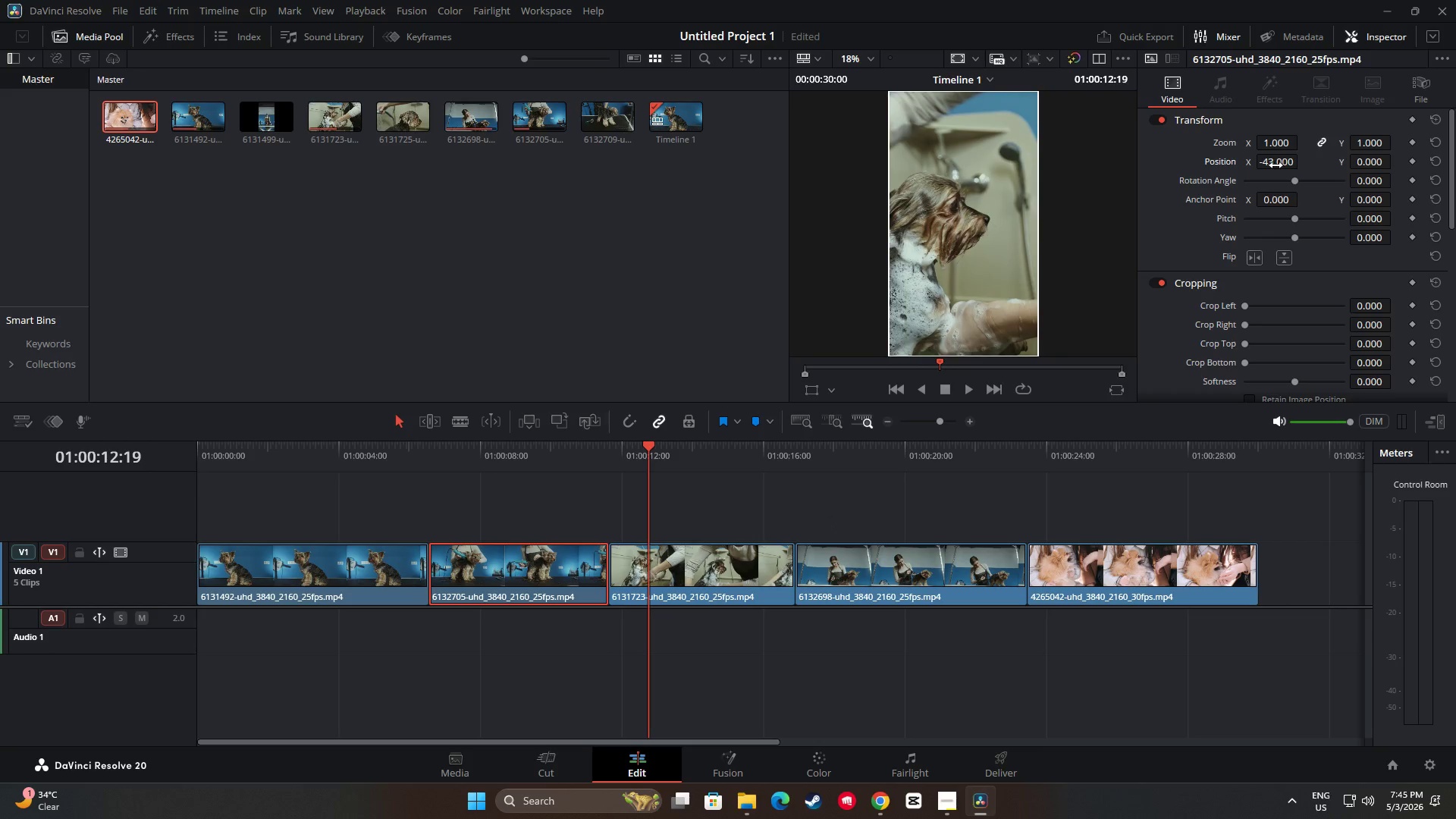 
left_click_drag(start_coordinate=[1276, 165], to_coordinate=[1301, 168])
 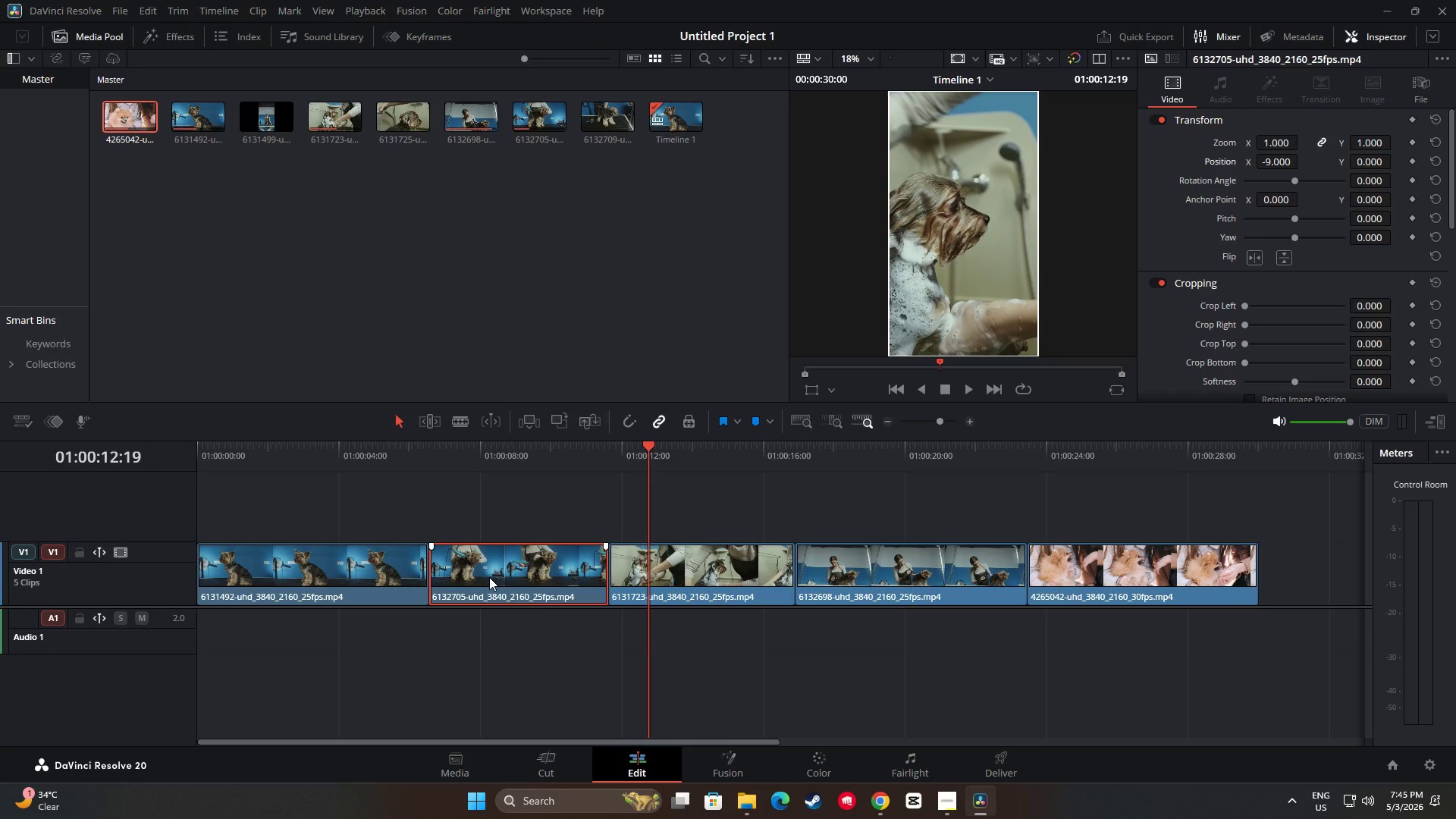 
left_click_drag(start_coordinate=[307, 585], to_coordinate=[311, 585])
 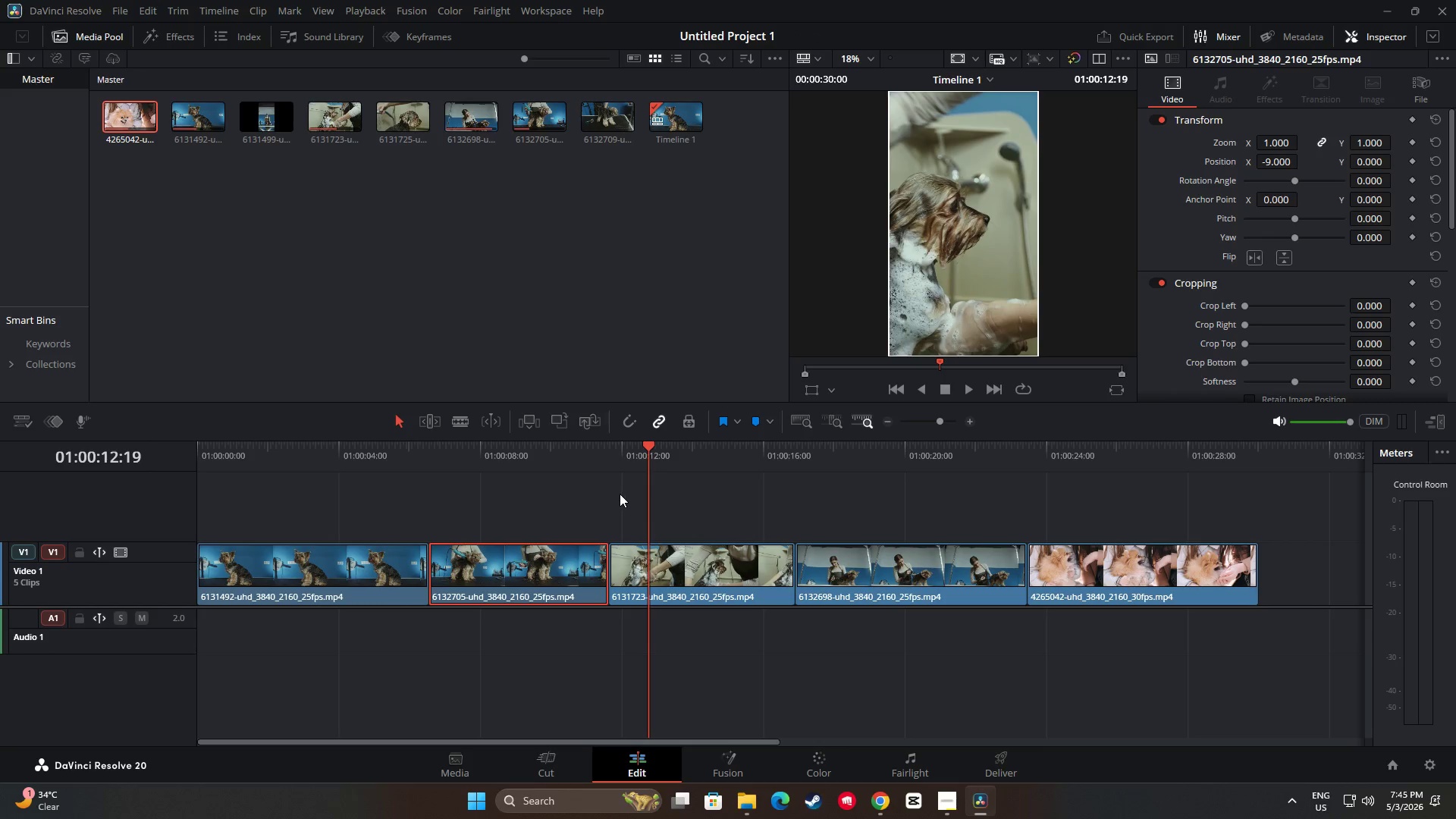 
left_click_drag(start_coordinate=[652, 444], to_coordinate=[405, 455])
 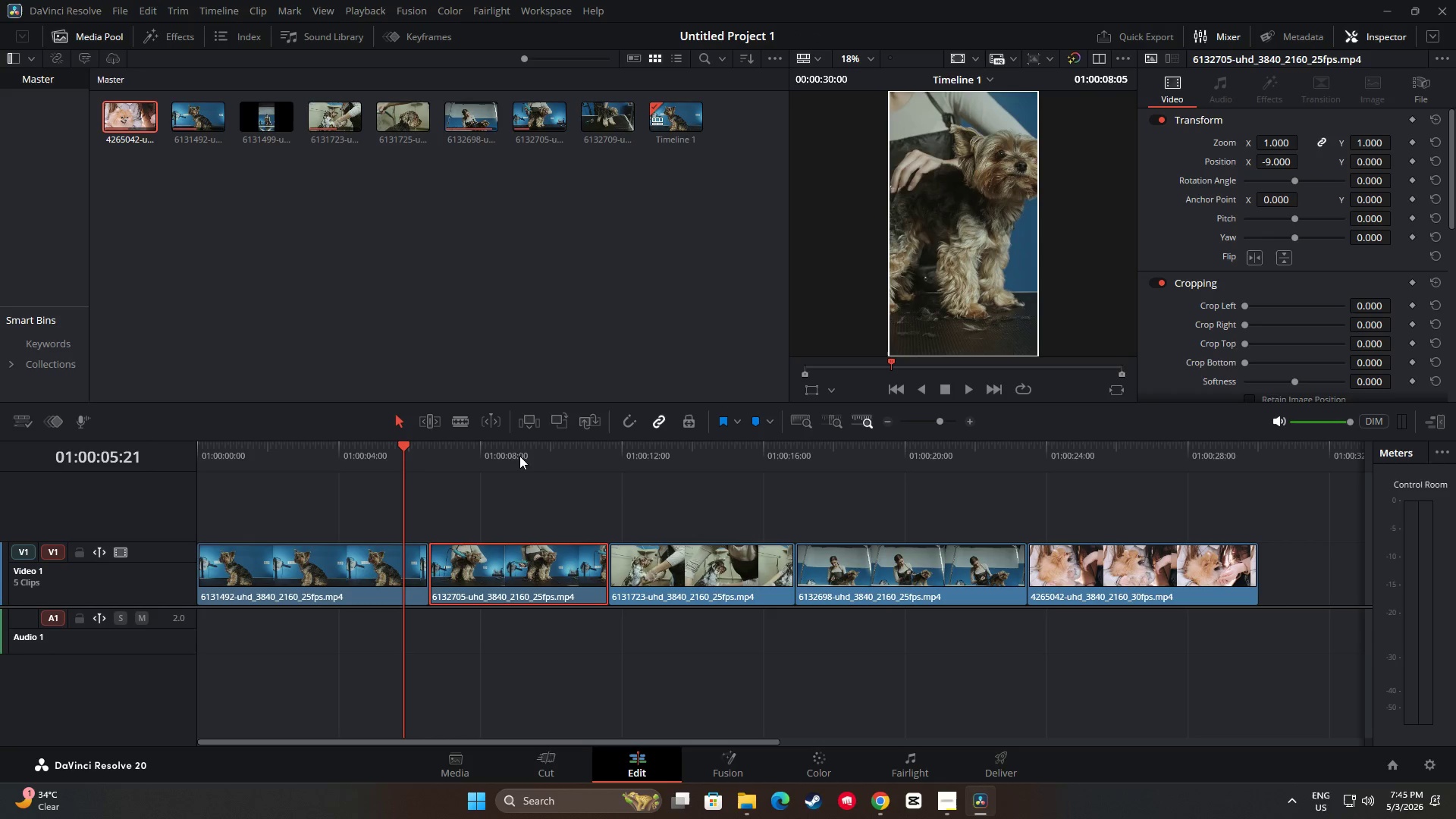 
key(Space)
 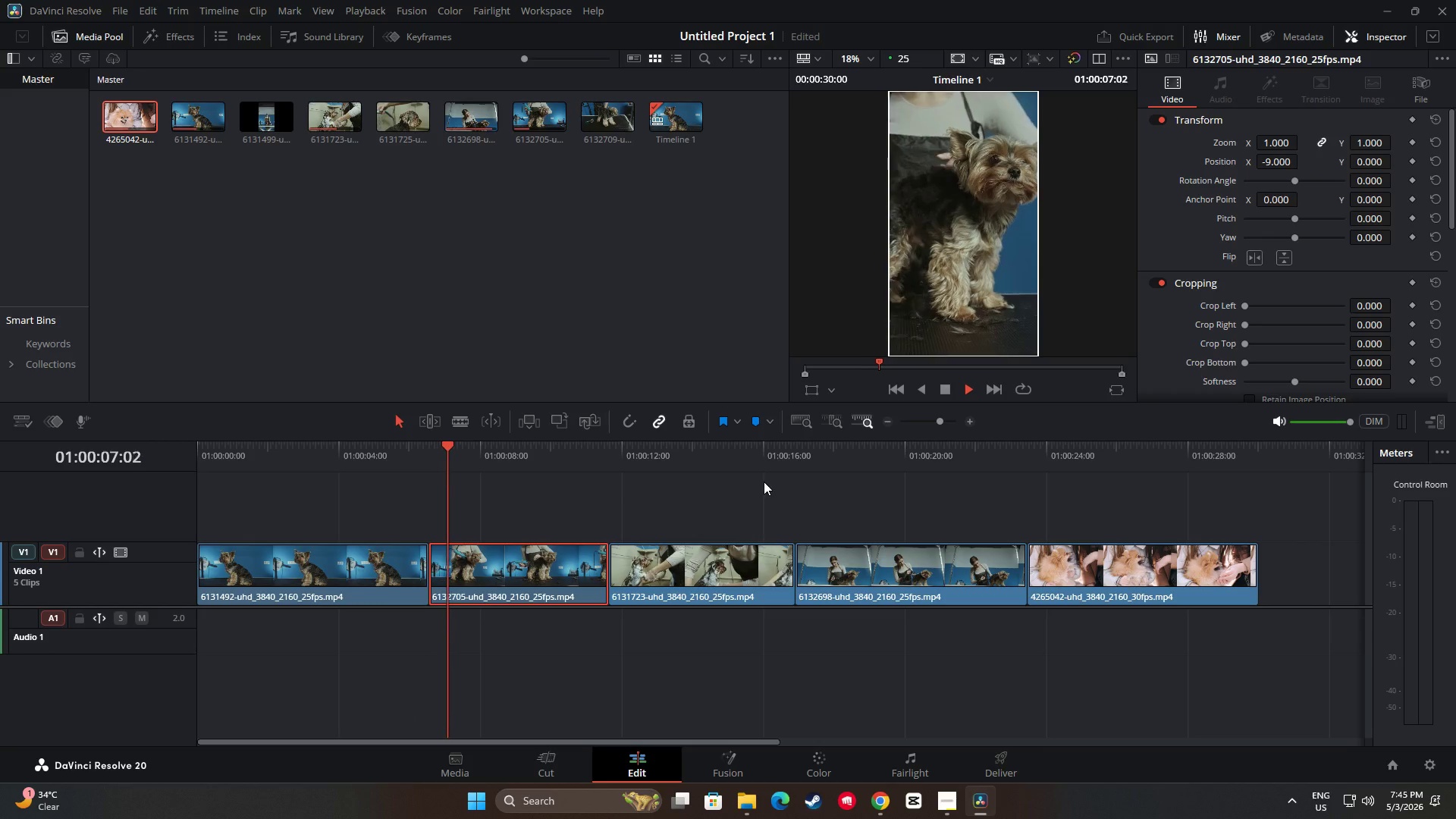 
key(Space)
 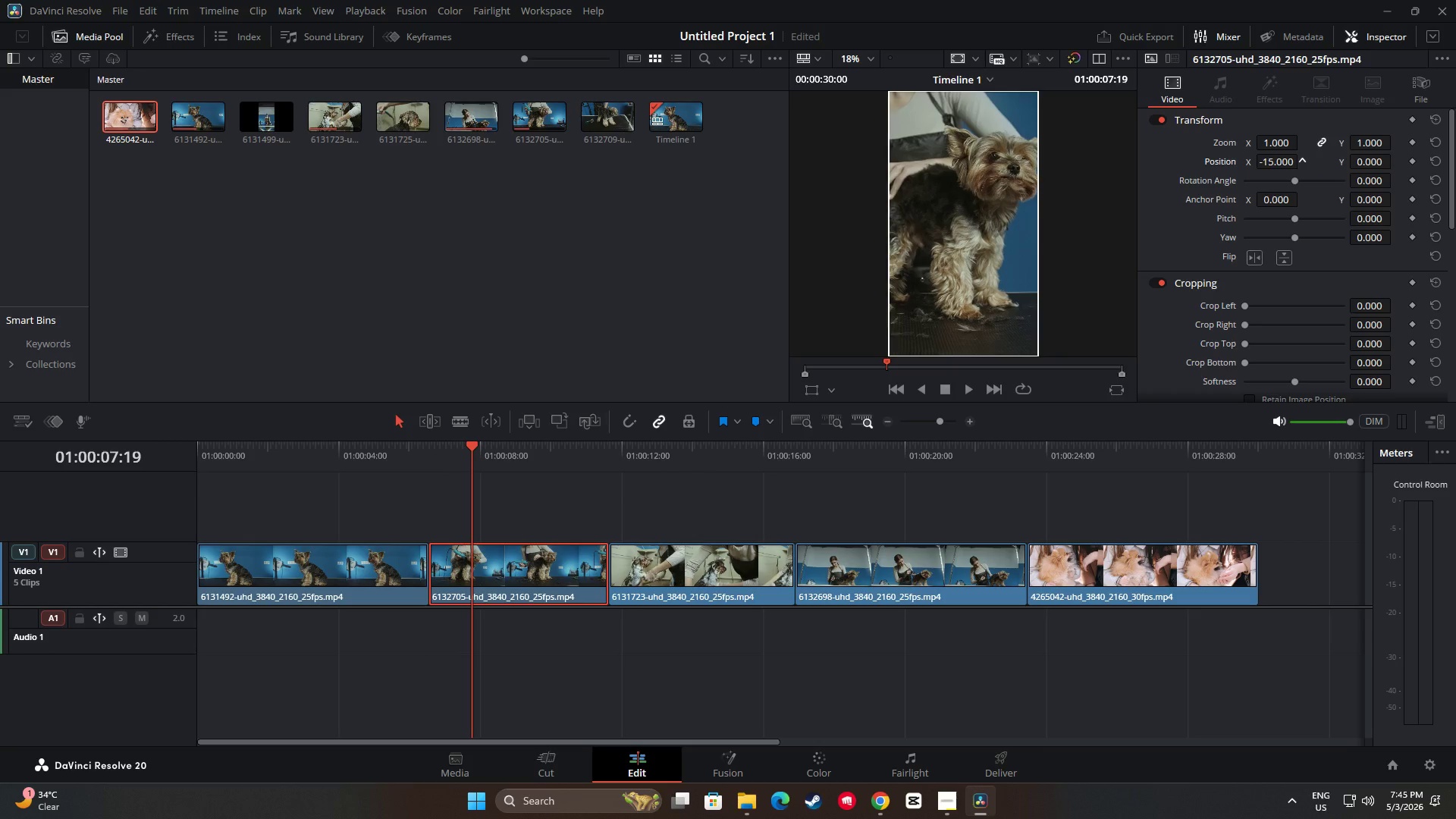 
key(Space)
 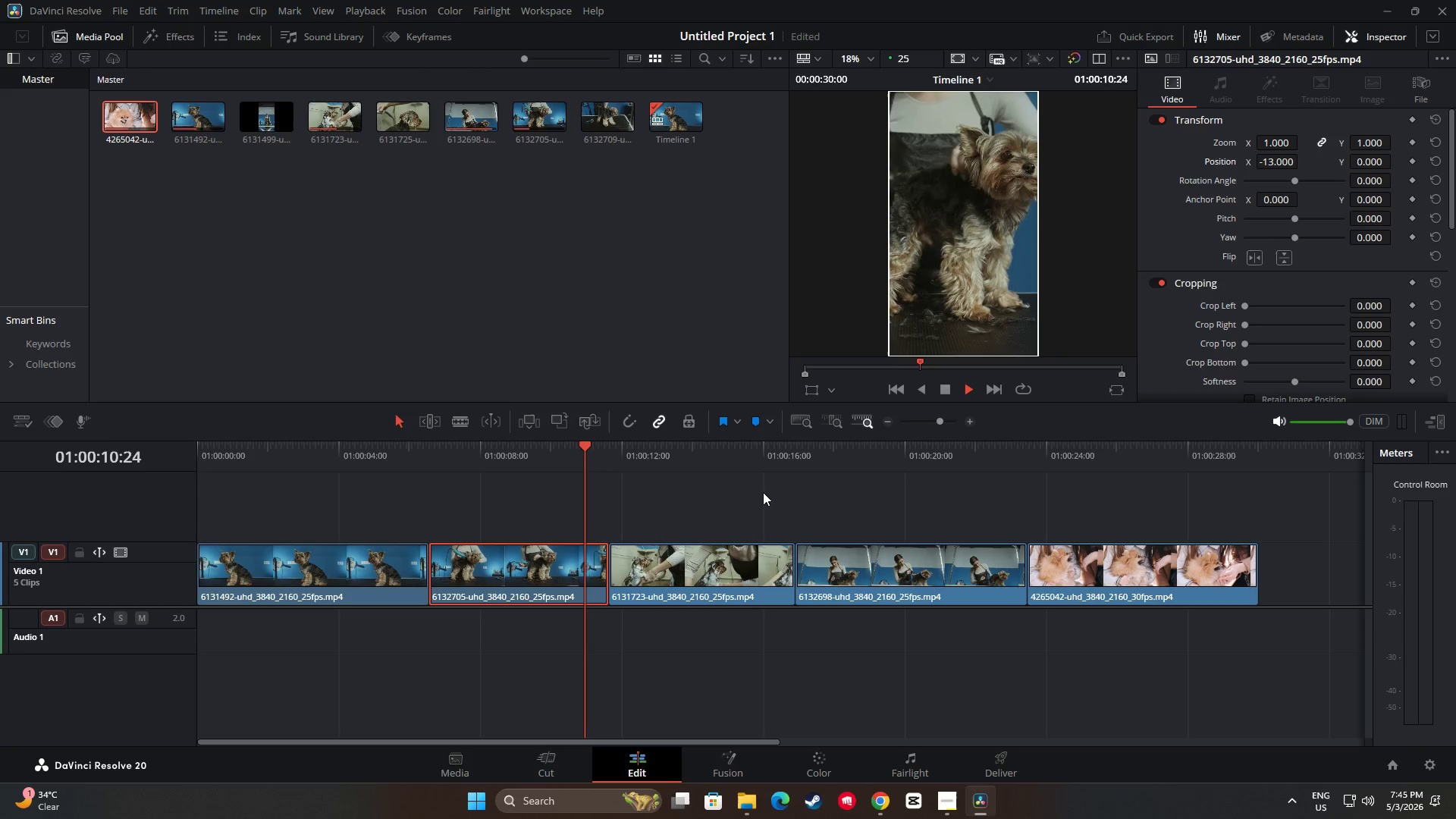 
key(Space)
 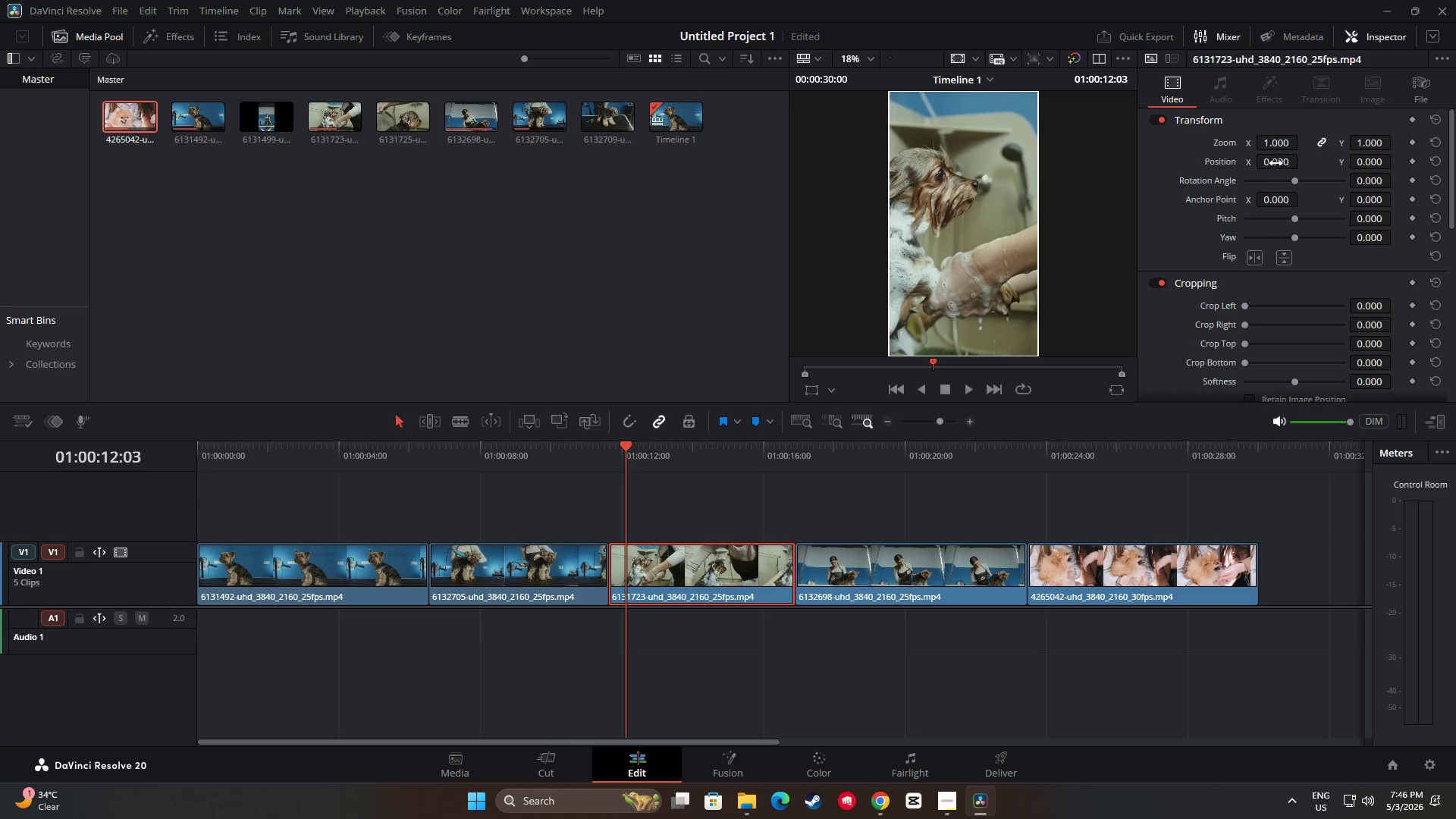 
left_click_drag(start_coordinate=[1284, 162], to_coordinate=[1382, 164])
 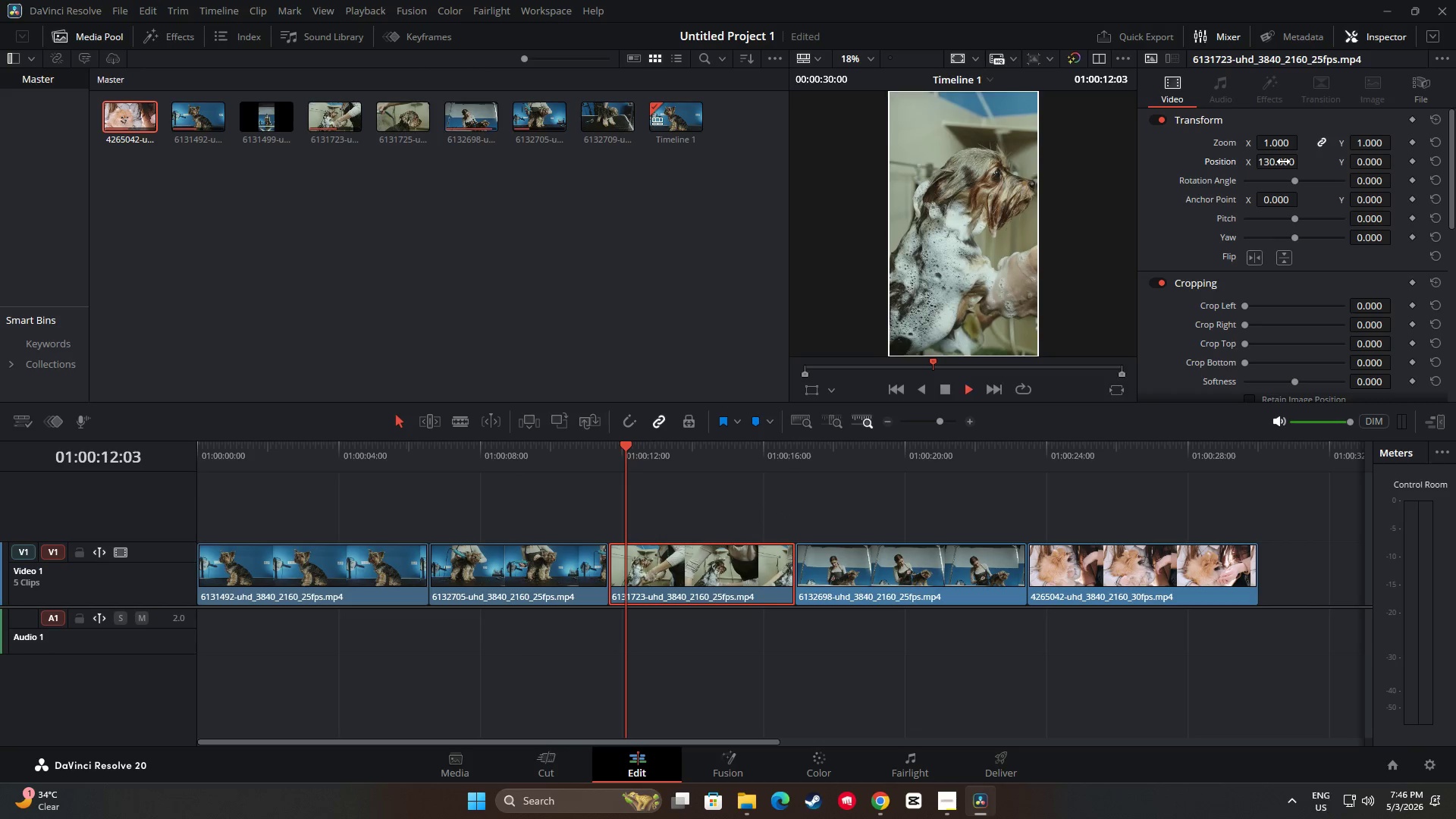 
key(Space)
 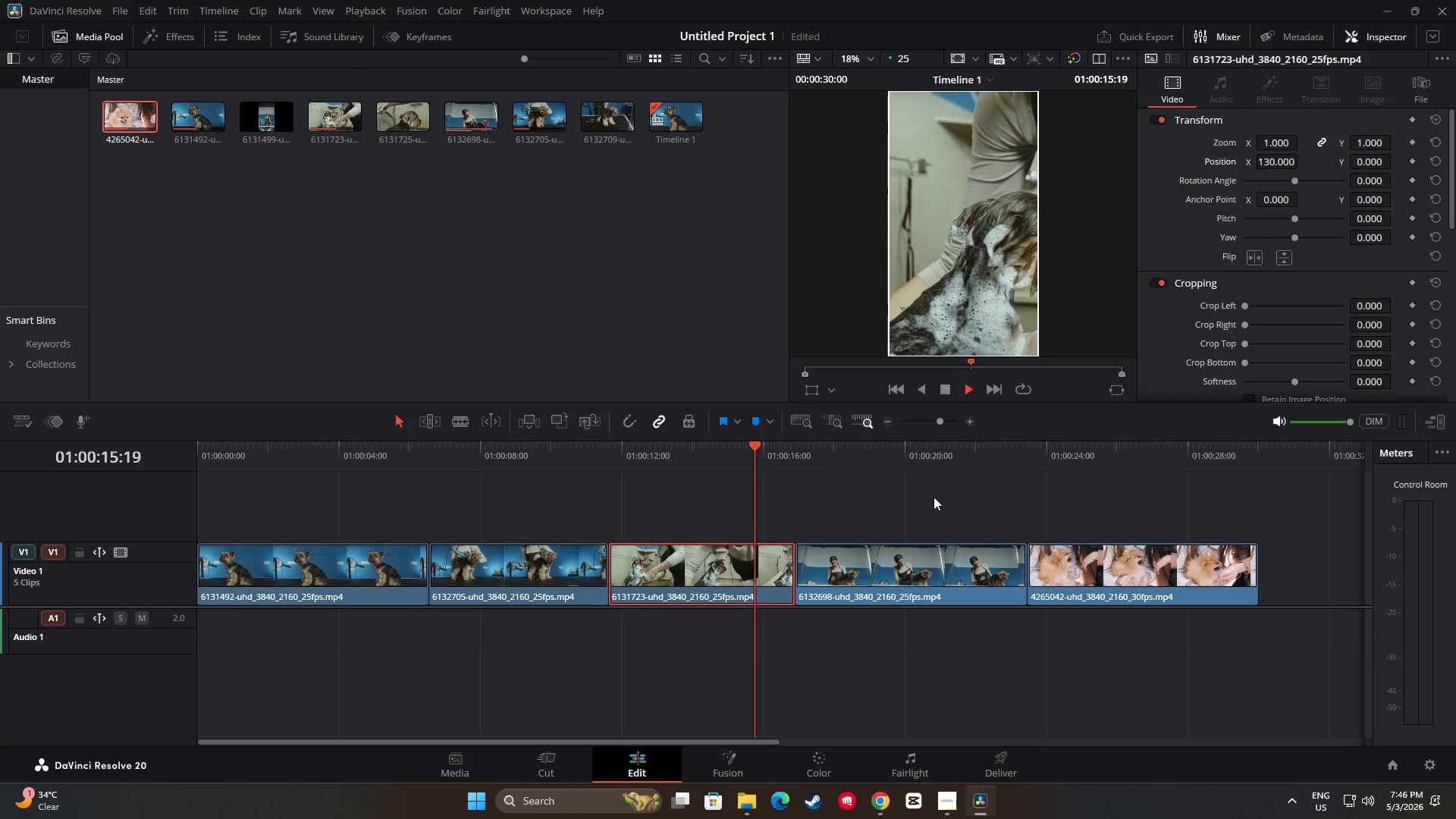 
key(Space)
 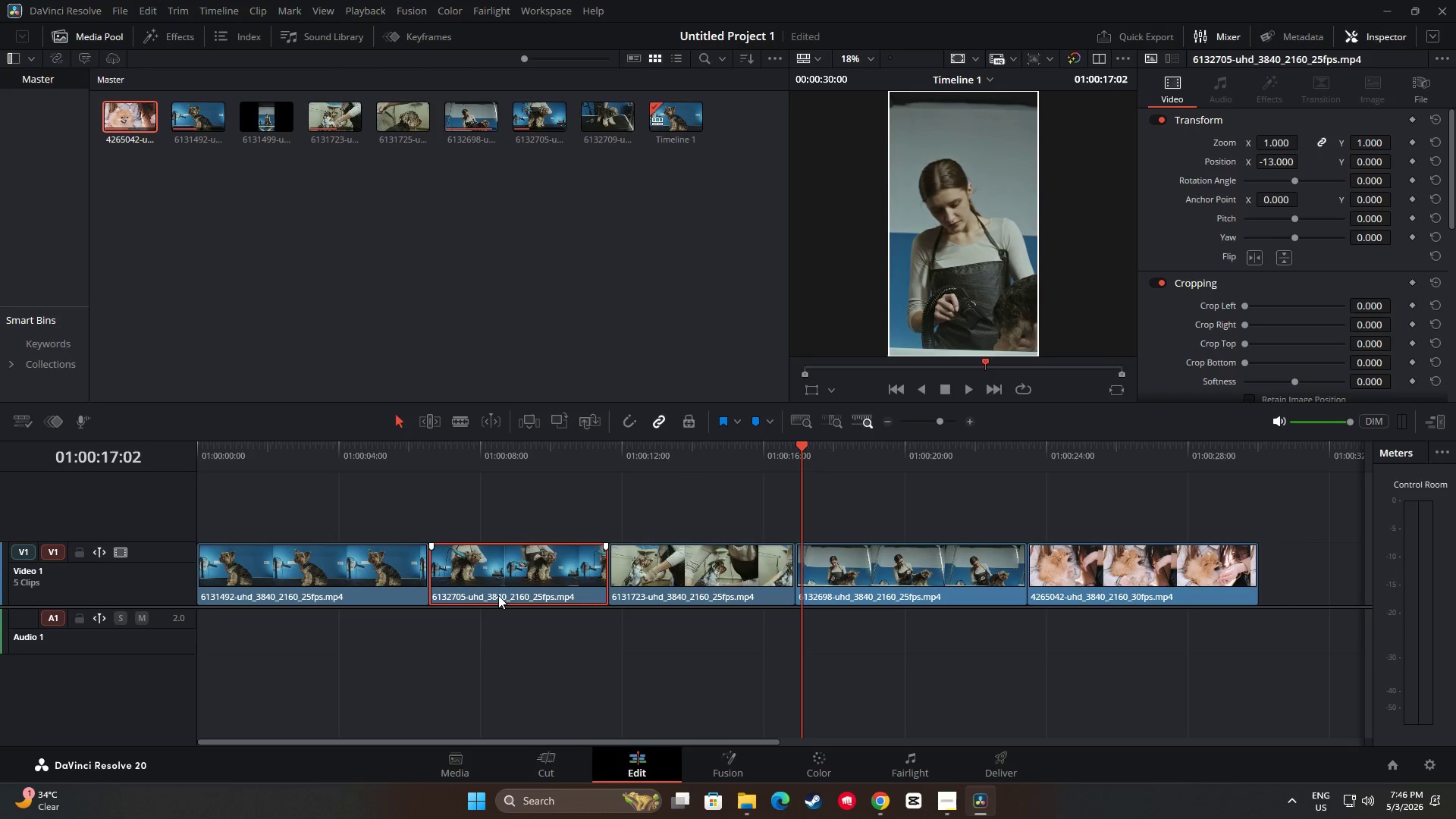 
double_click([697, 580])
 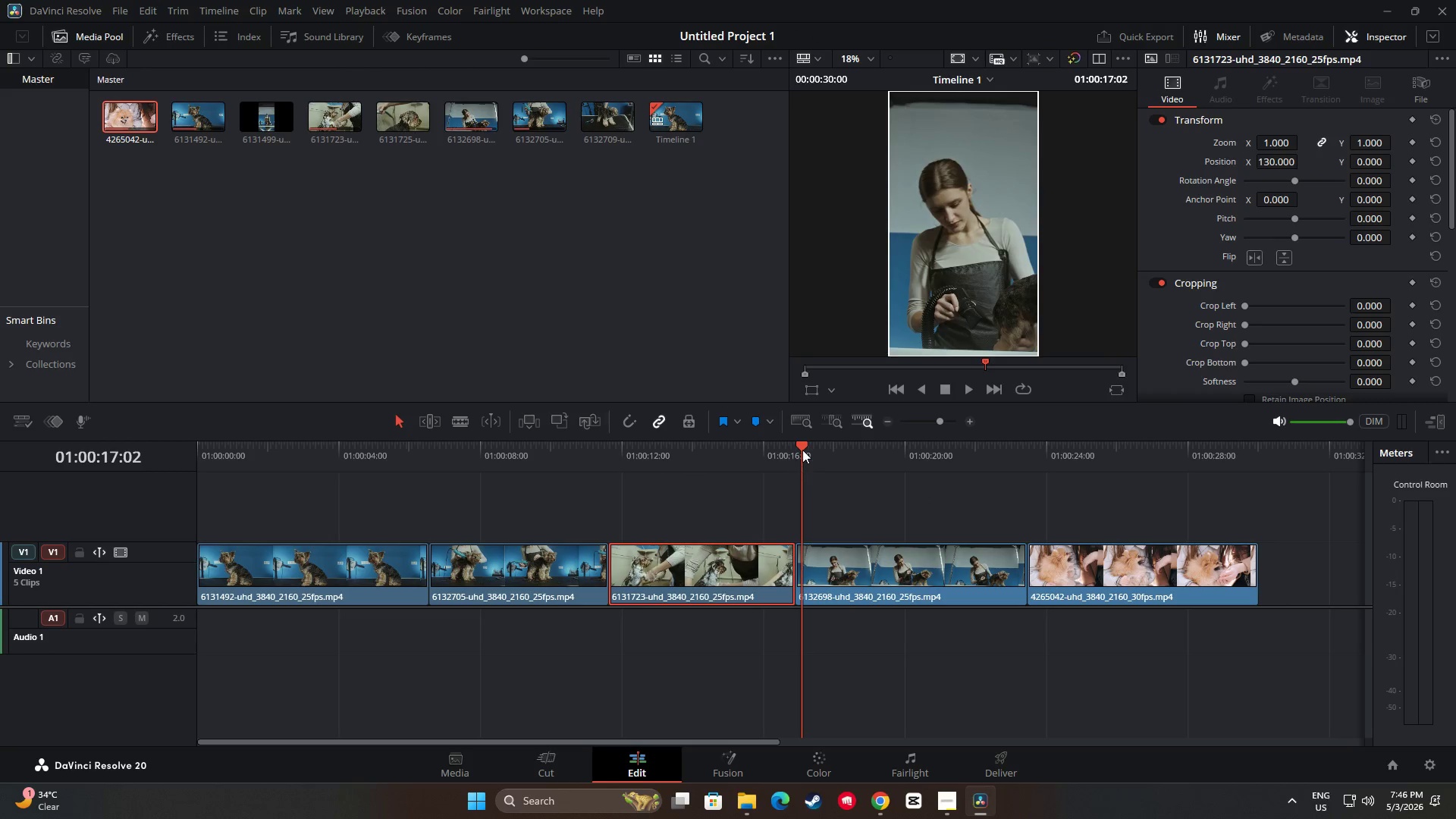 
left_click_drag(start_coordinate=[803, 447], to_coordinate=[610, 455])
 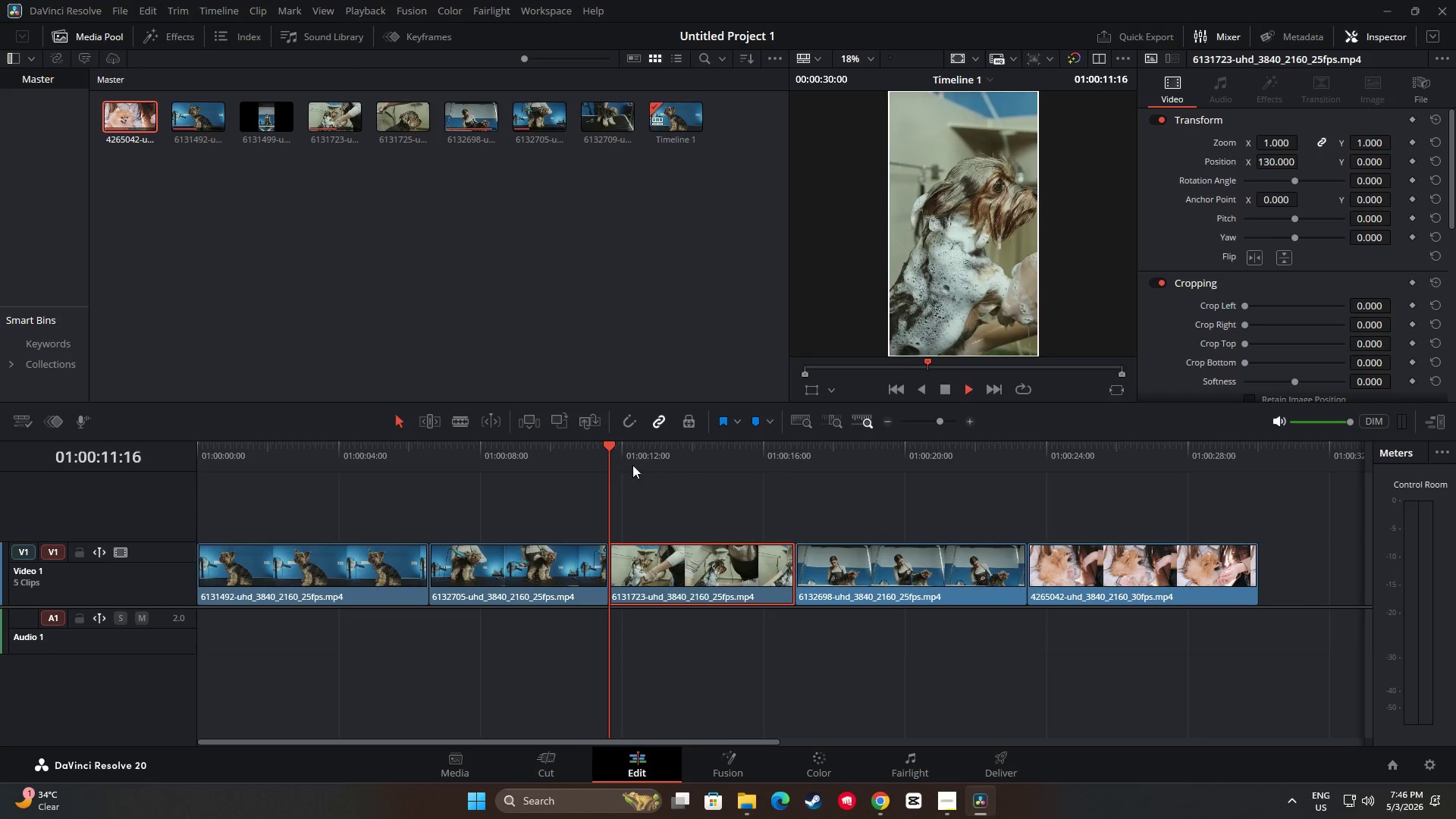 
key(Space)
 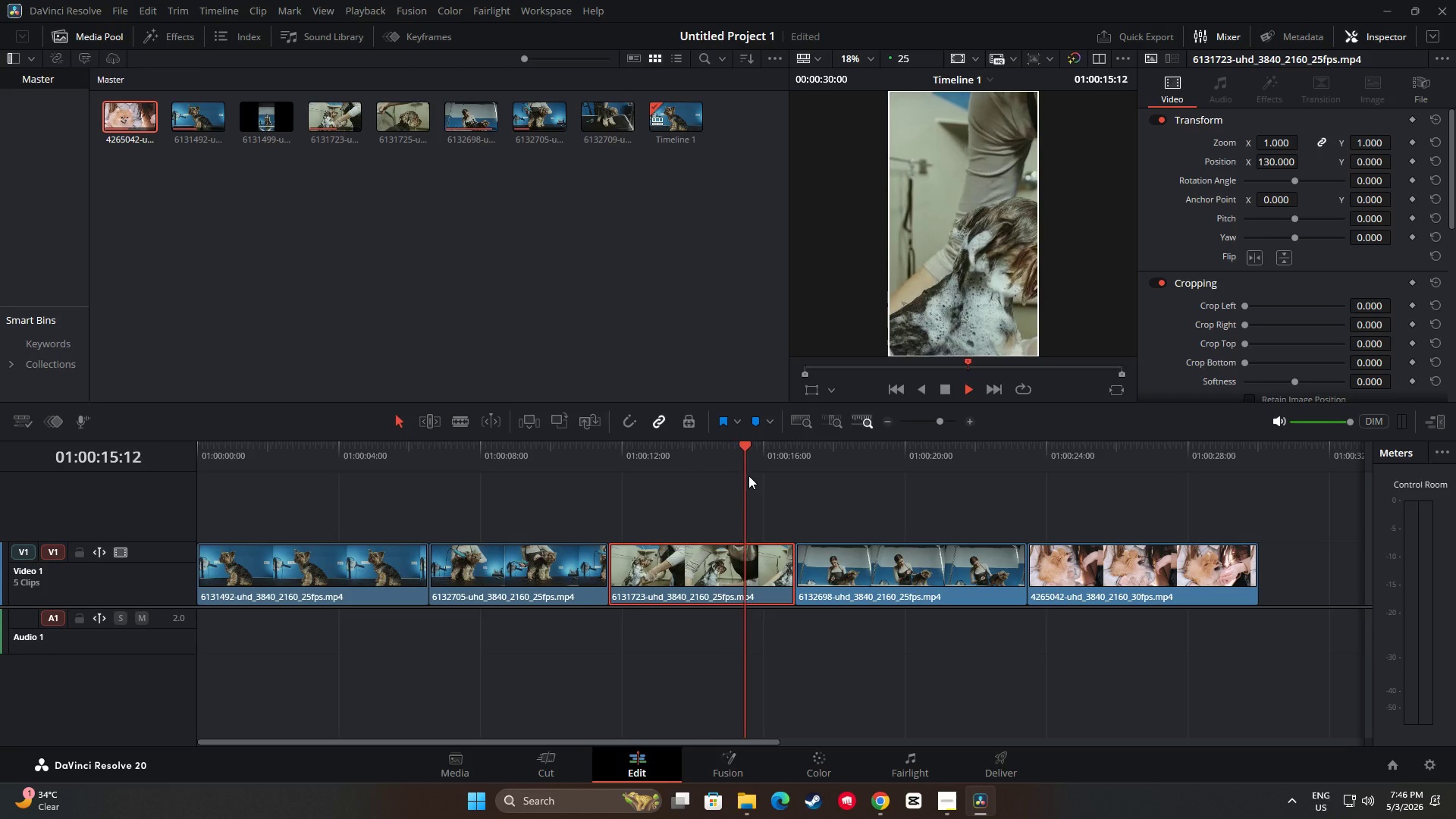 
wait(5.12)
 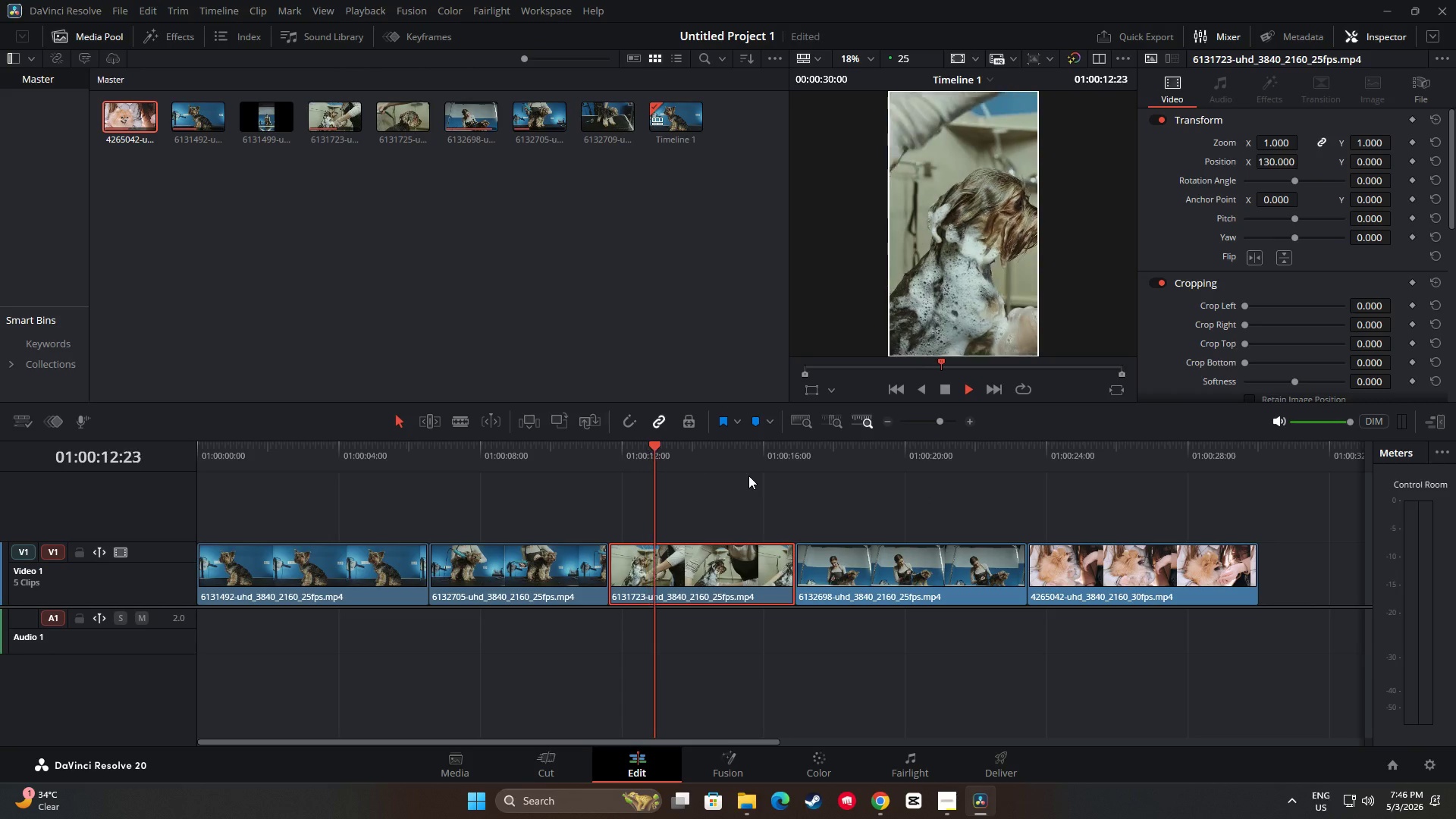 
key(Space)
 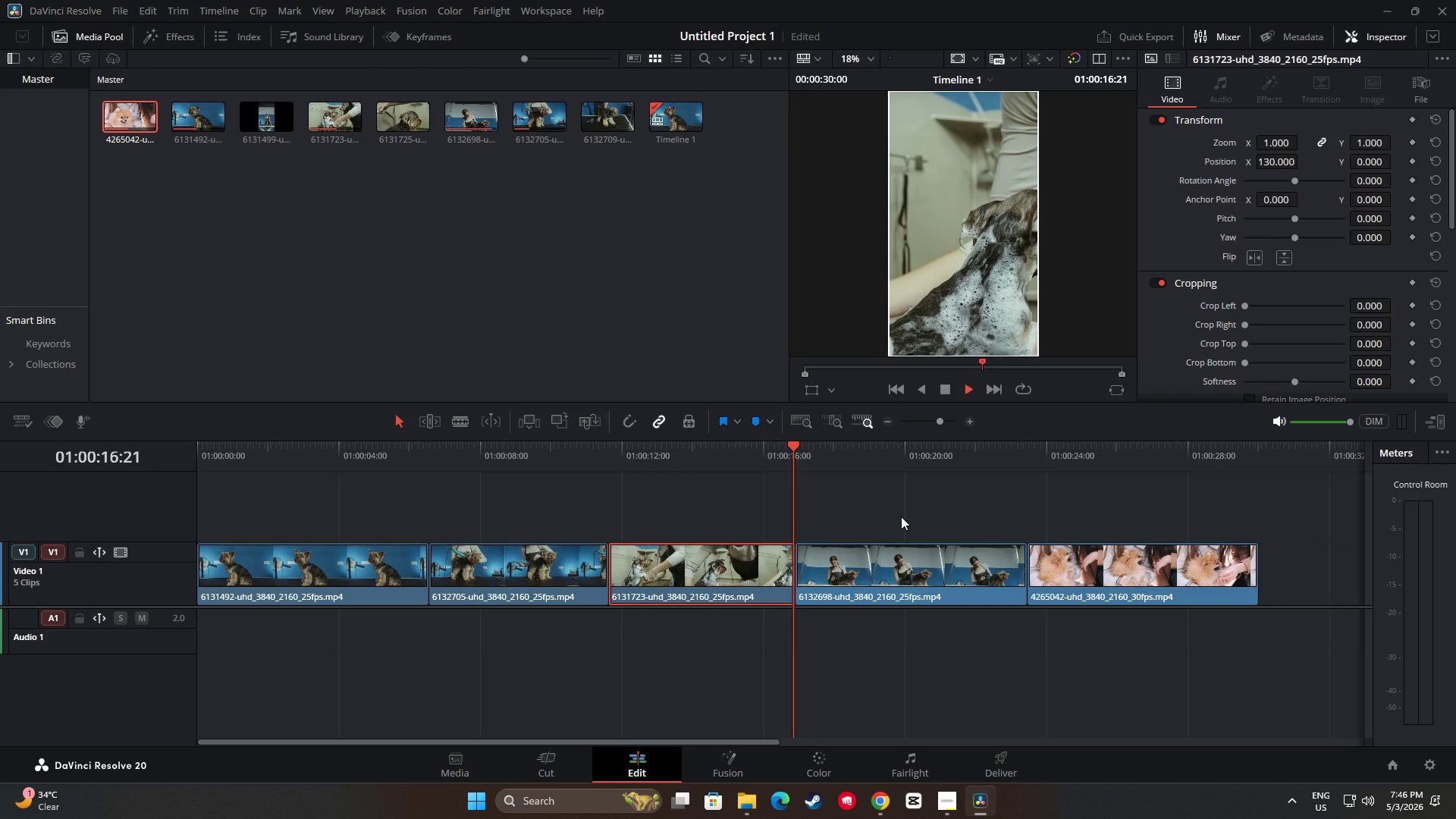 
key(Space)
 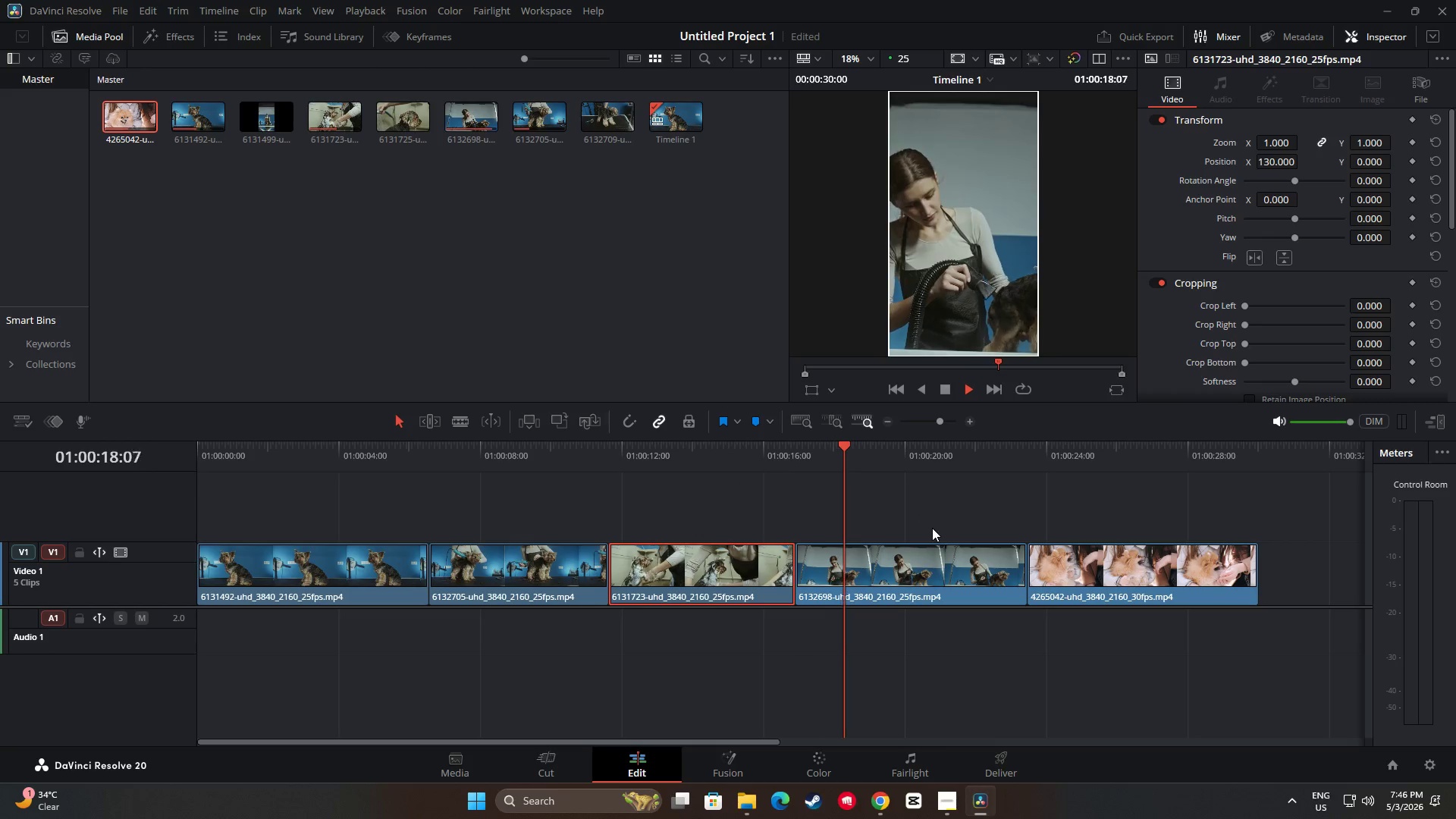 
key(Space)
 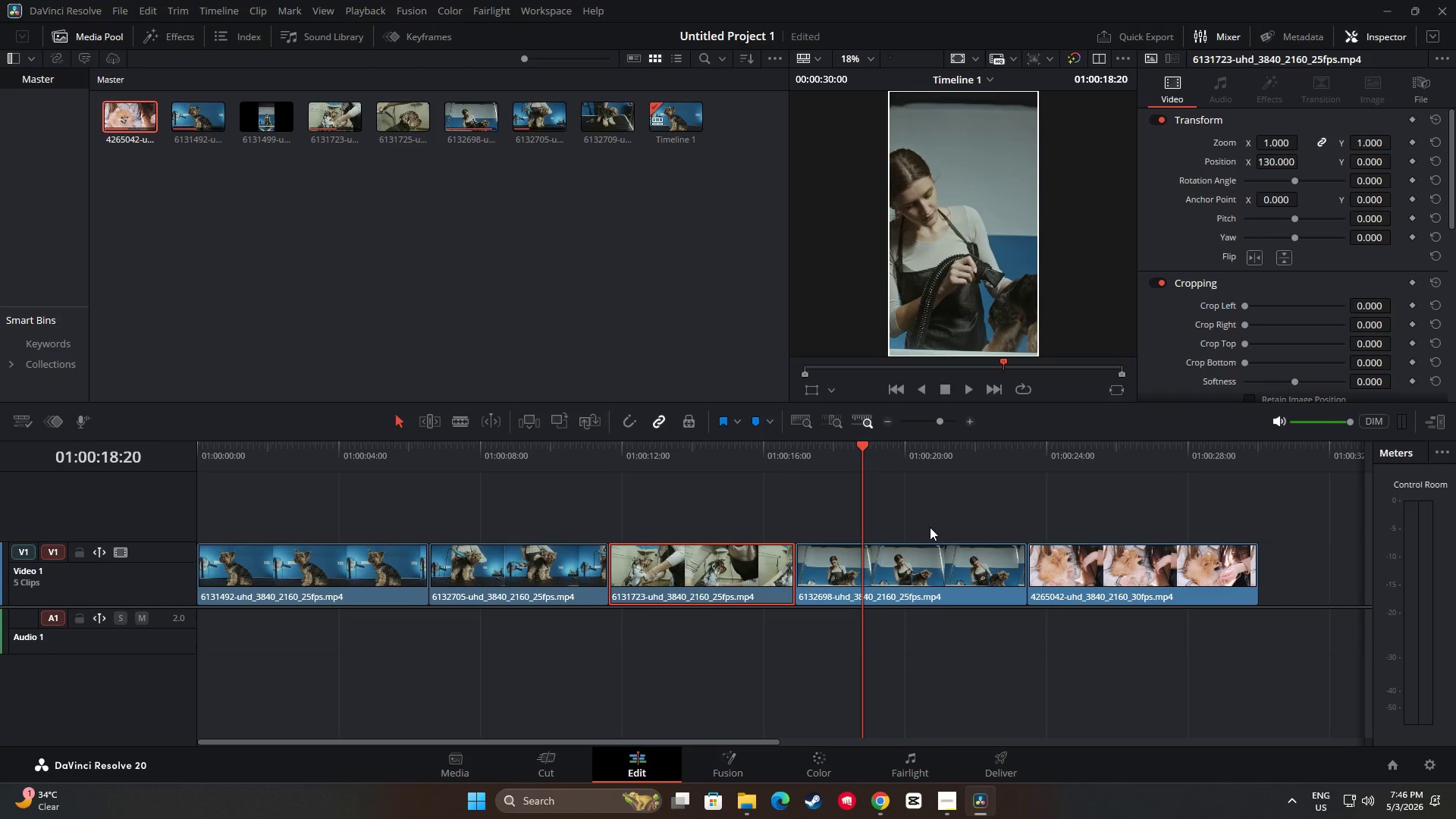 
key(Space)
 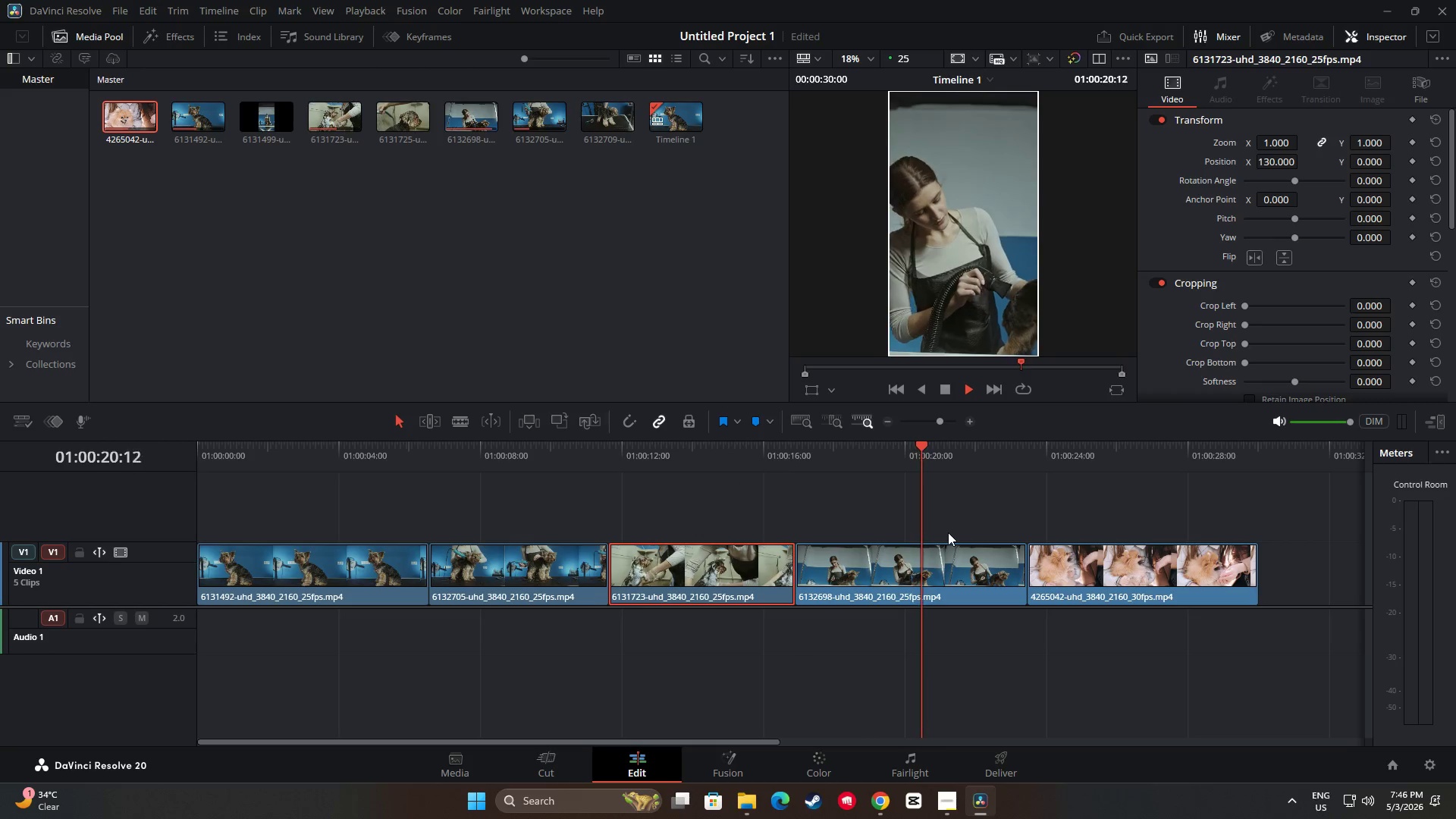 
key(Space)
 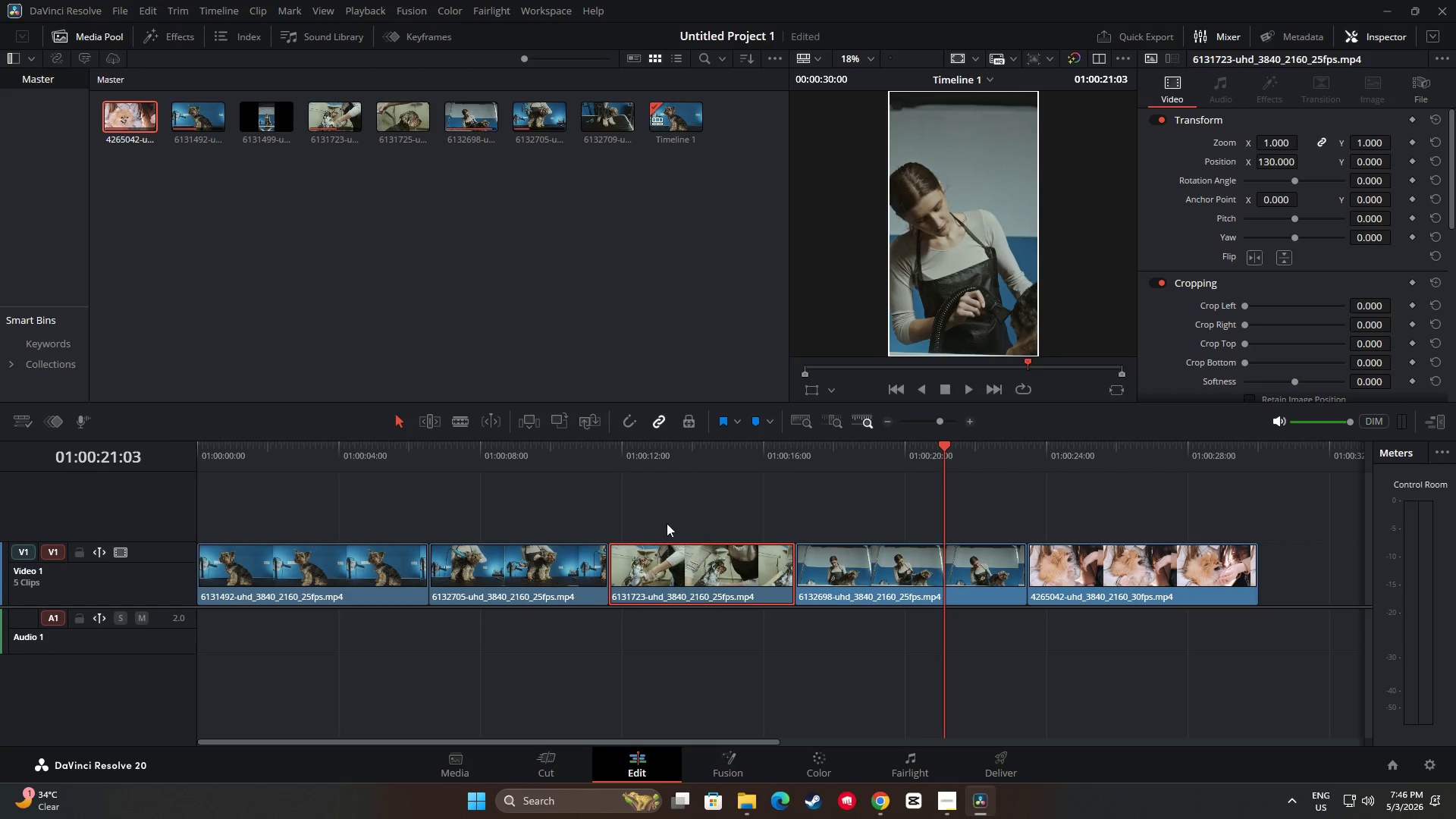 
left_click([667, 523])
 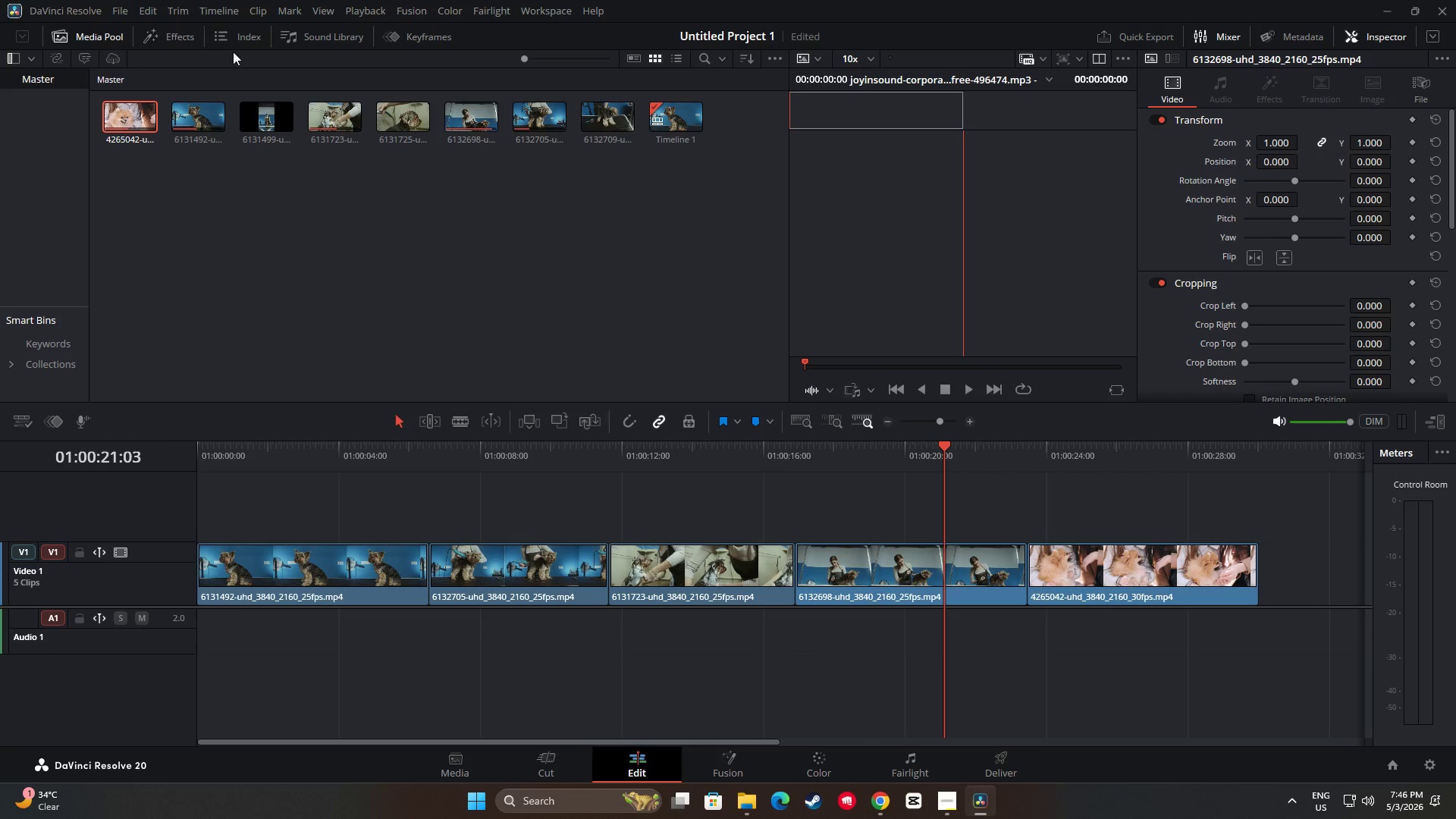 
left_click([325, 40])
 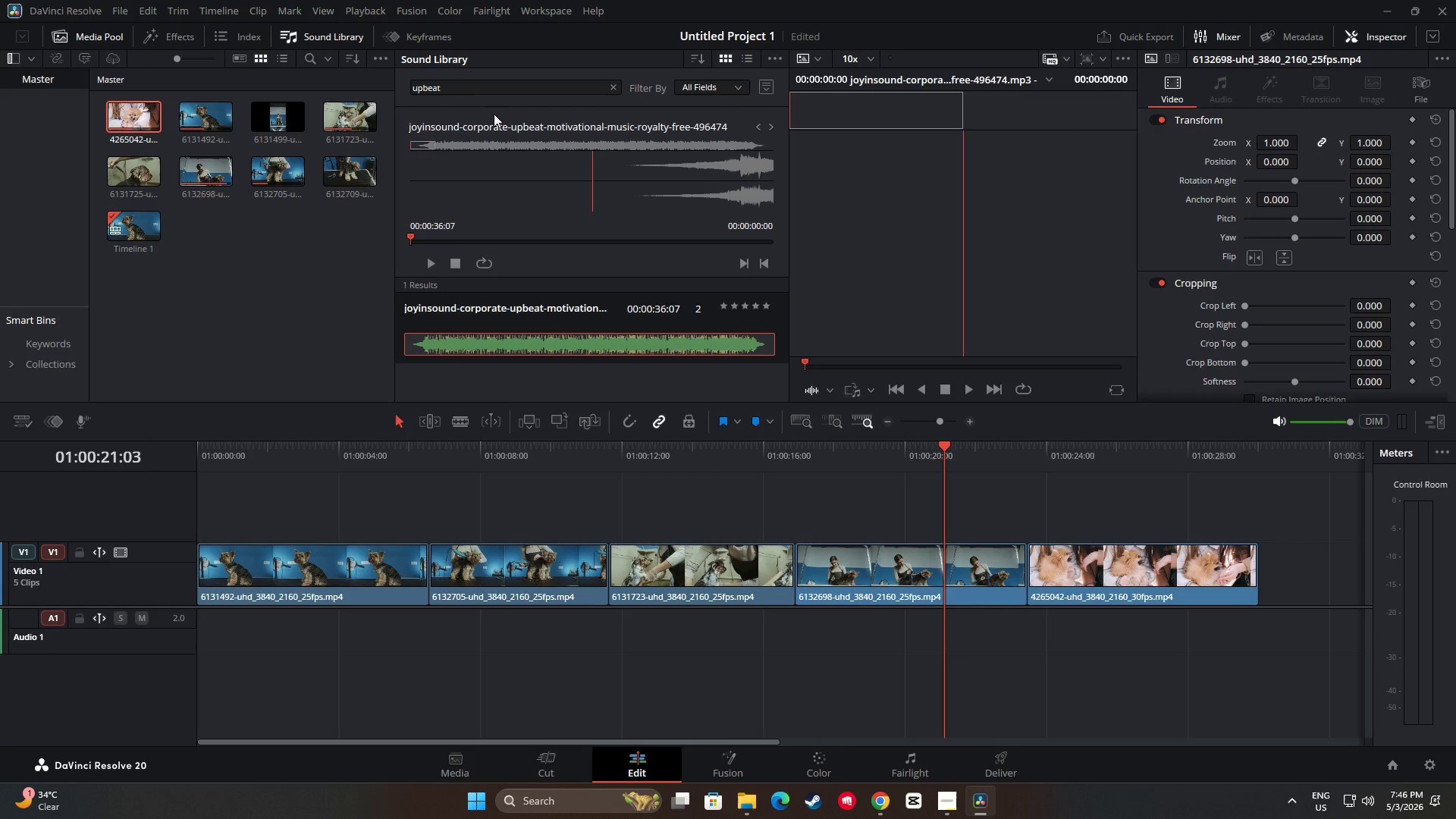 
key(Enter)
 